 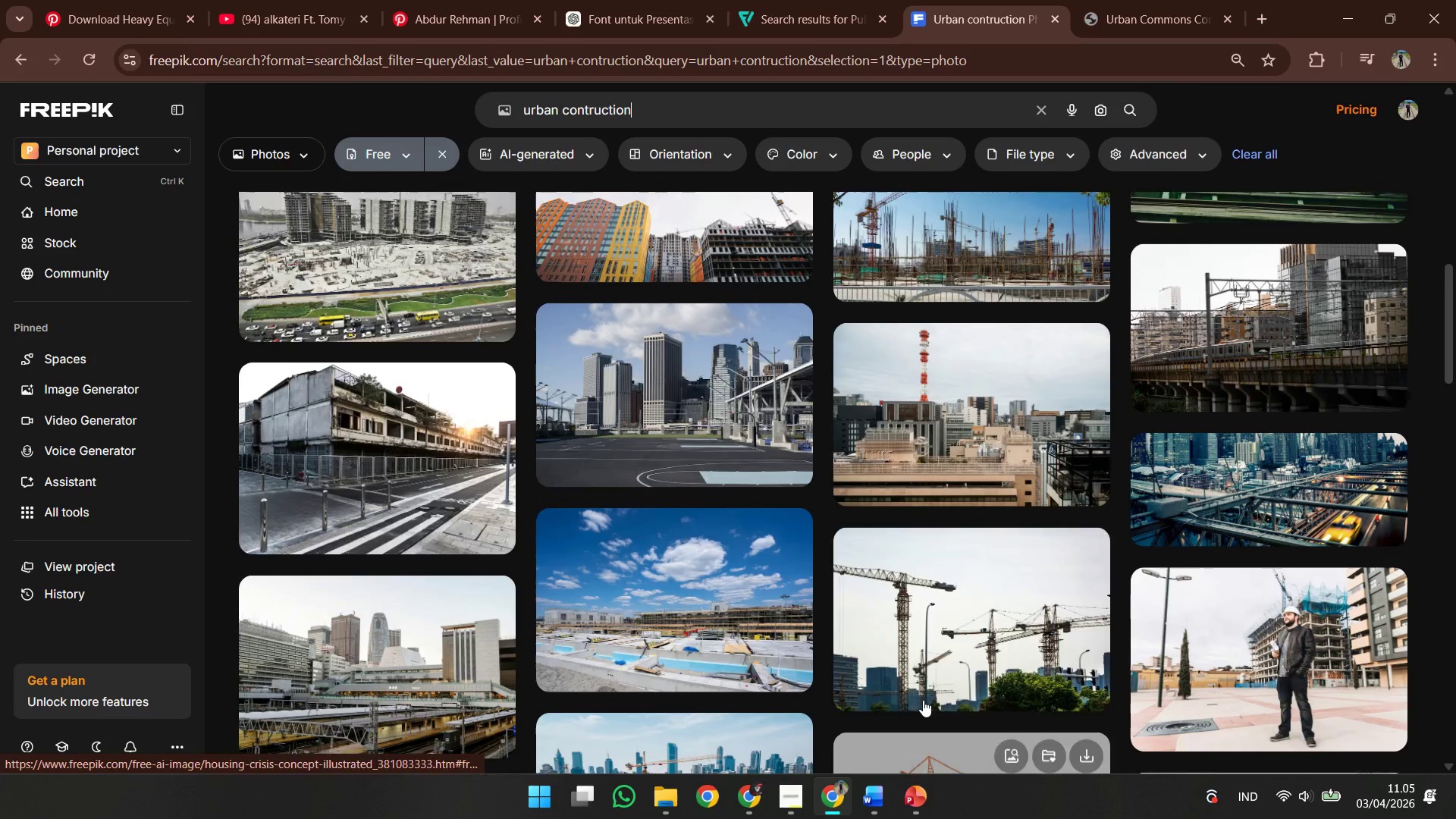 
left_click([1017, 583])
 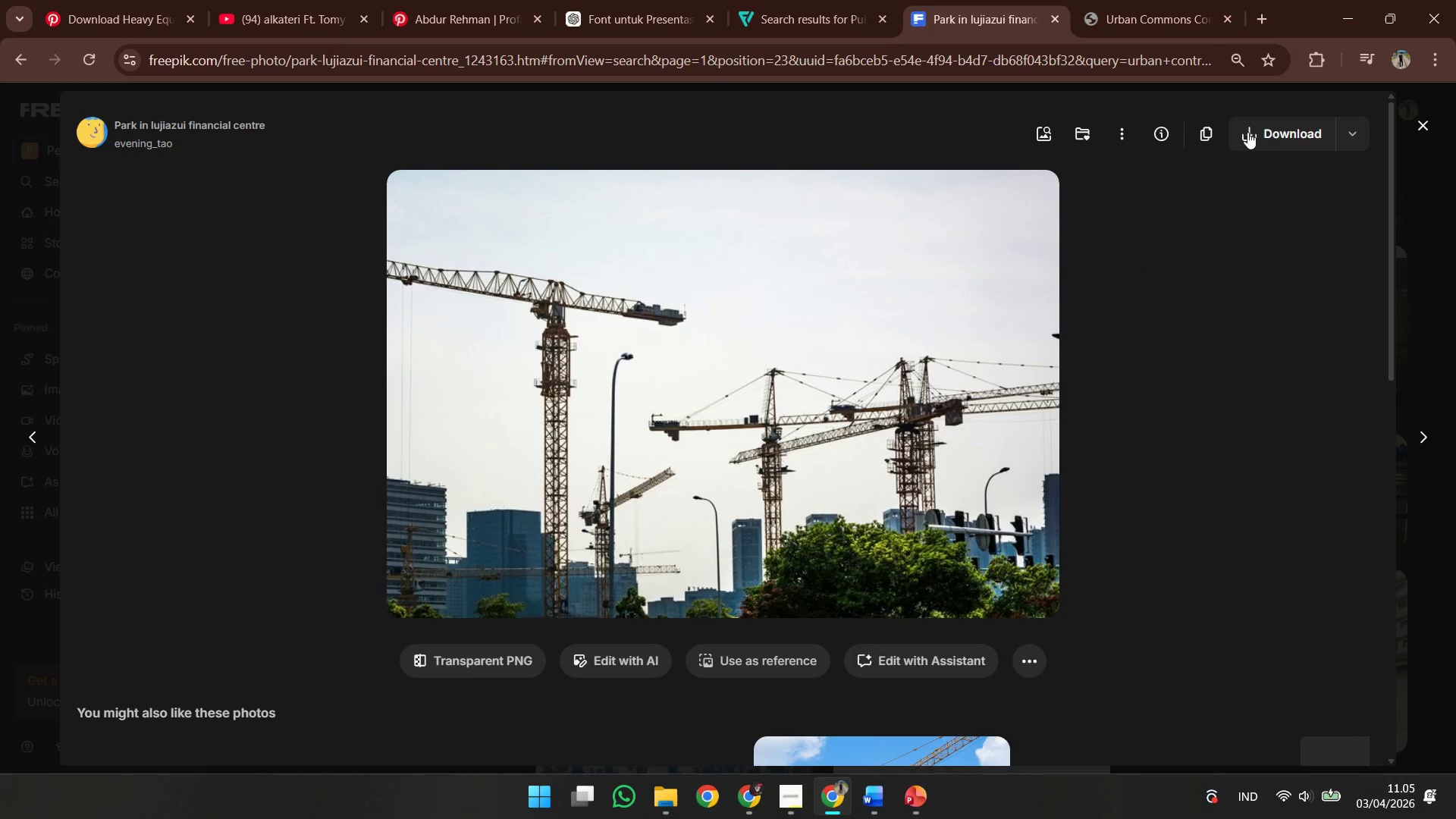 
left_click([1216, 133])
 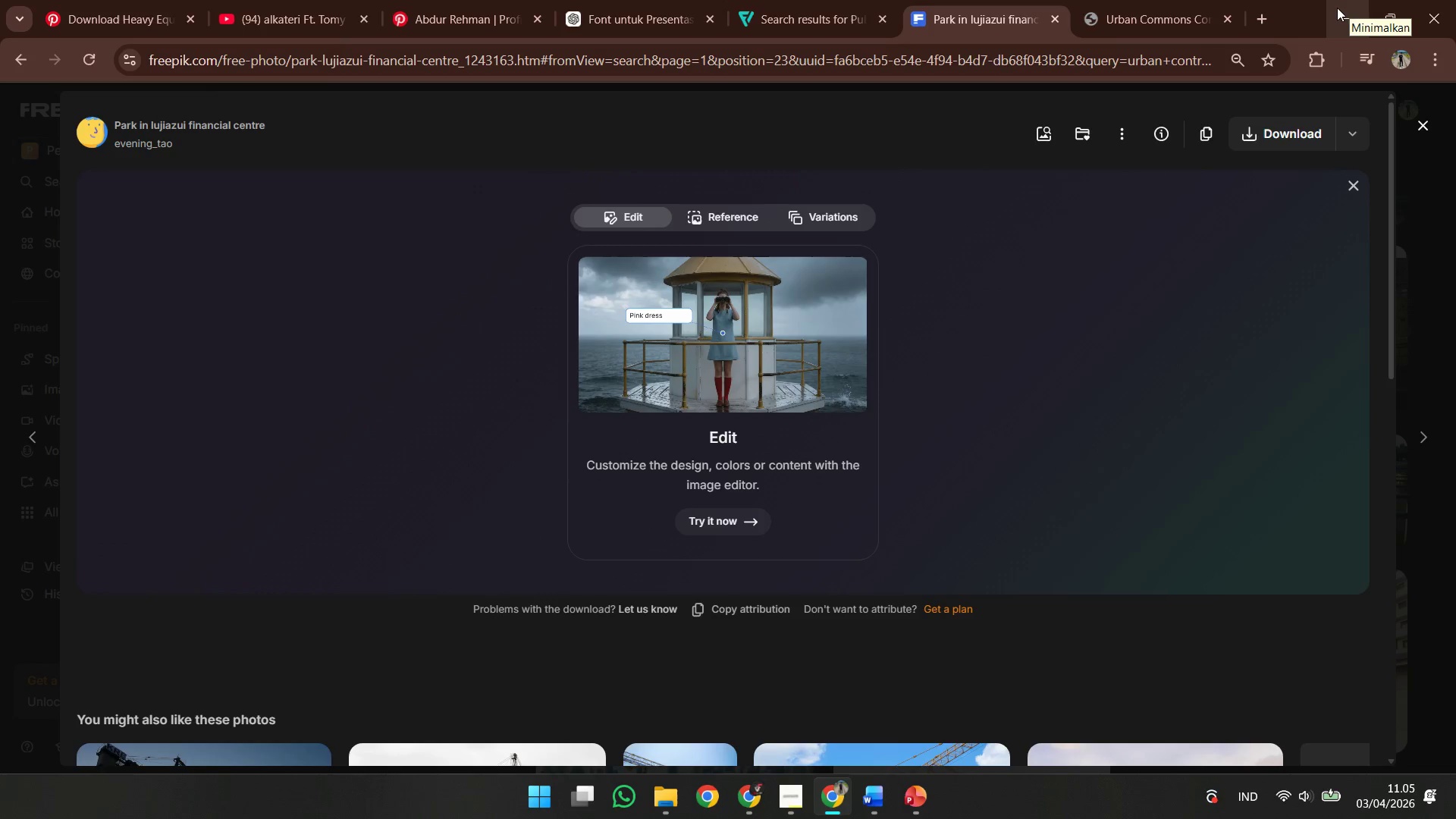 
wait(5.25)
 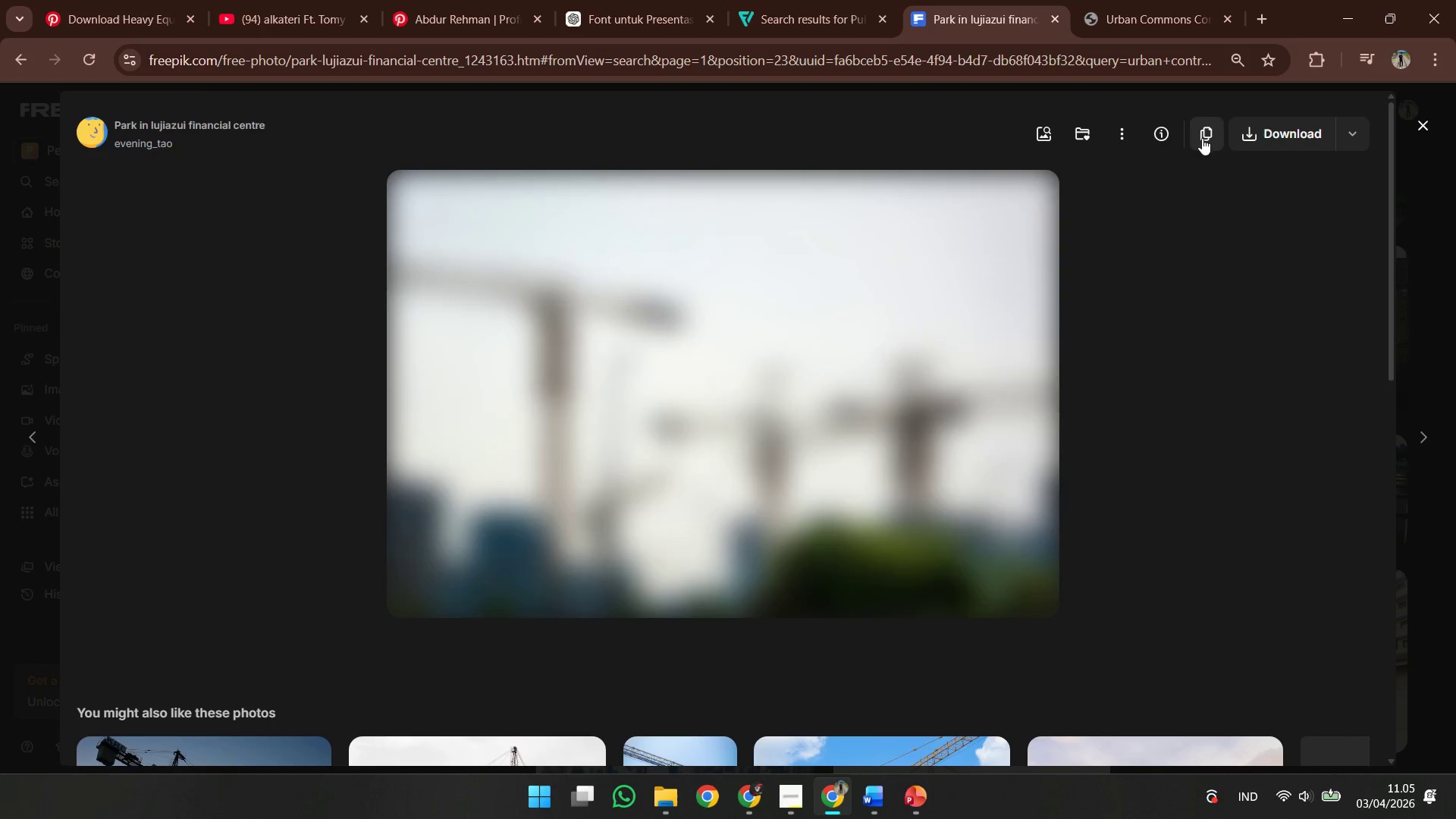 
left_click([1268, 134])
 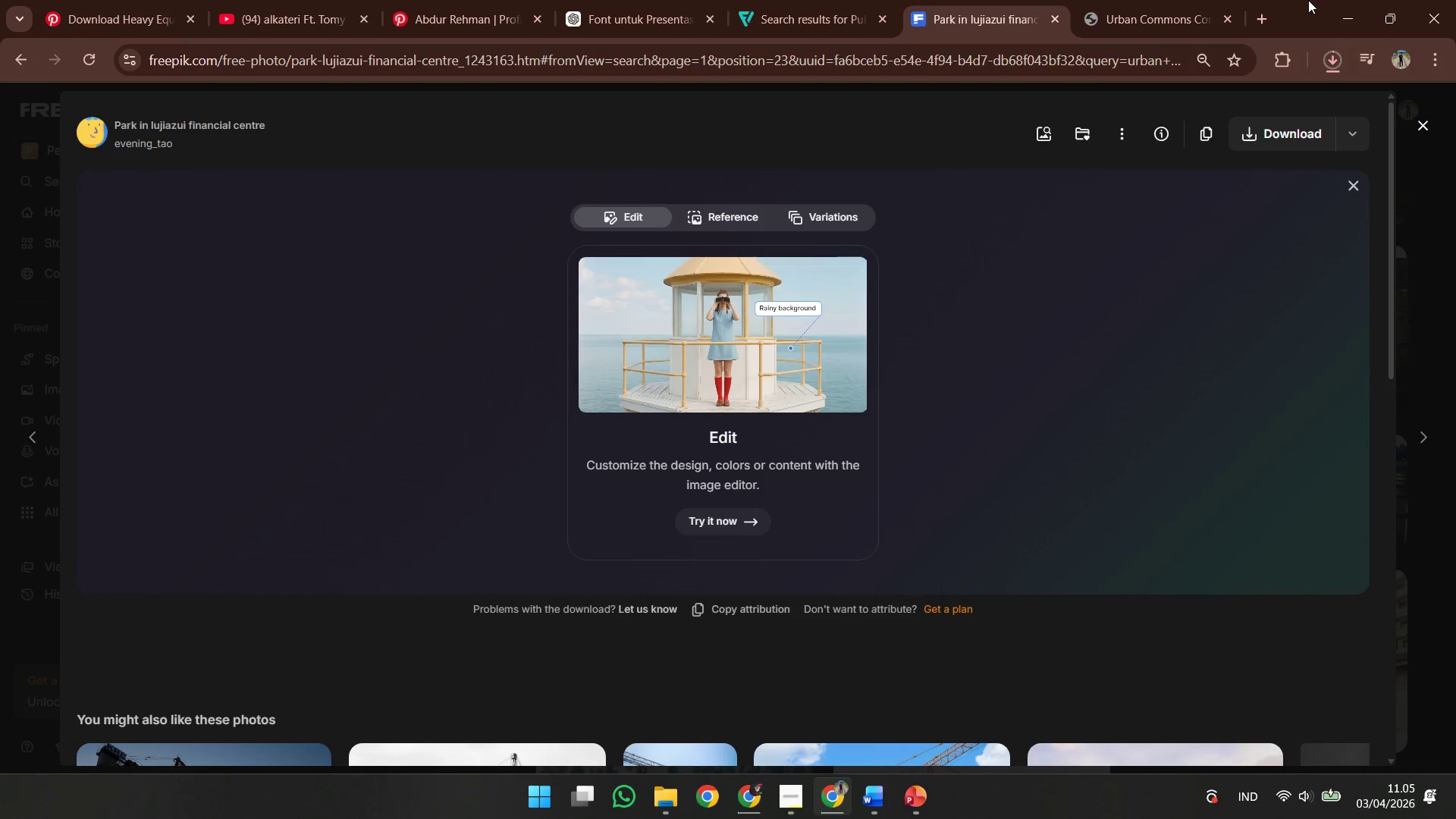 
left_click([1332, 8])
 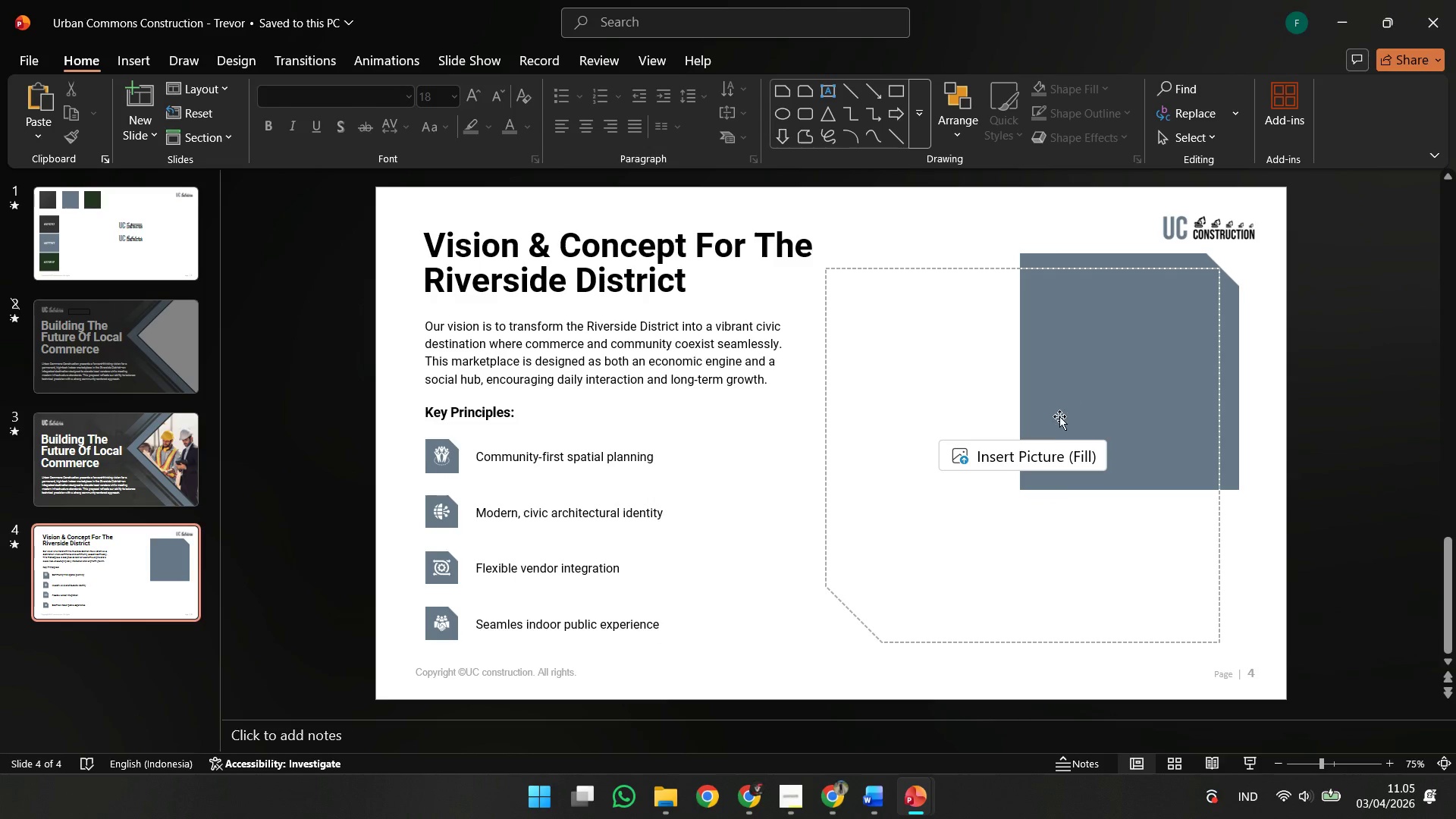 
left_click([1042, 472])
 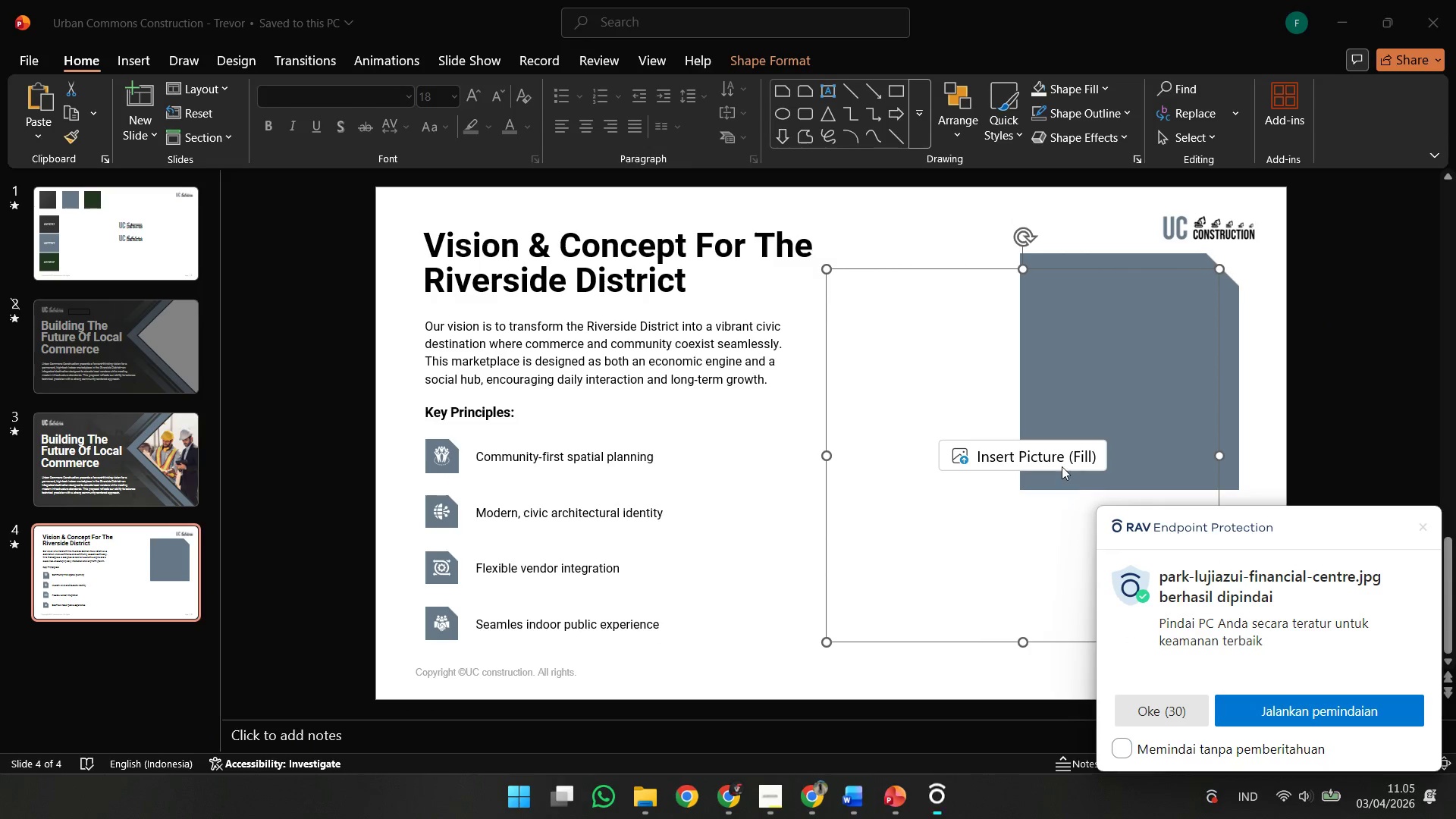 
left_click([1061, 457])
 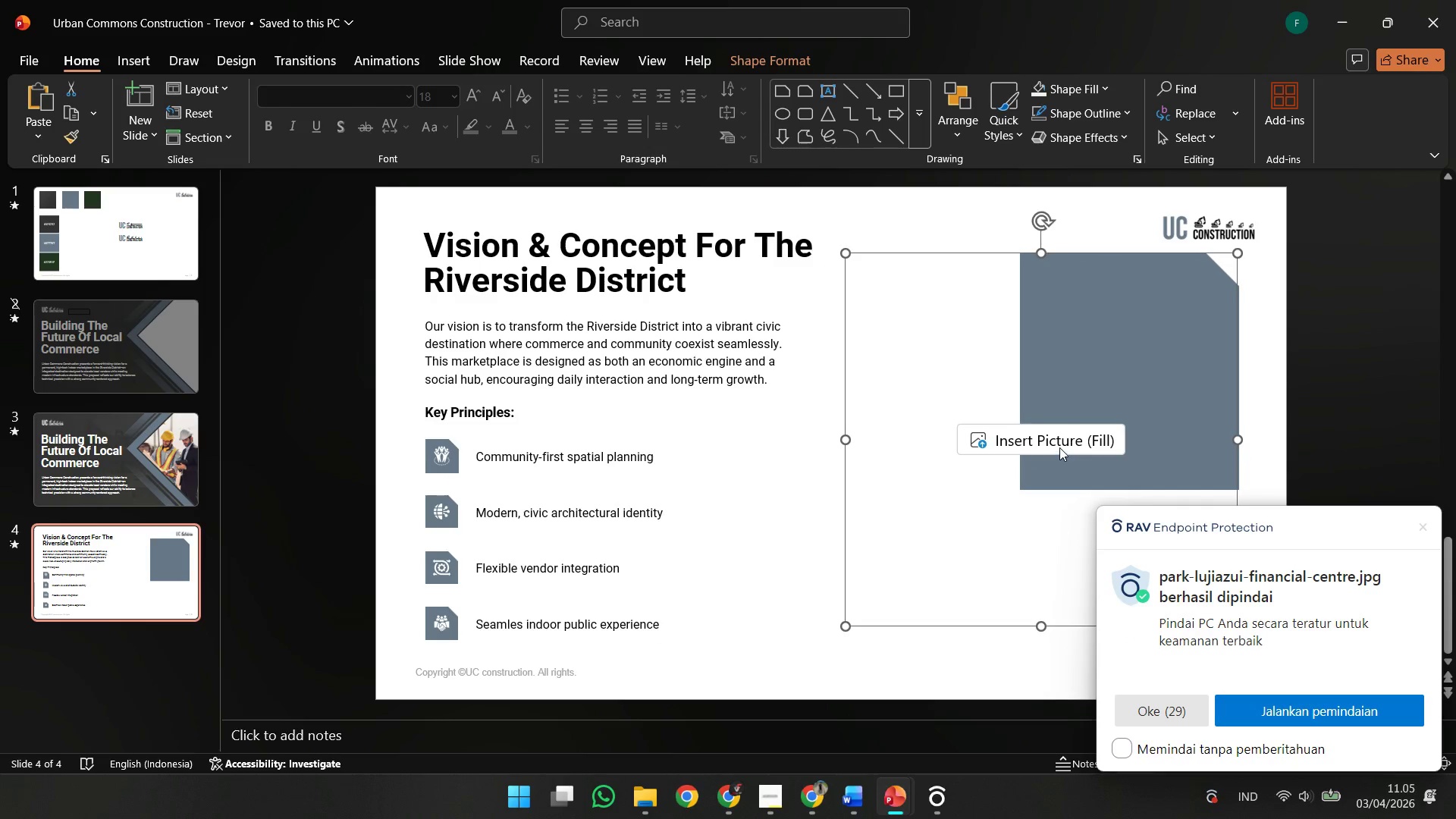 
left_click([1315, 419])
 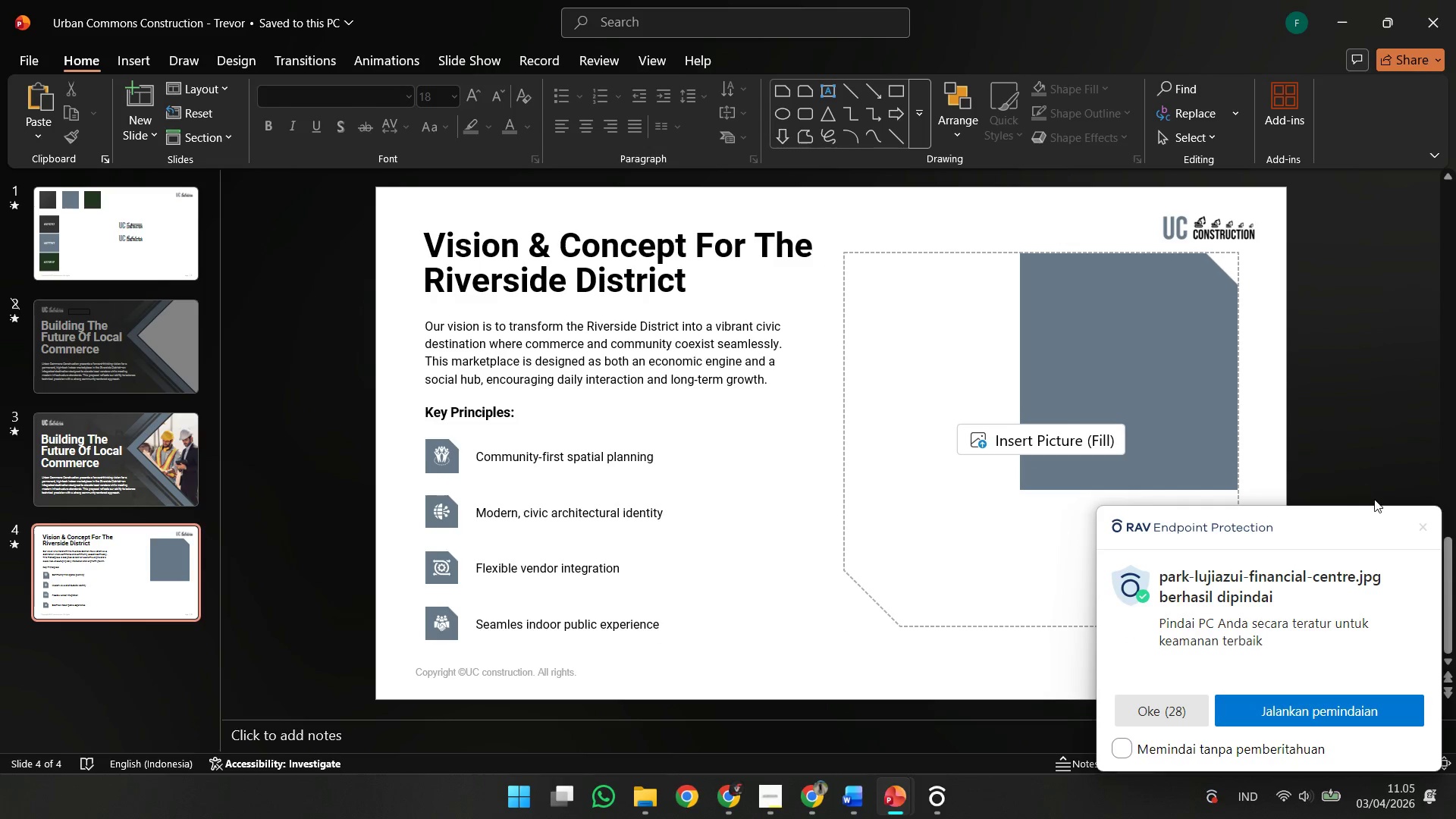 
key(Control+Z)
 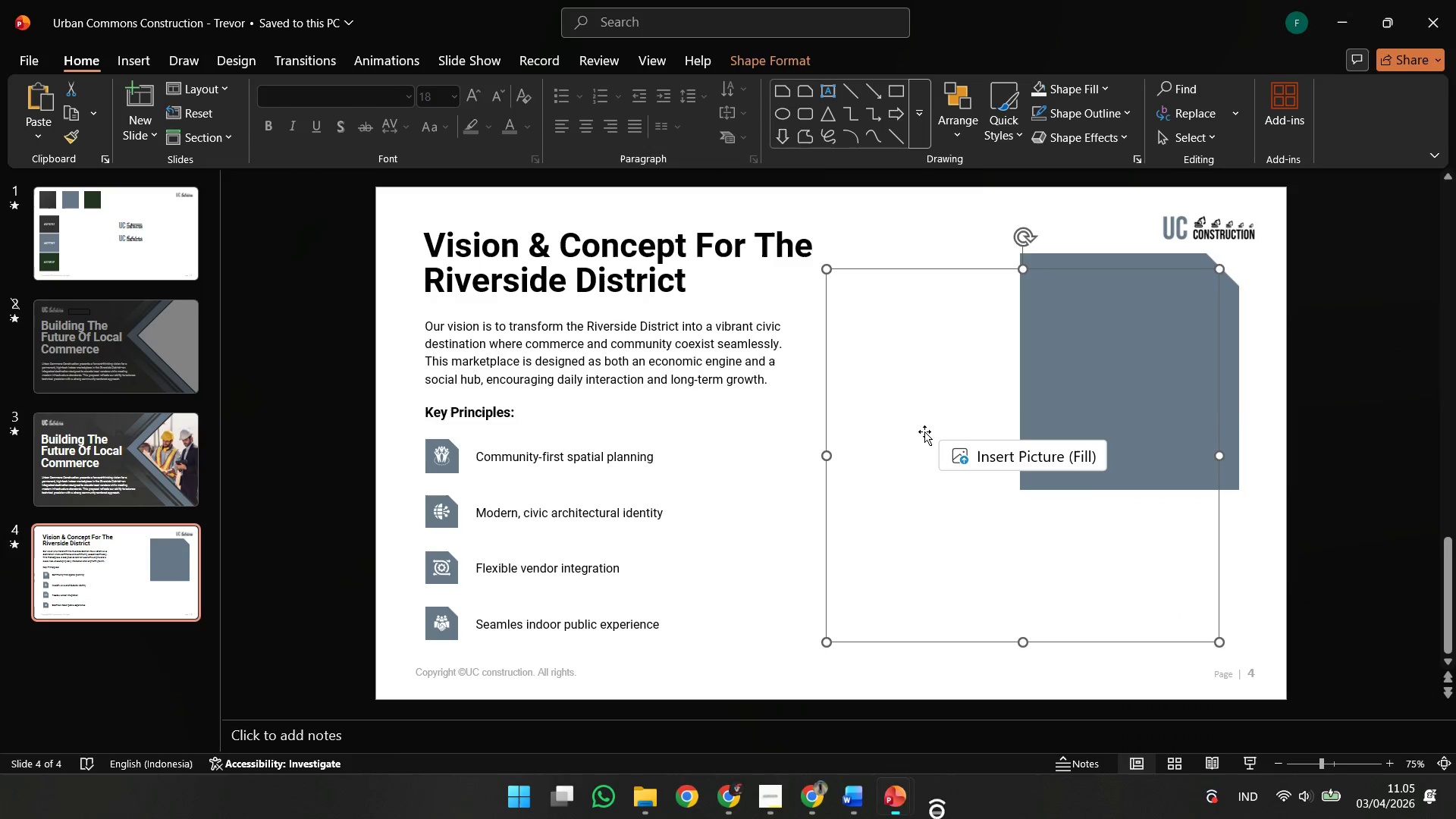 
left_click([965, 442])
 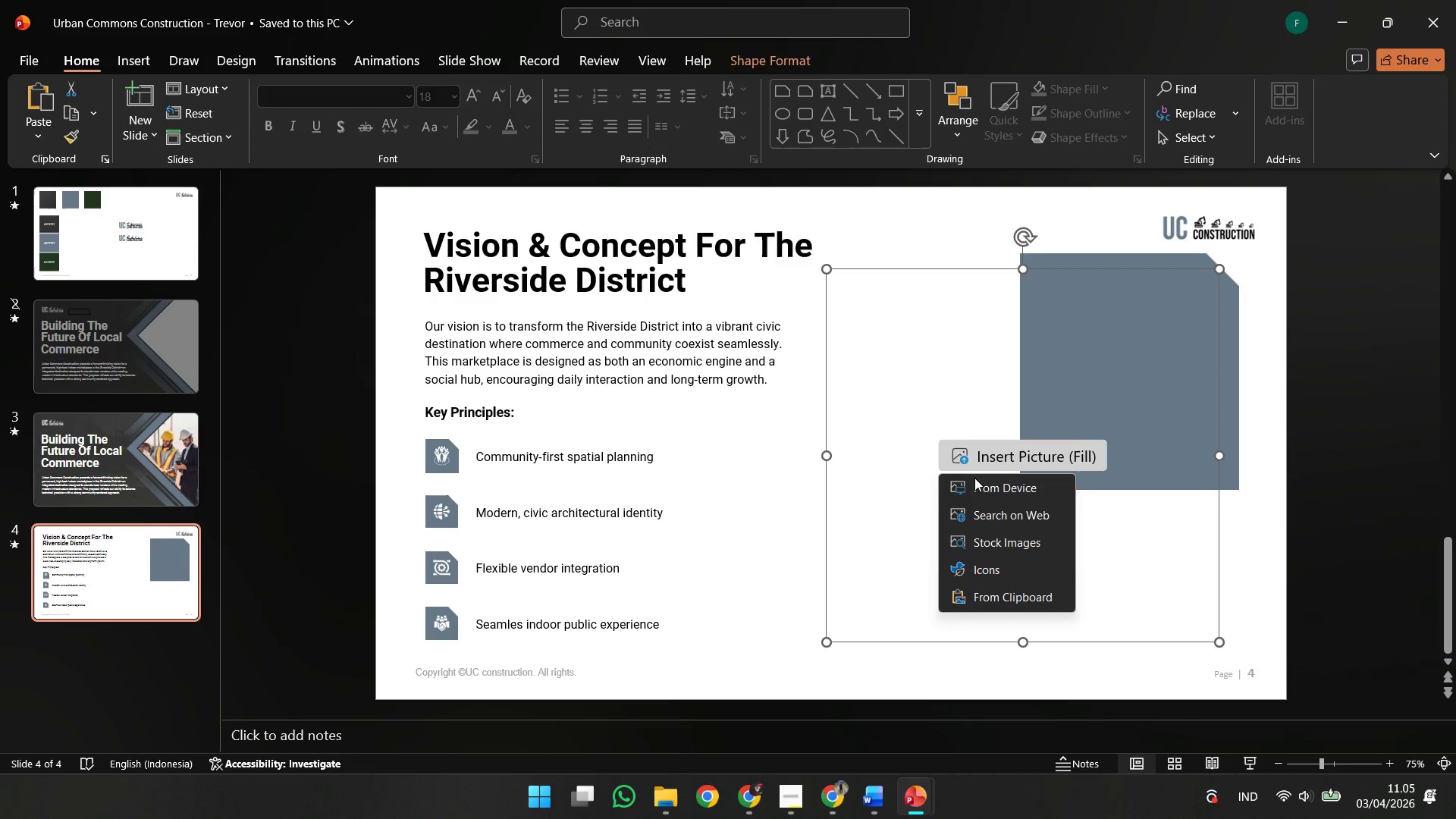 
left_click([975, 486])
 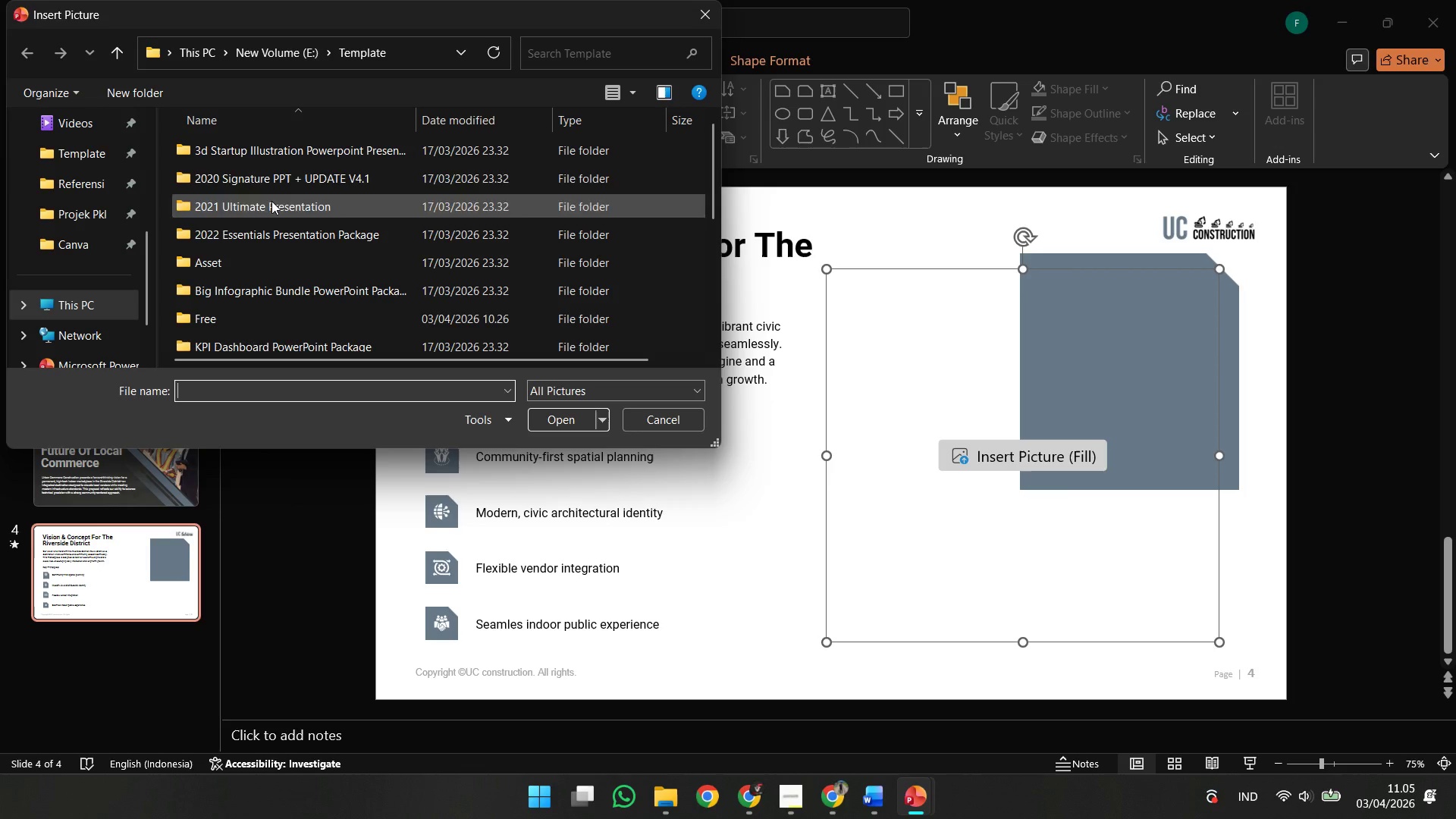 
scroll: coordinate [33, 198], scroll_direction: up, amount: 2.0
 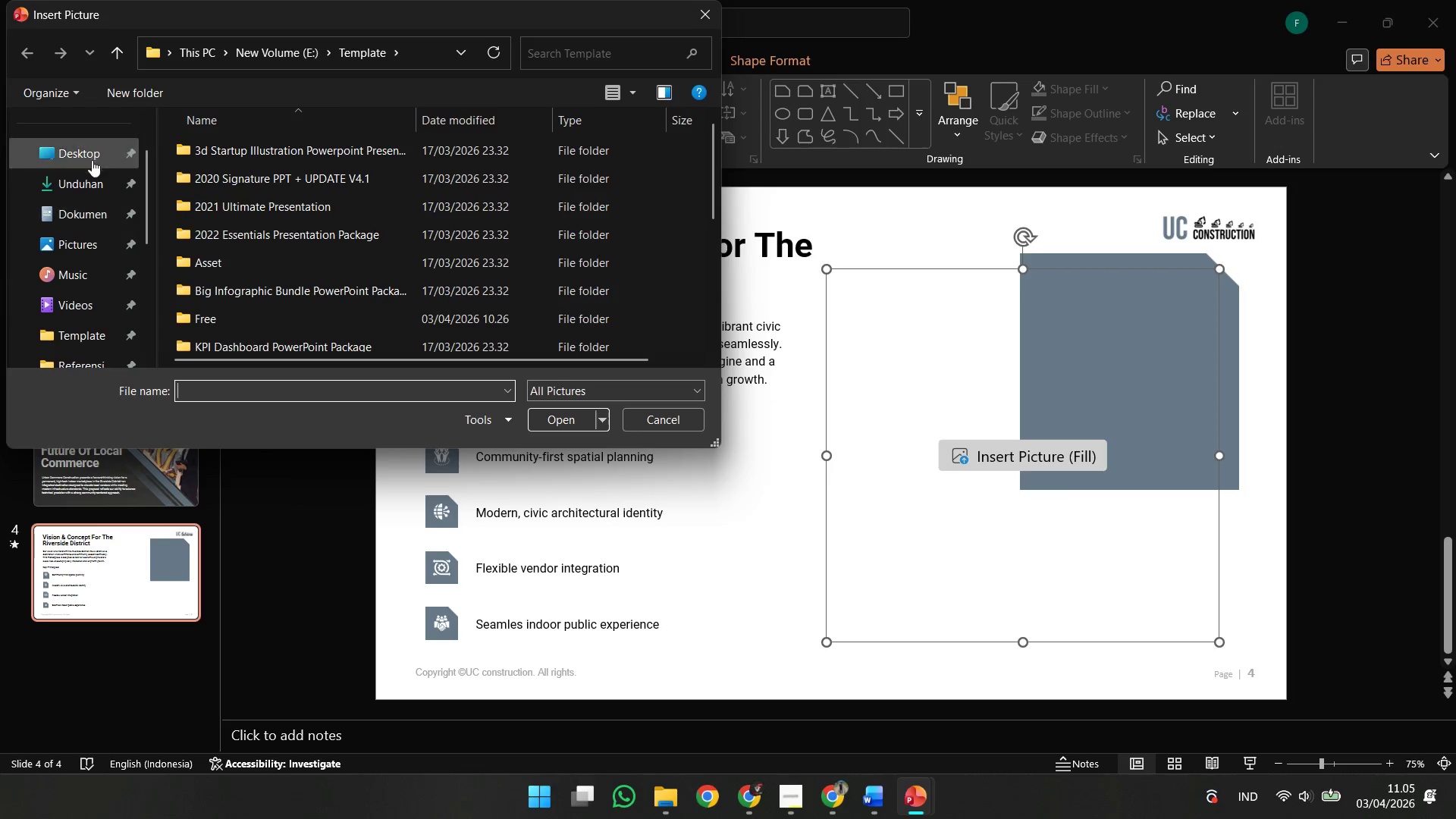 
left_click([91, 178])
 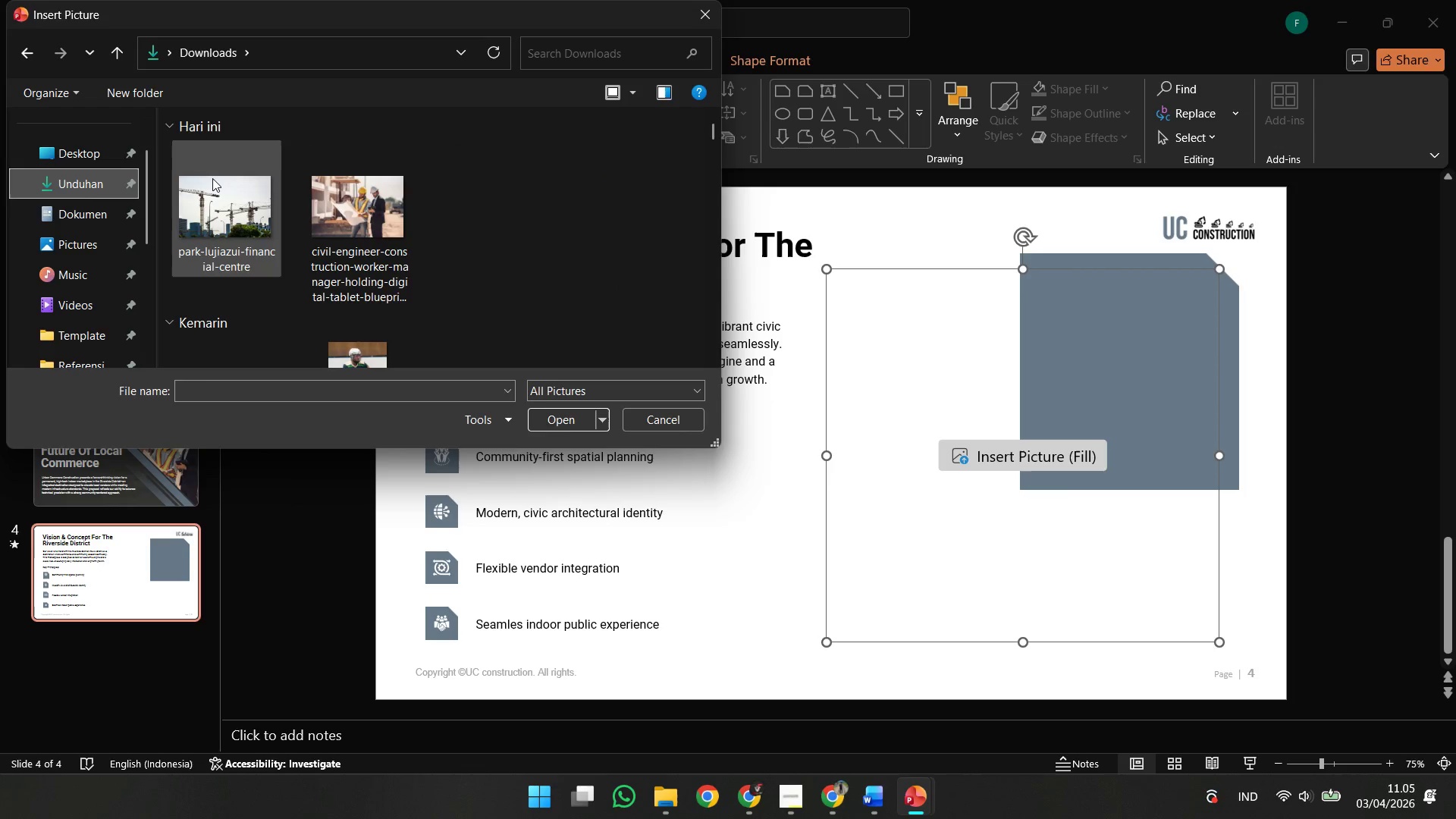 
double_click([212, 178])
 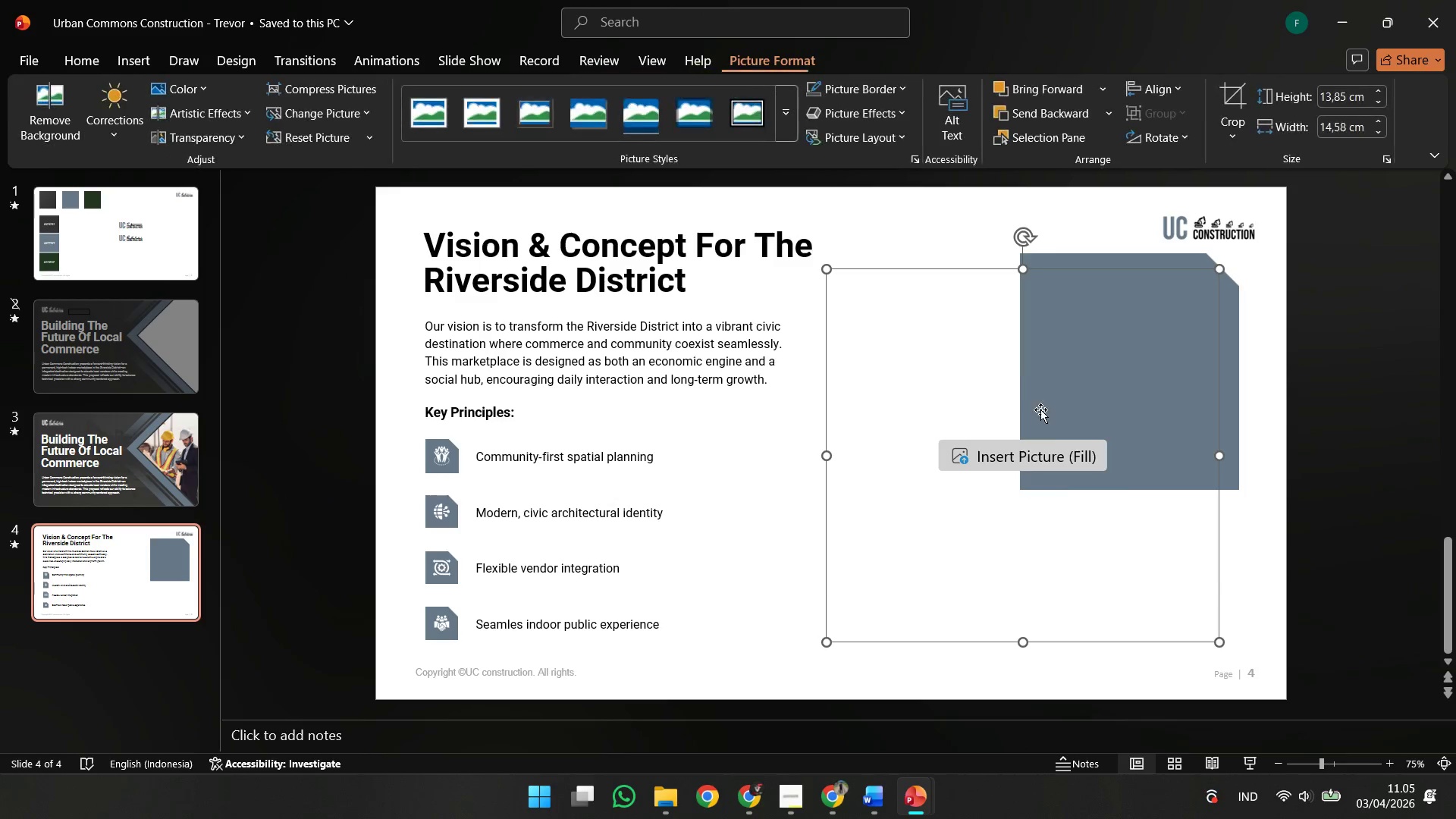 
right_click([1037, 423])
 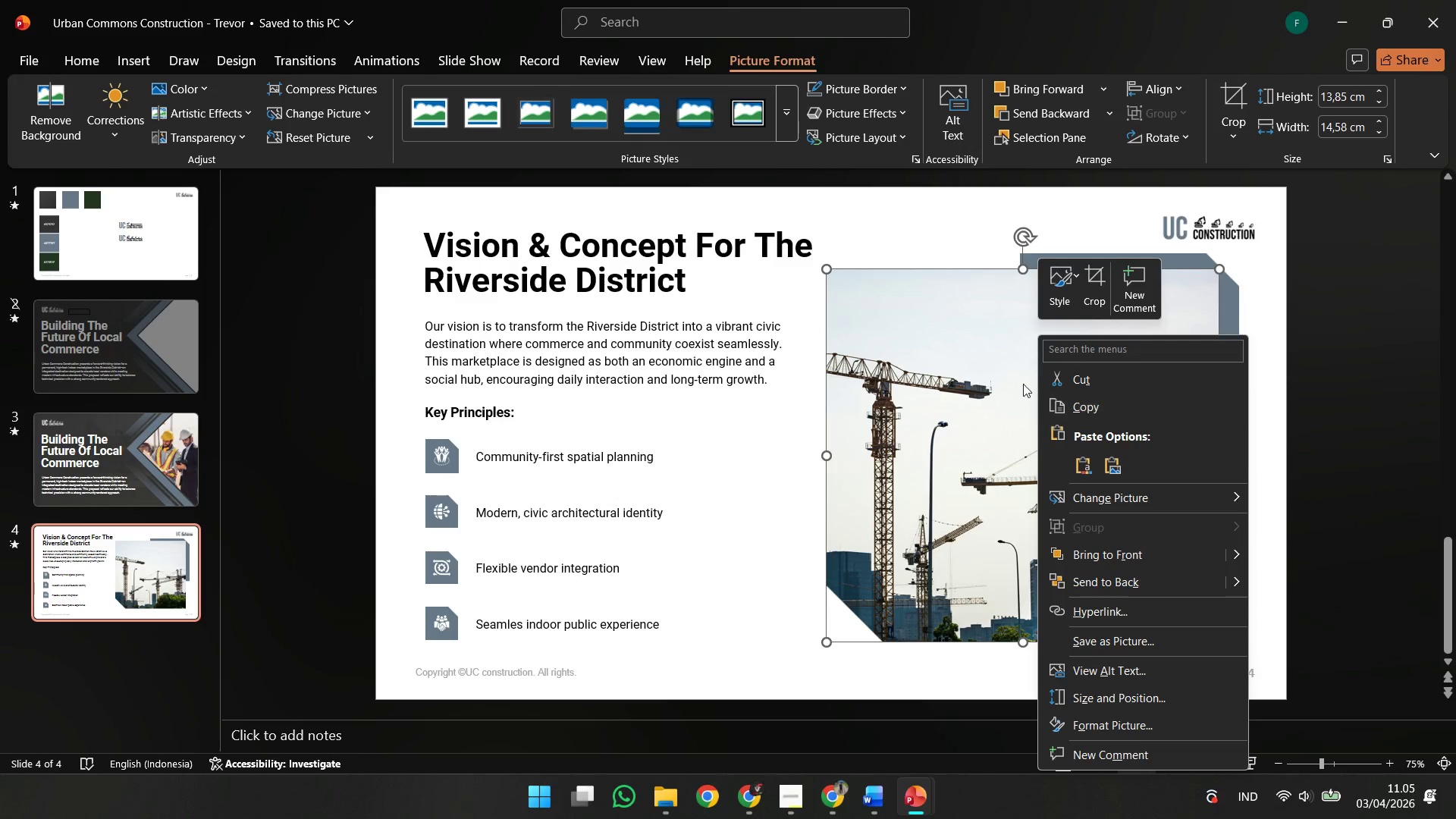 
left_click([1011, 378])
 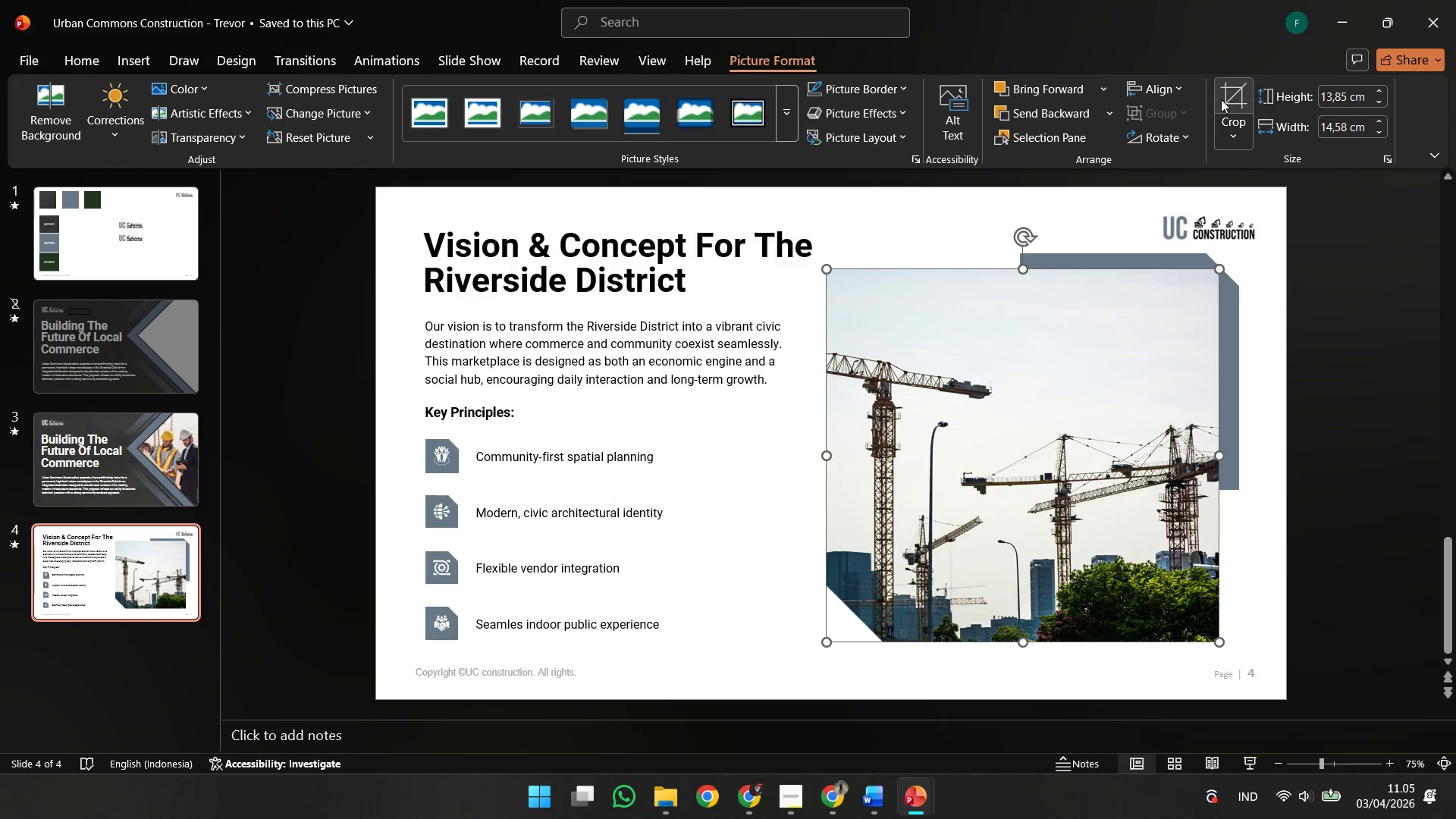 
left_click([1221, 99])
 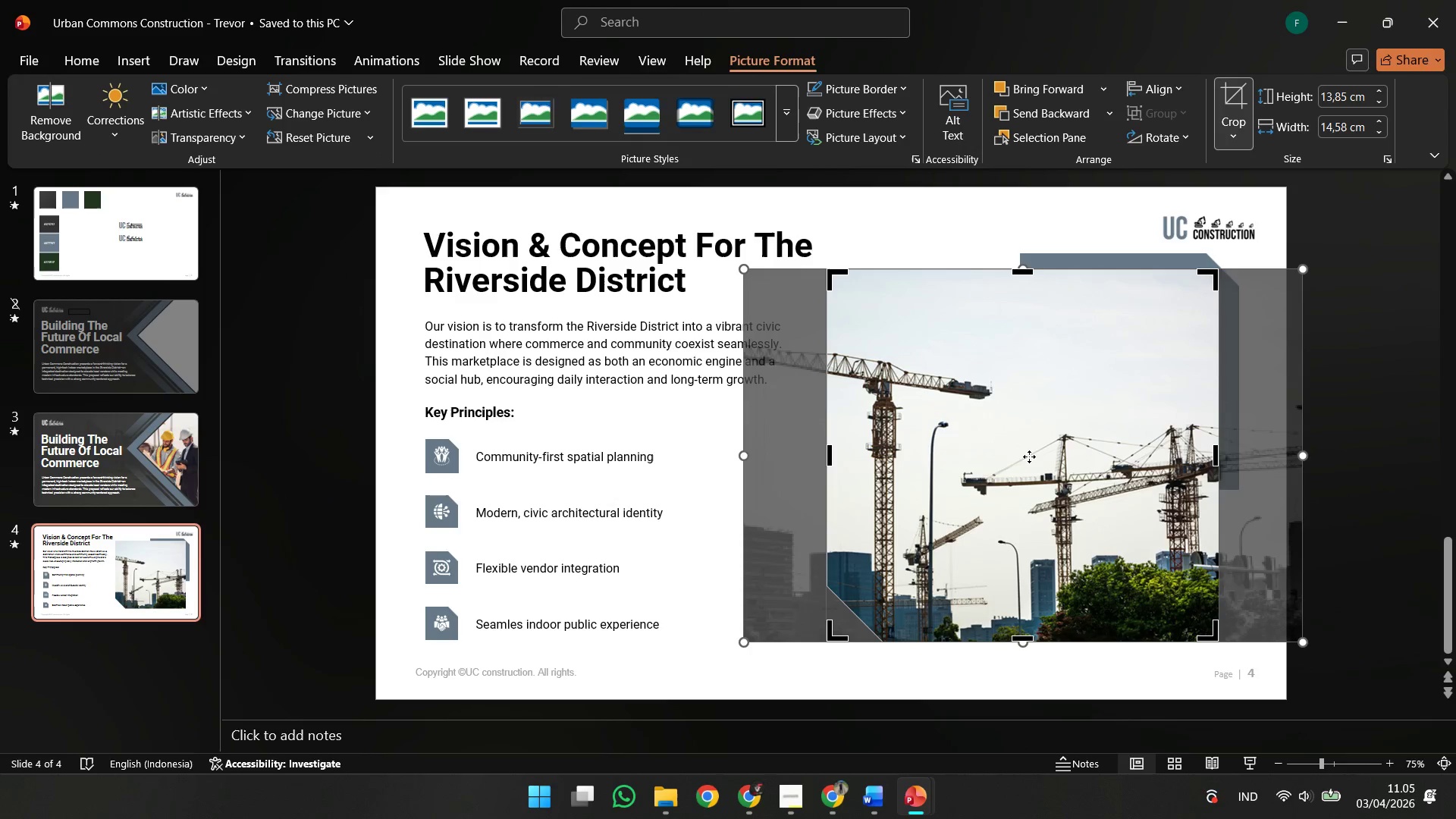 
hold_key(key=ShiftLeft, duration=3.23)
left_click_drag(start_coordinate=[1028, 457], to_coordinate=[1105, 444])
 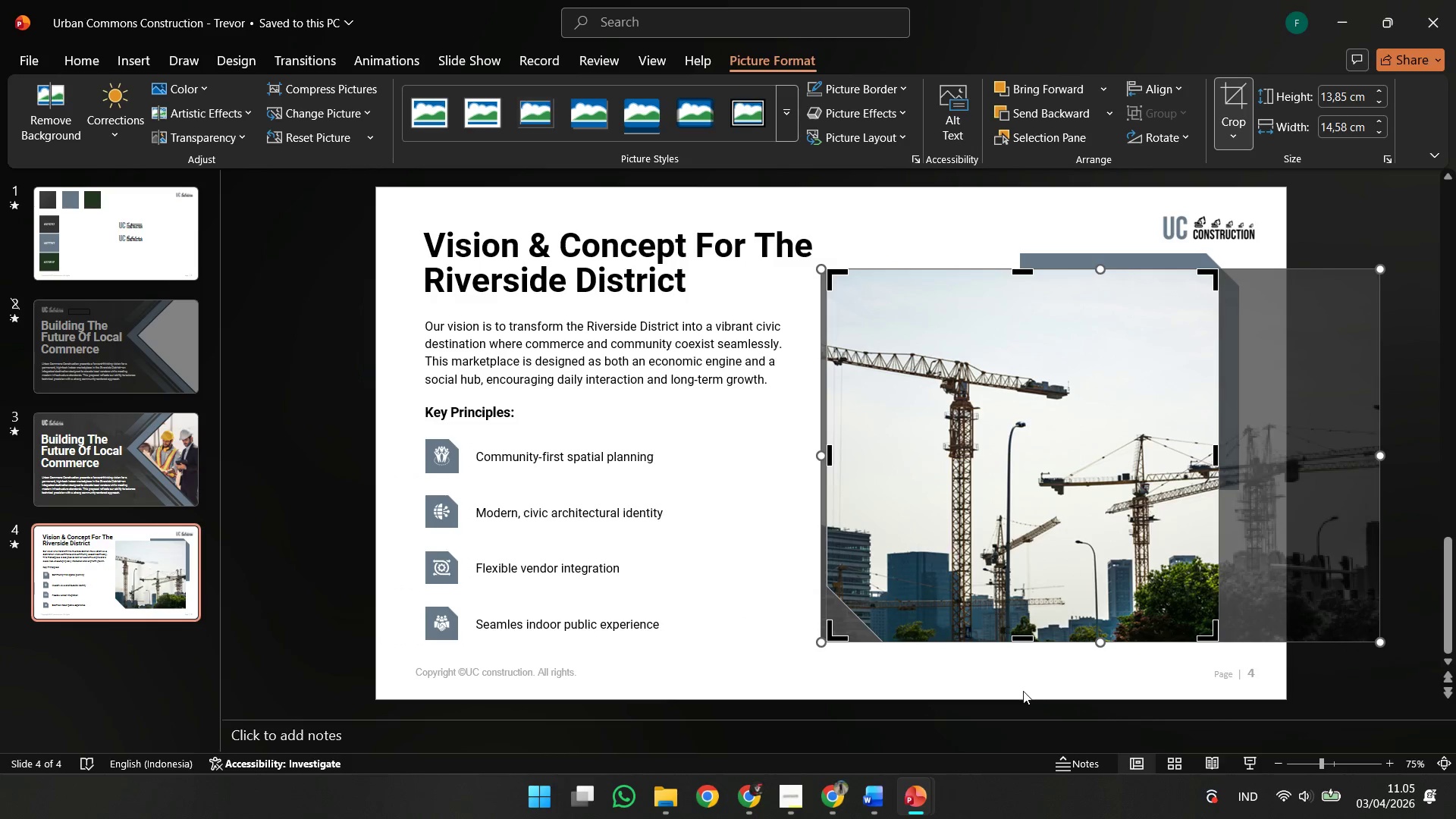 
left_click([1023, 691])
 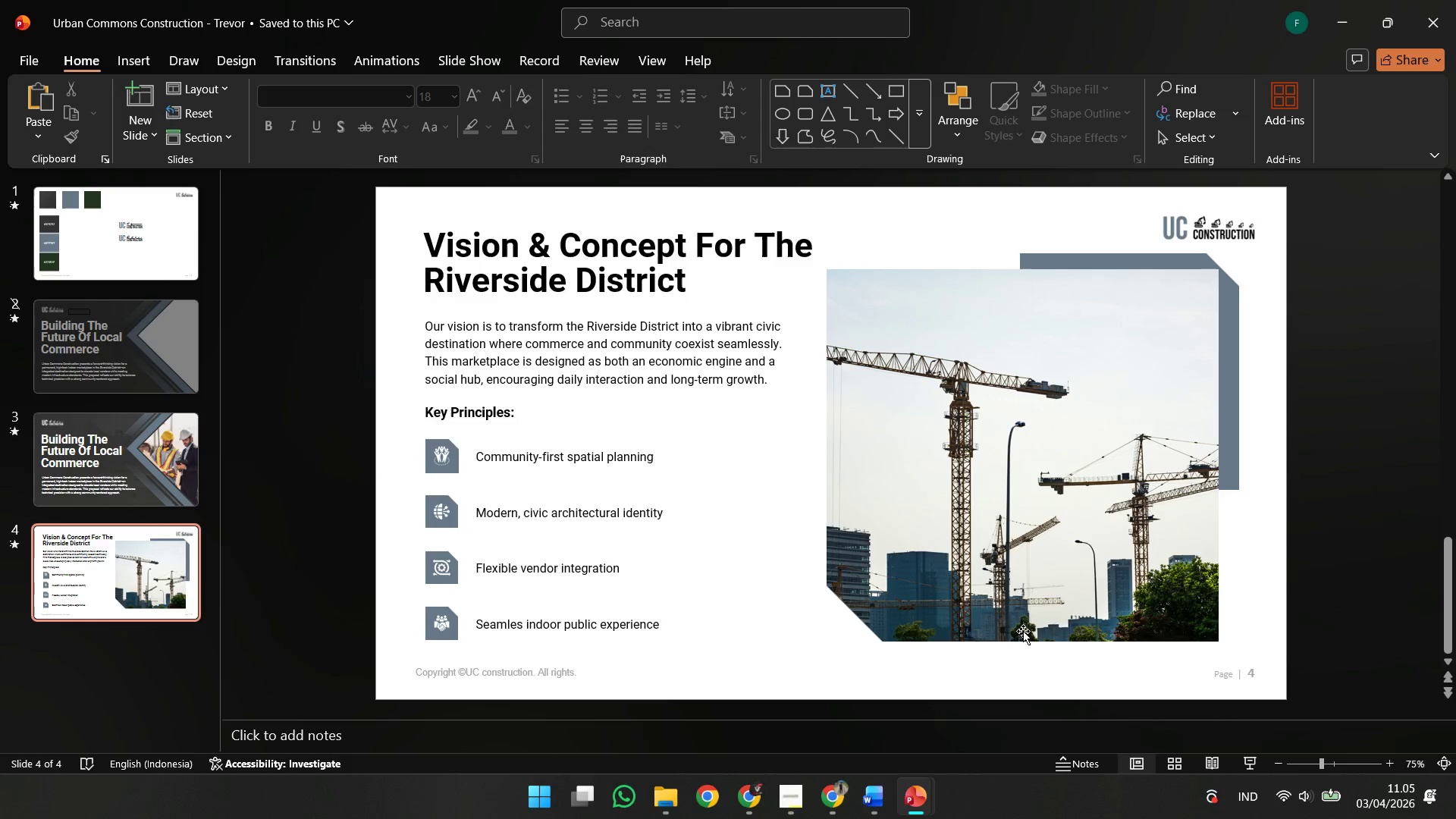 
left_click([1025, 620])
 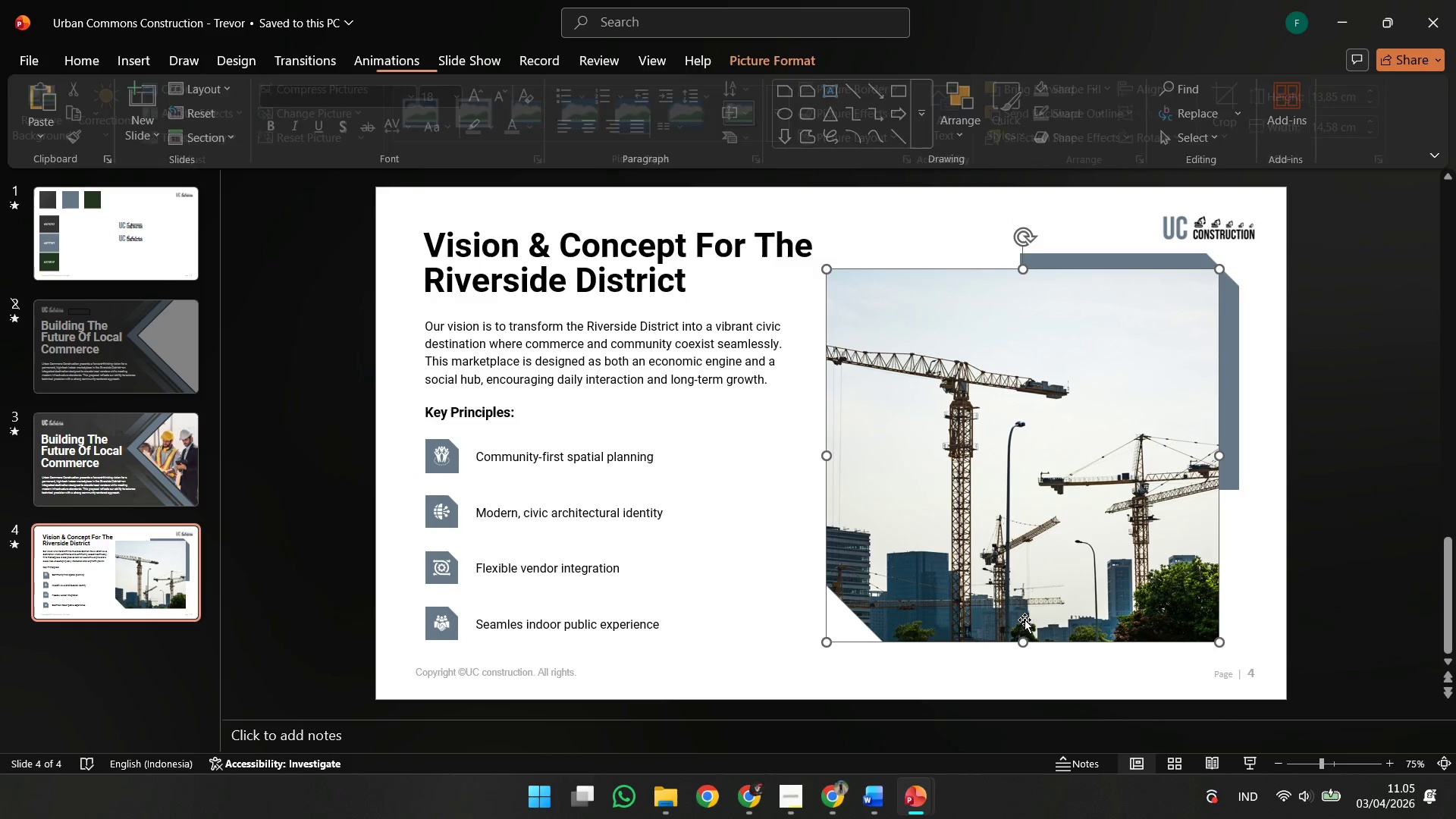 
right_click([1025, 620])
 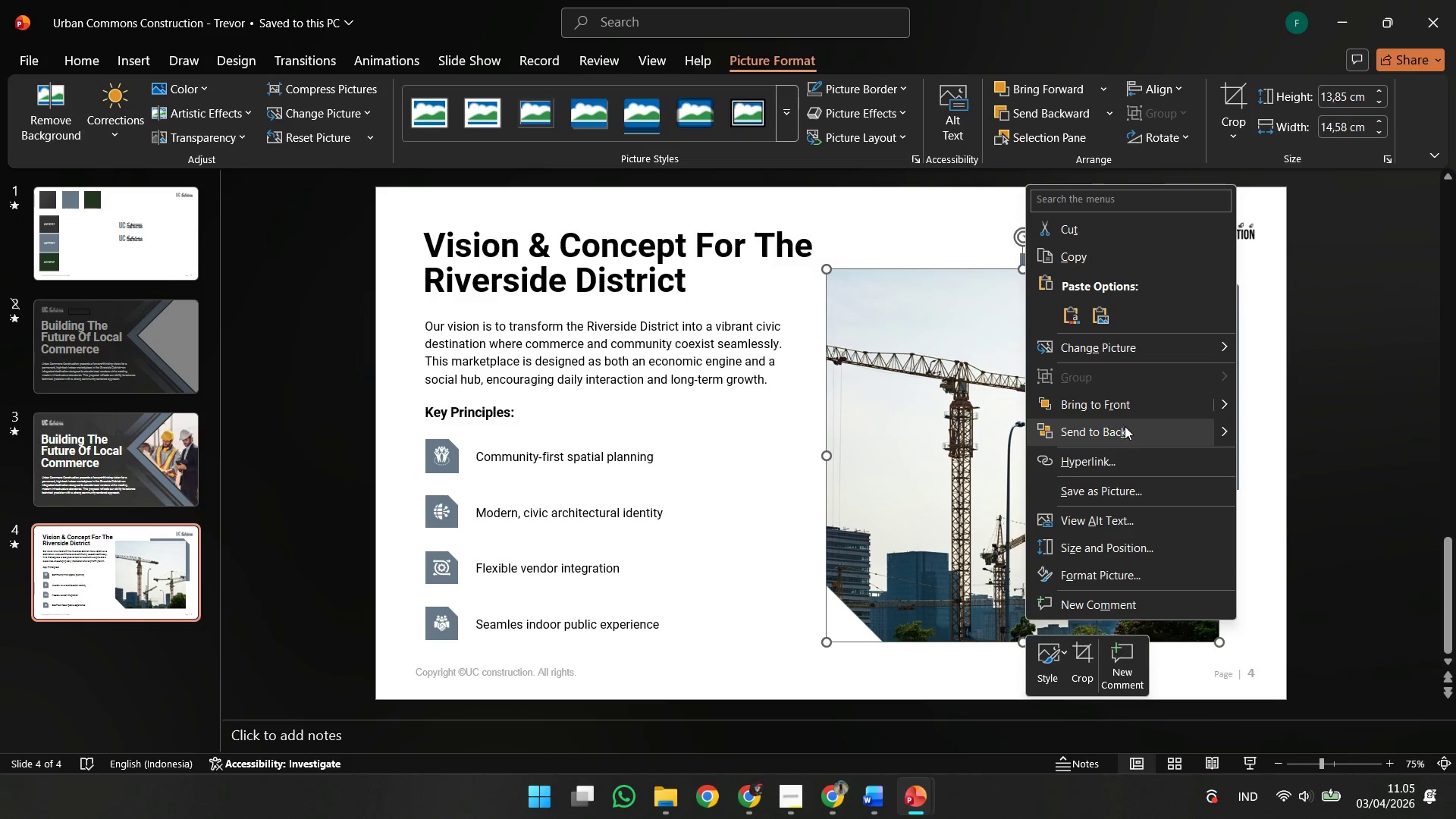 
left_click([1125, 422])
 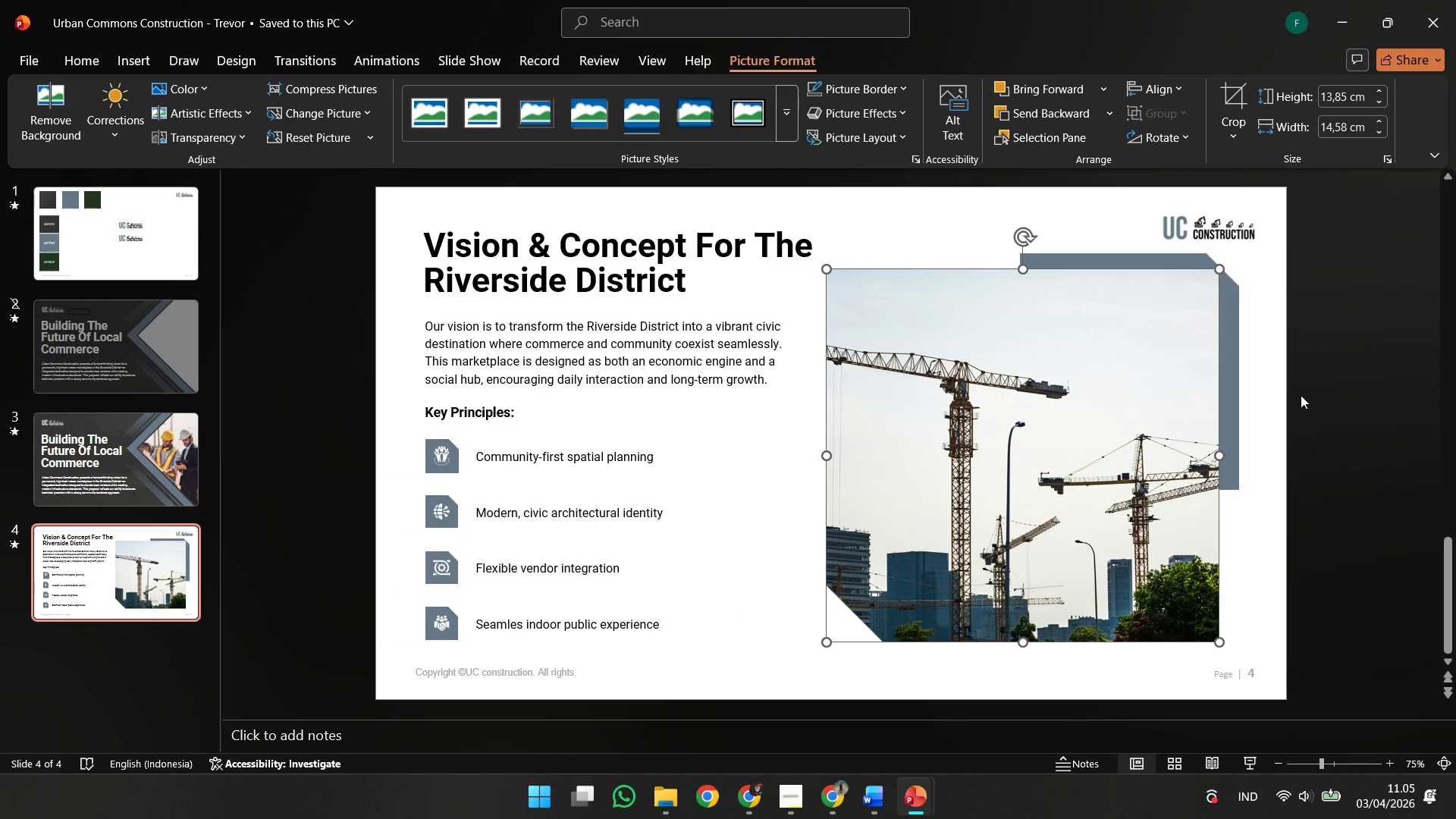 
left_click([1301, 395])
 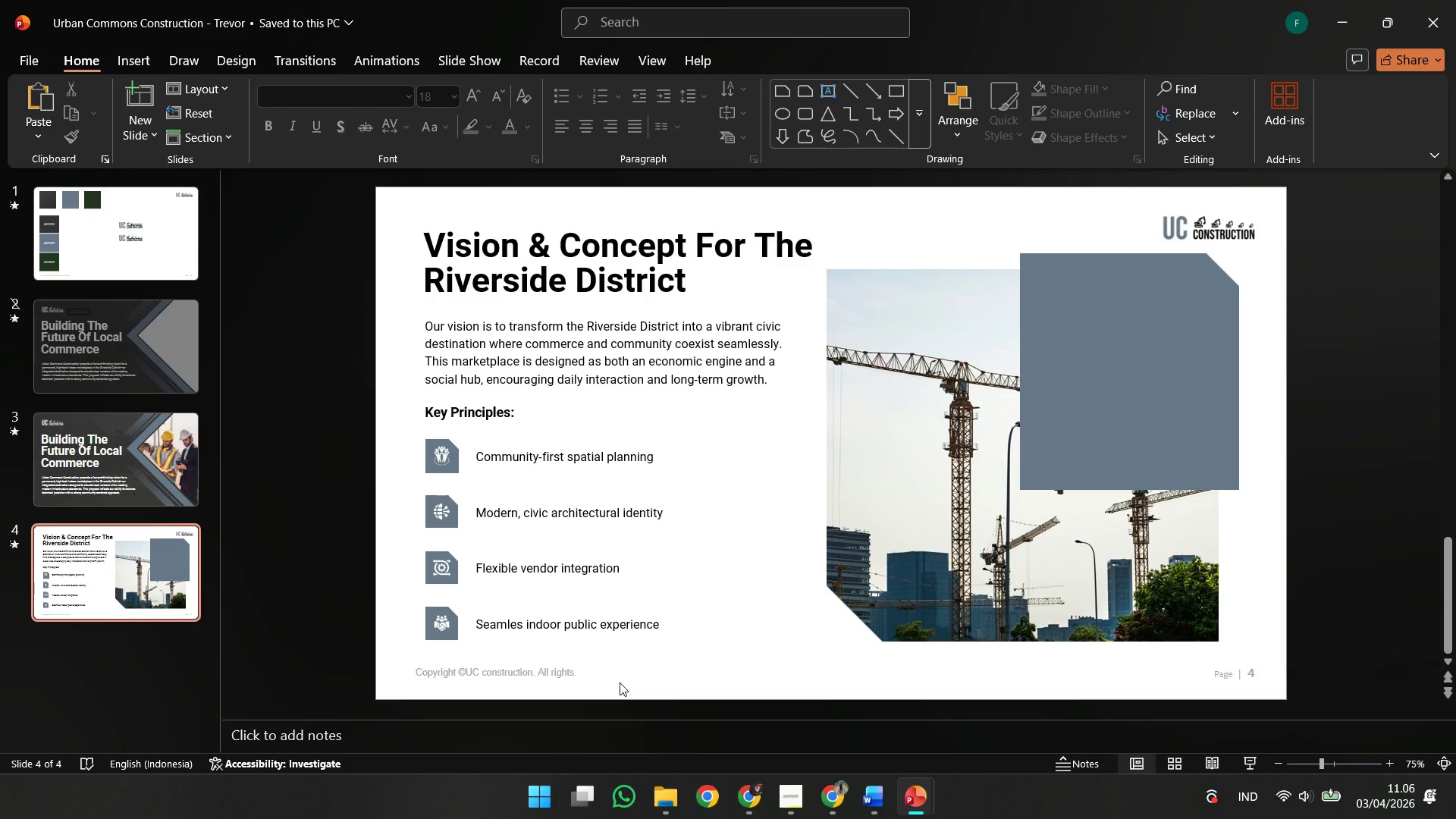 
wait(24.94)
 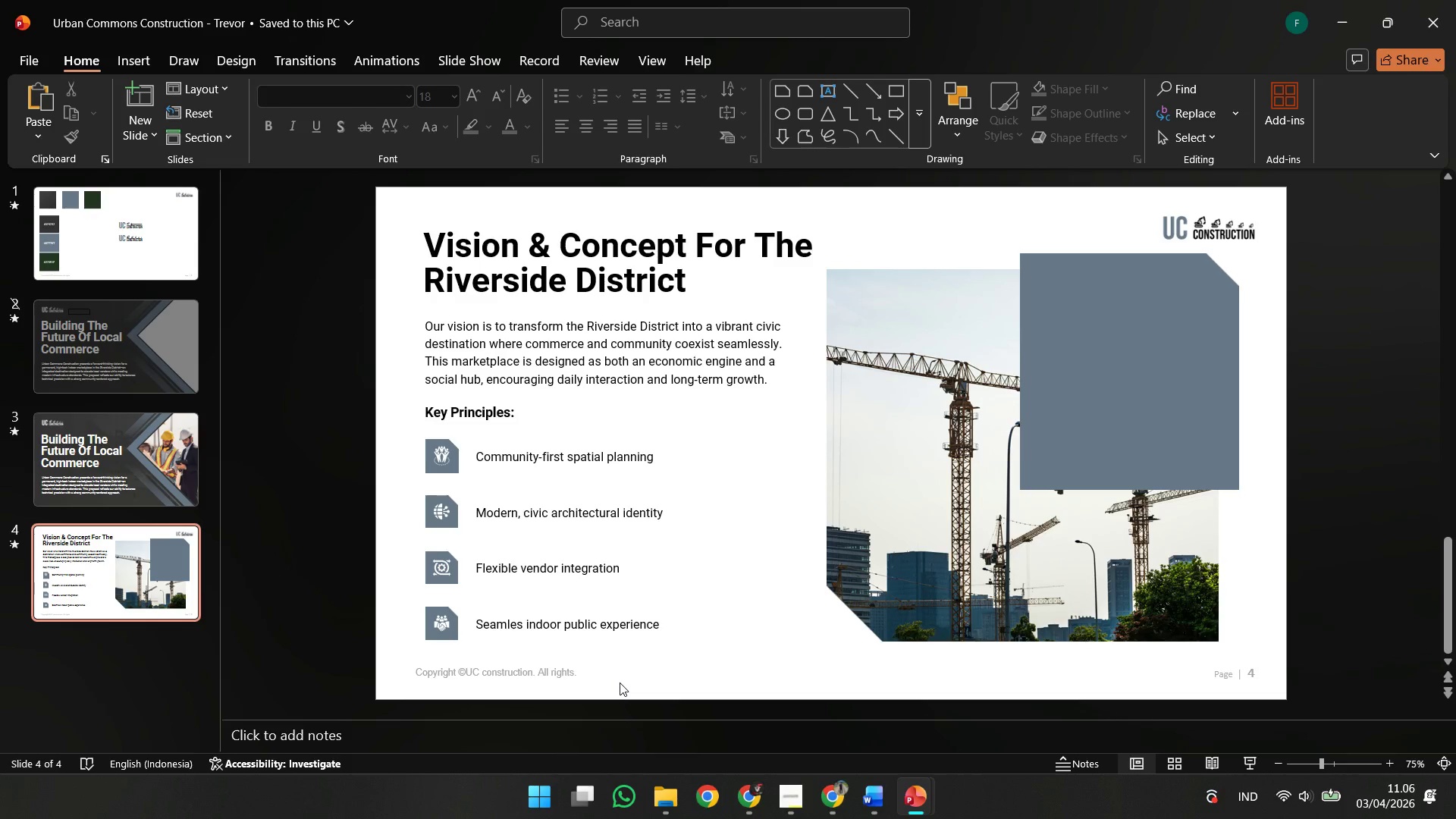 
left_click([1004, 459])
 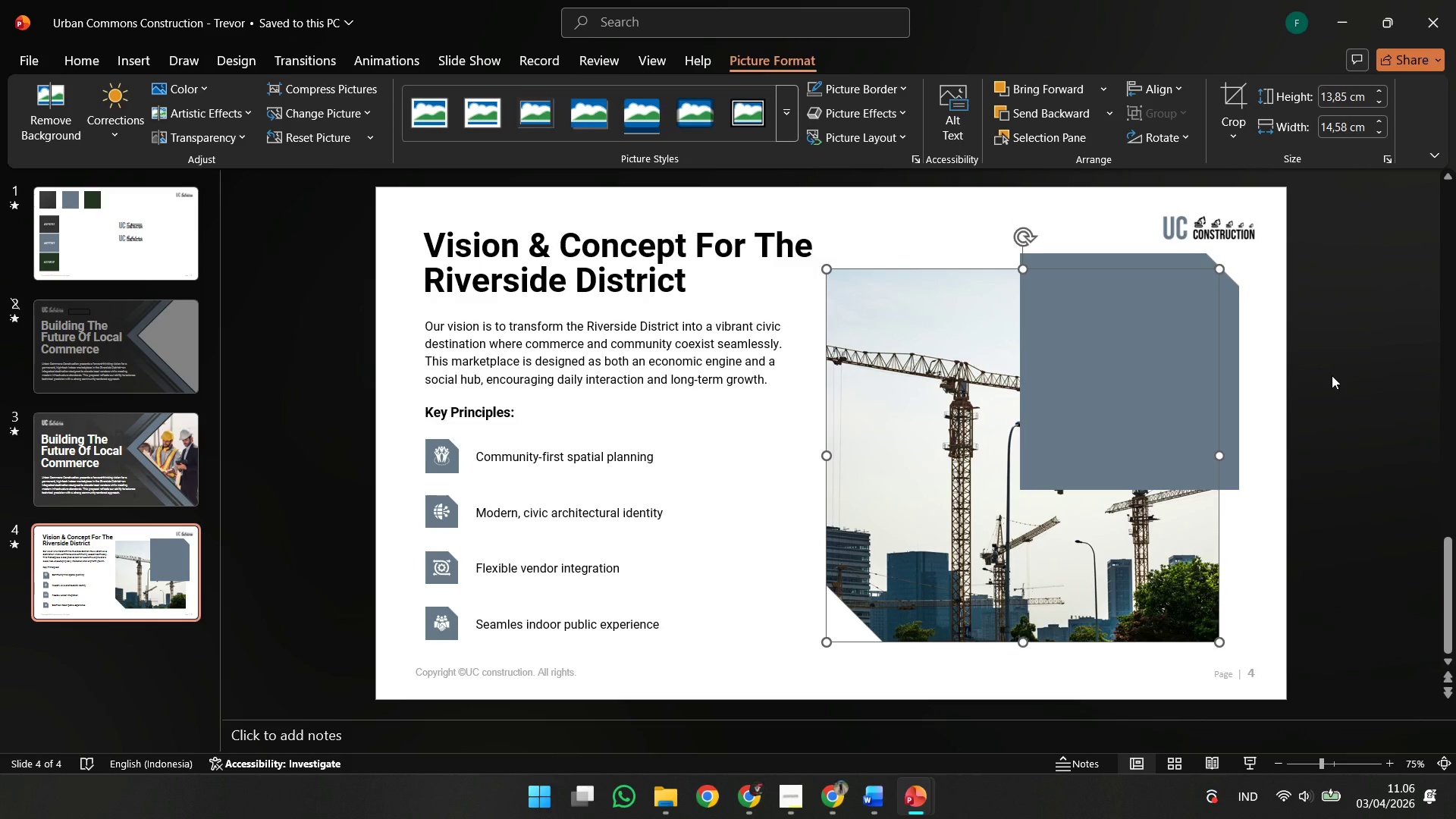 
left_click([1331, 375])
 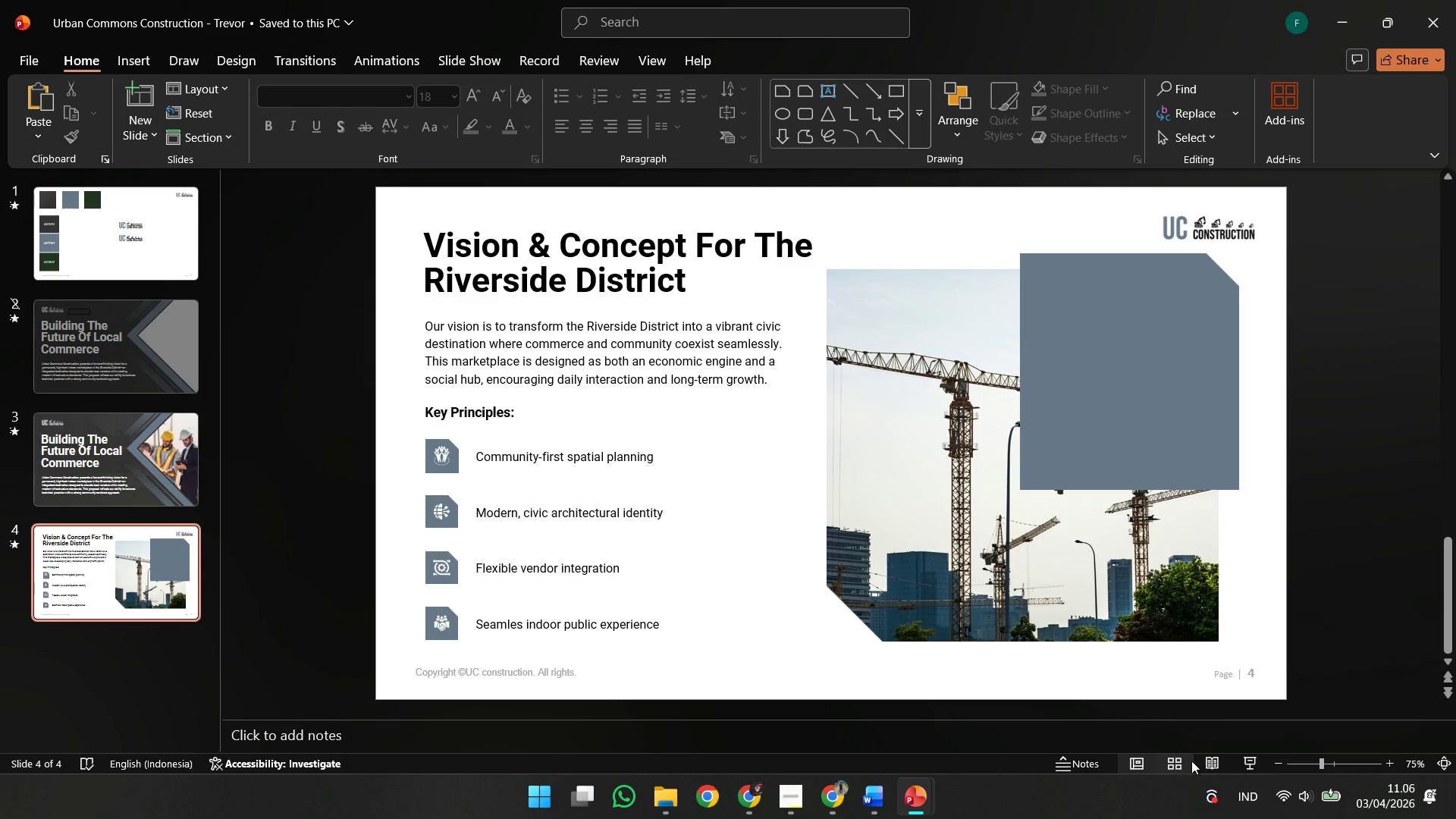 
left_click([1215, 764])
 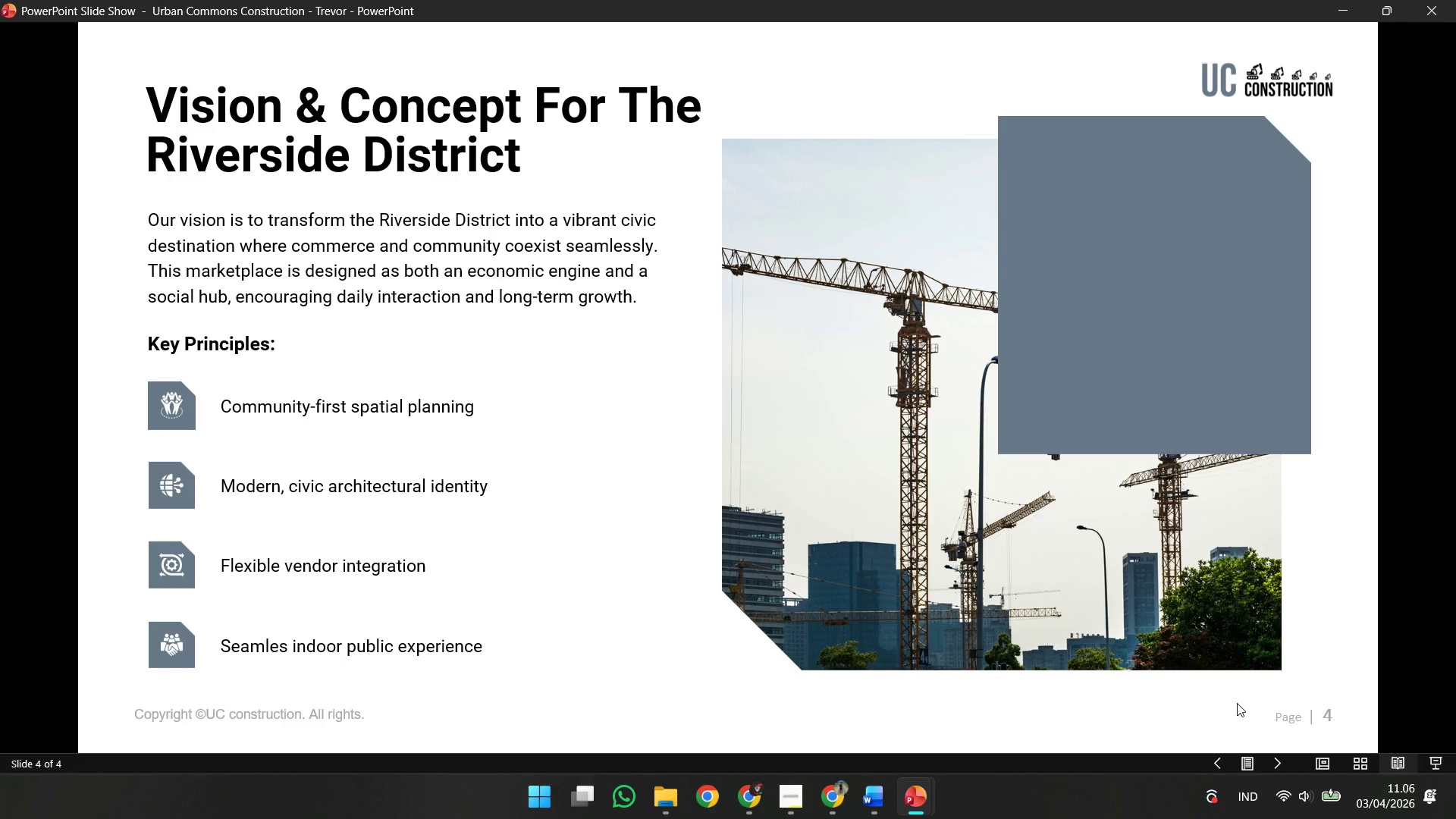 
wait(6.0)
 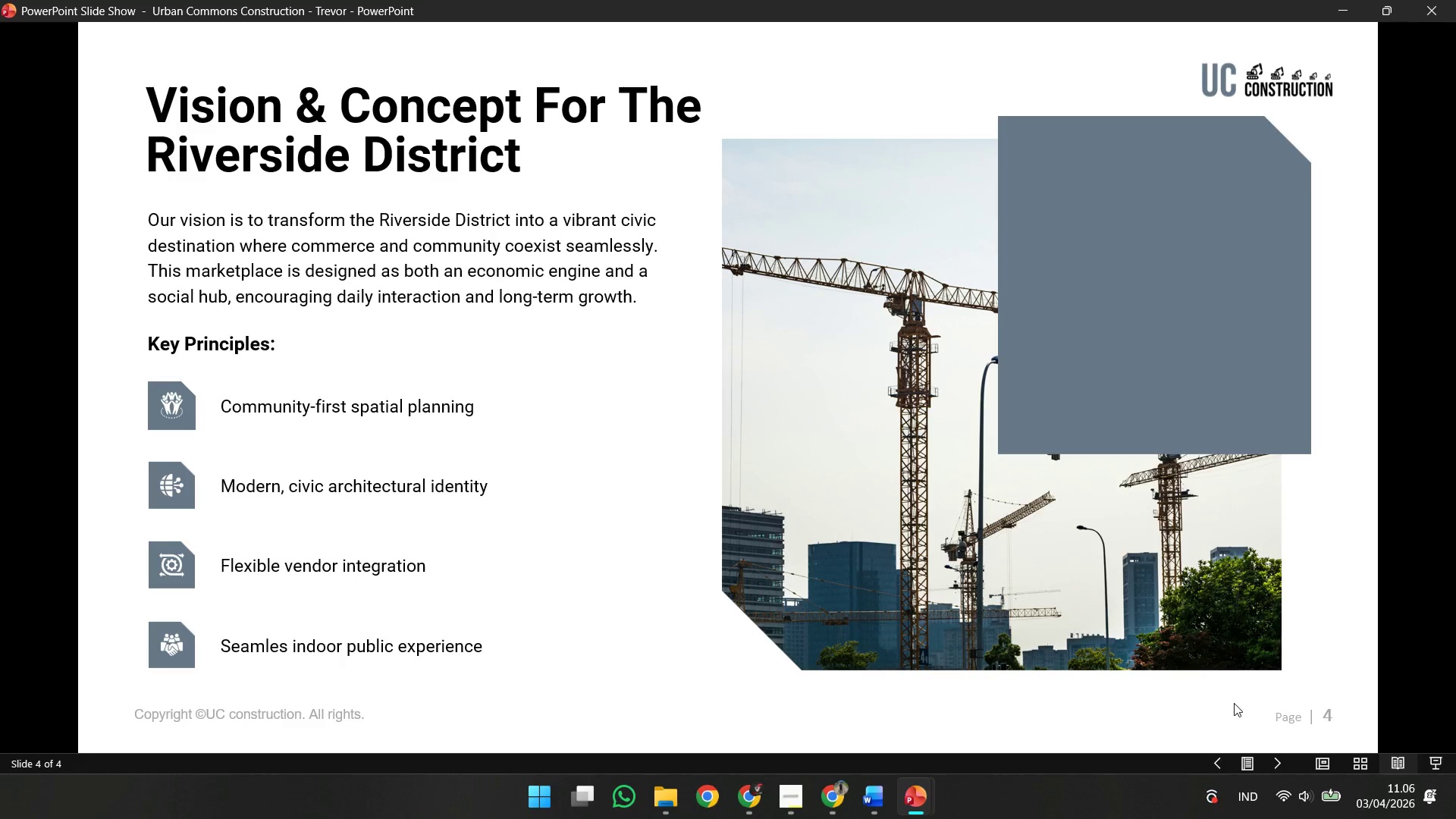 
key(Escape)
 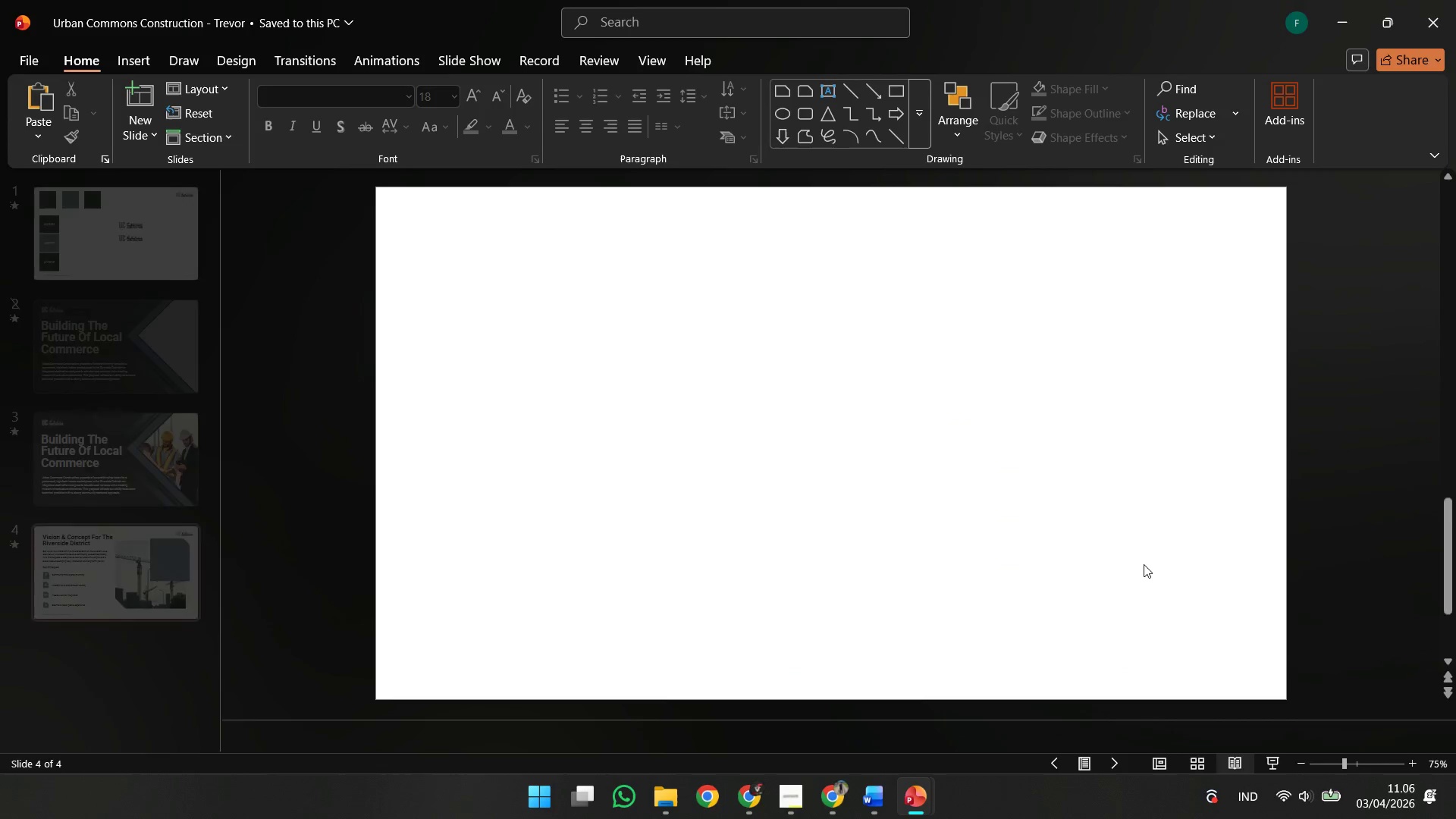 
left_click([1144, 563])
 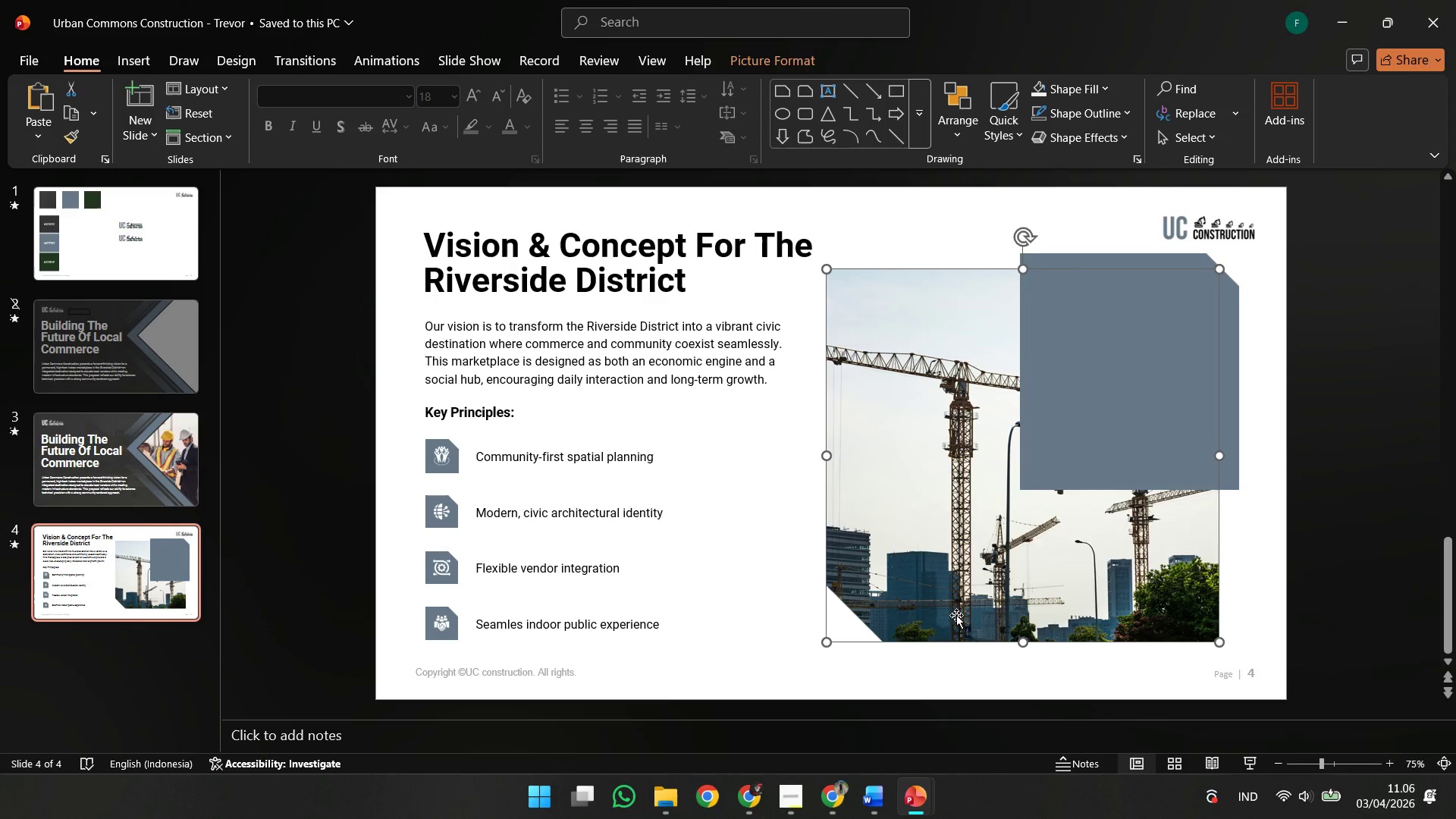 
key(Control+ControlLeft)
 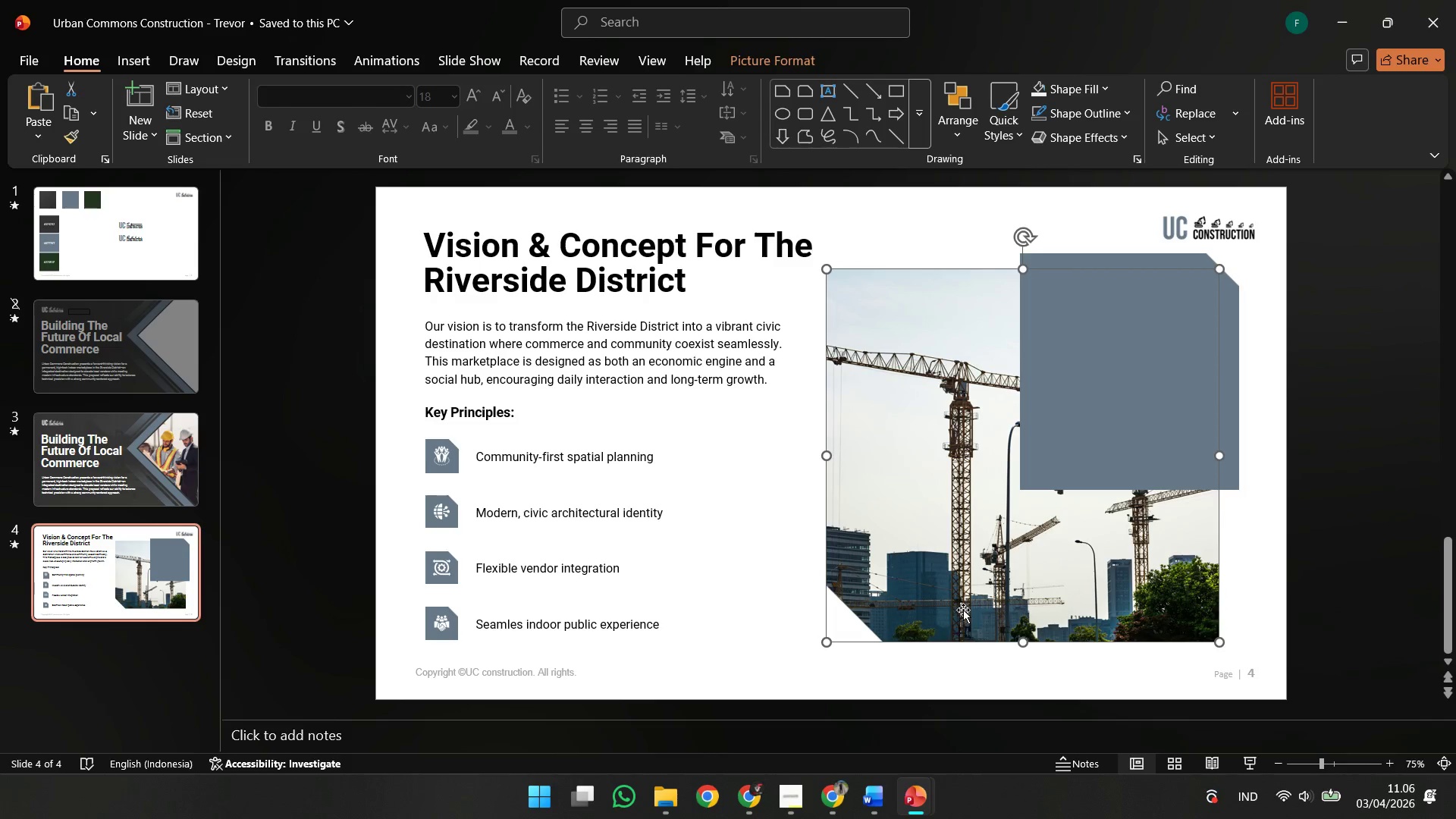 
key(Control+Z)
 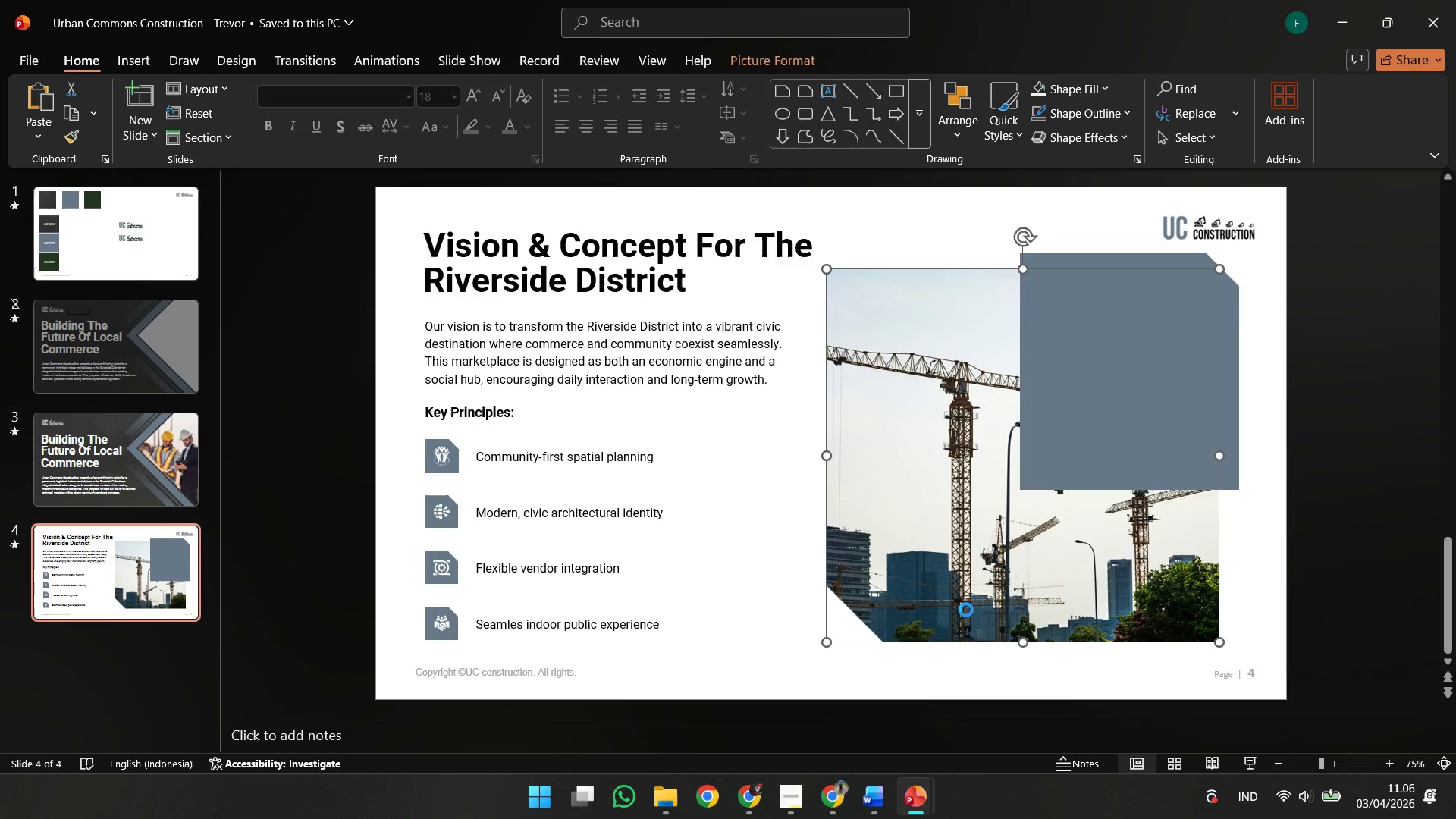 
key(Control+Z)
 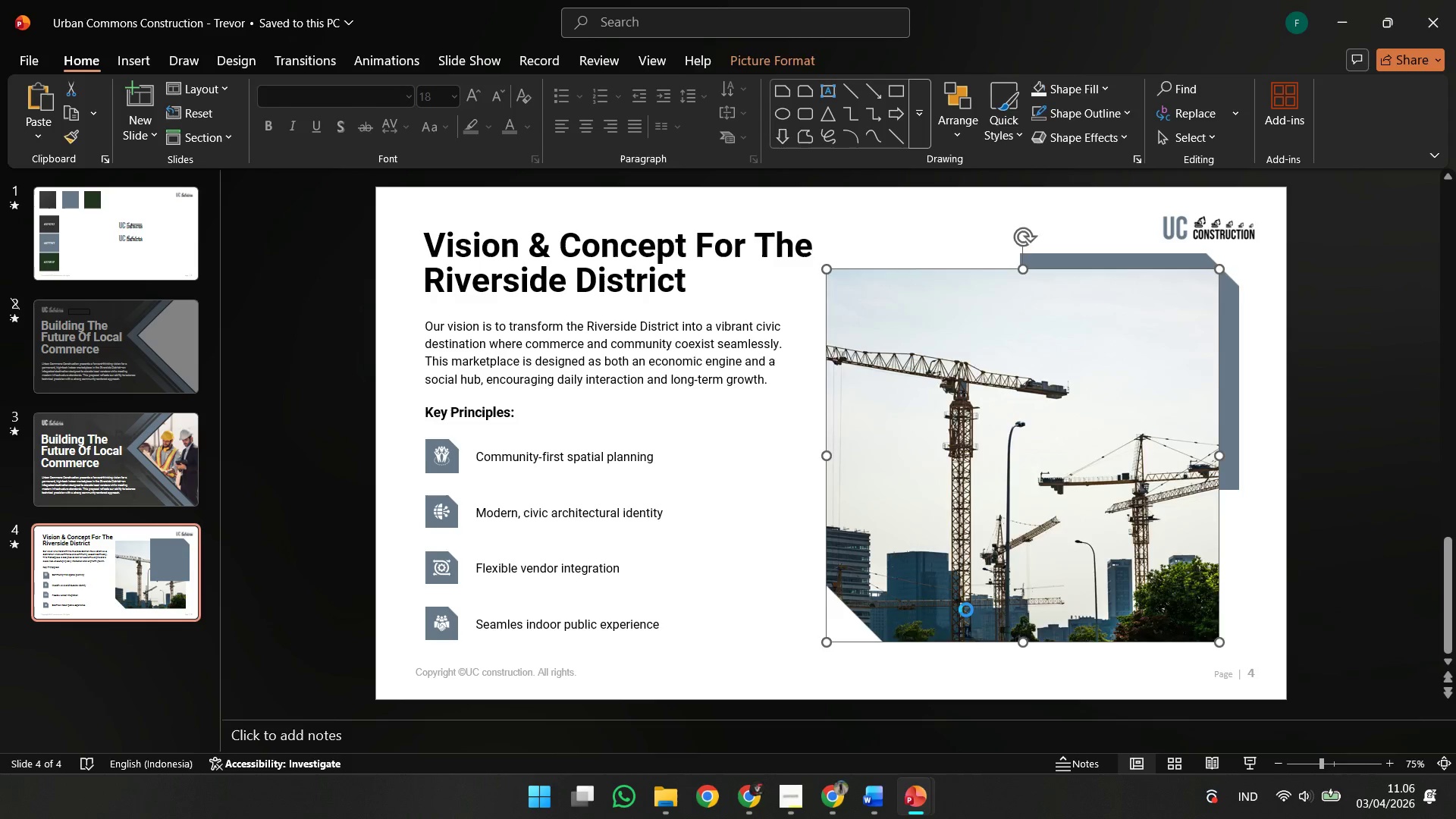 
key(Control+Z)
 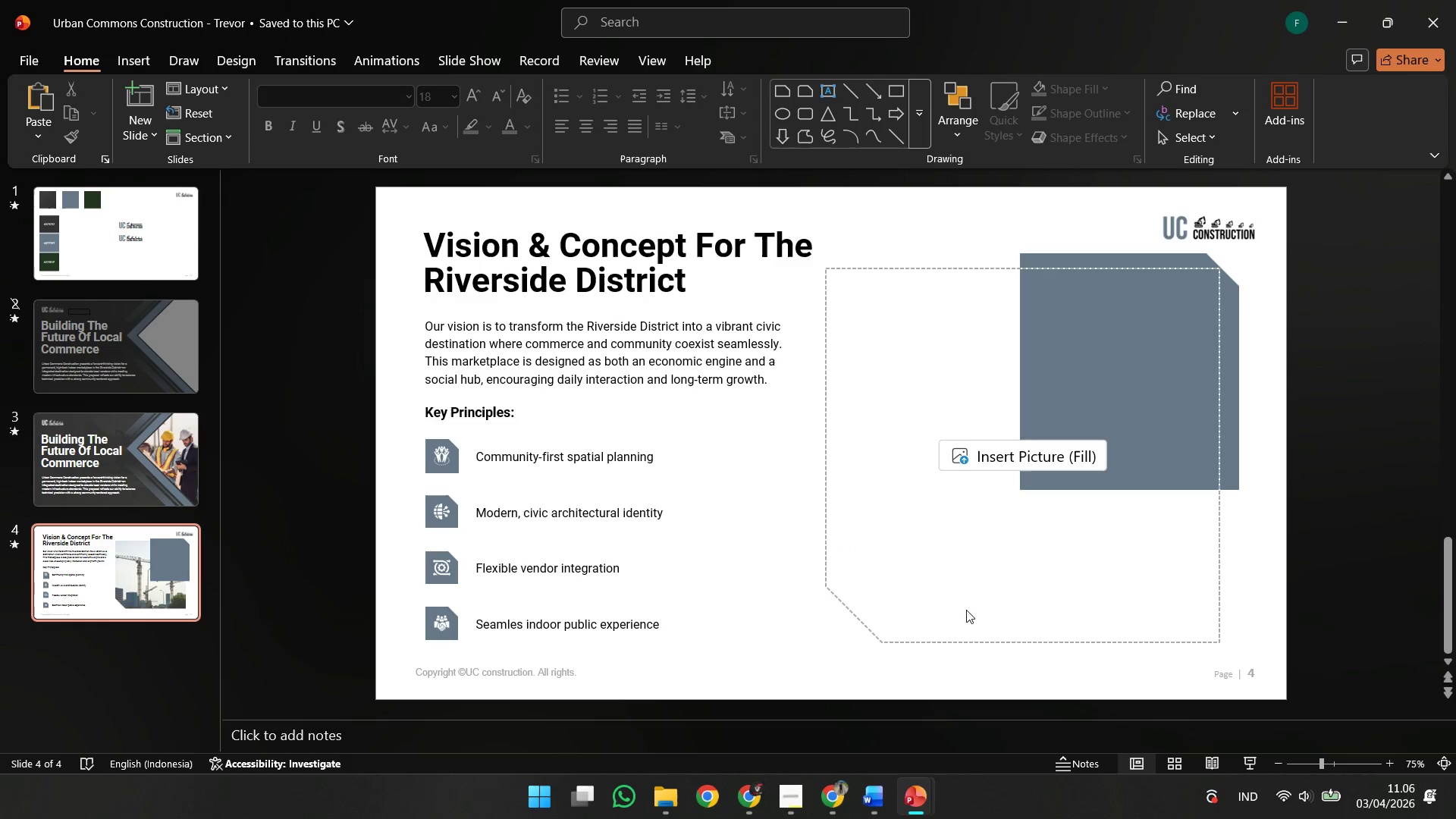 
key(Control+Z)
 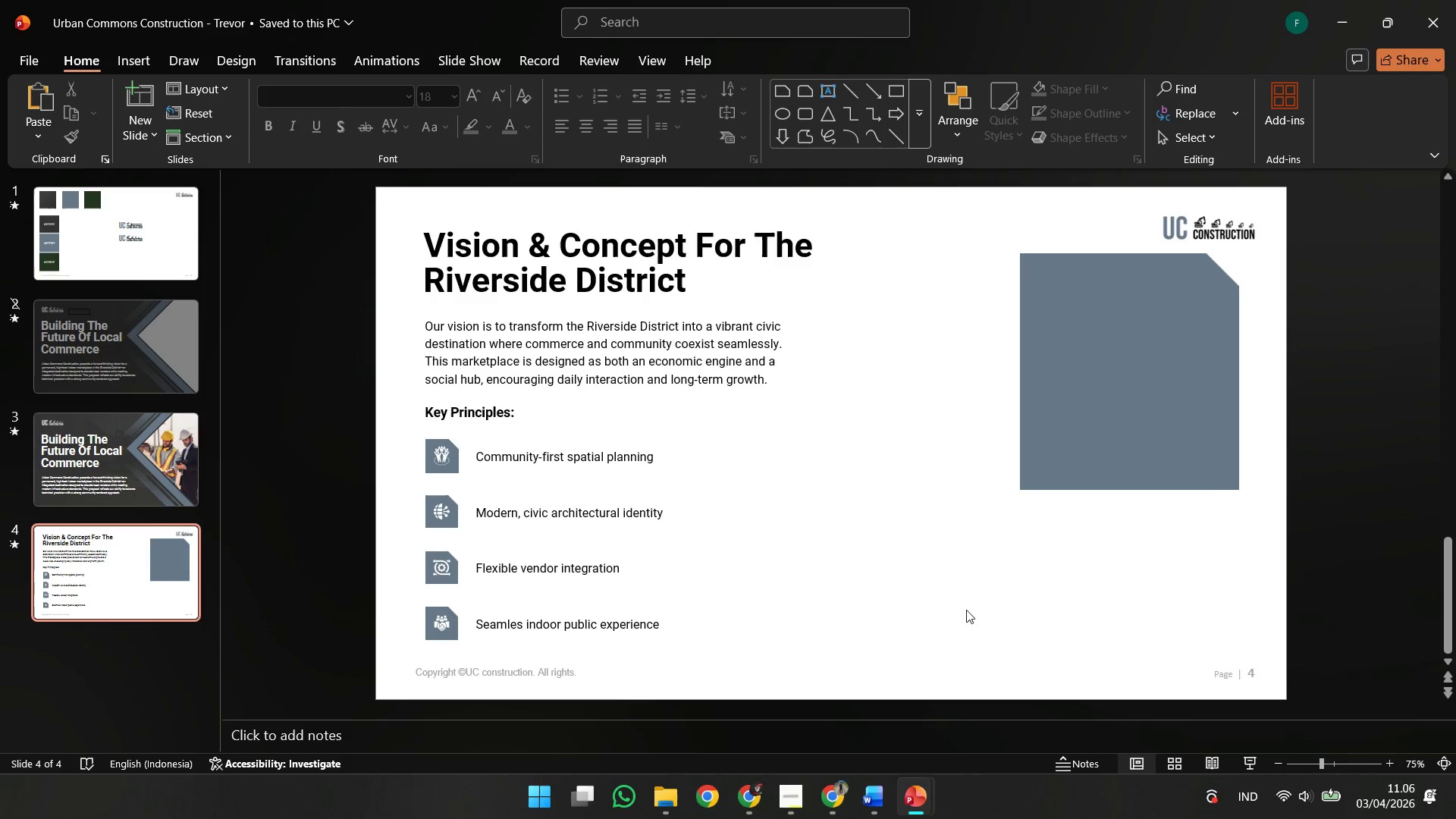 
key(Control+Z)
 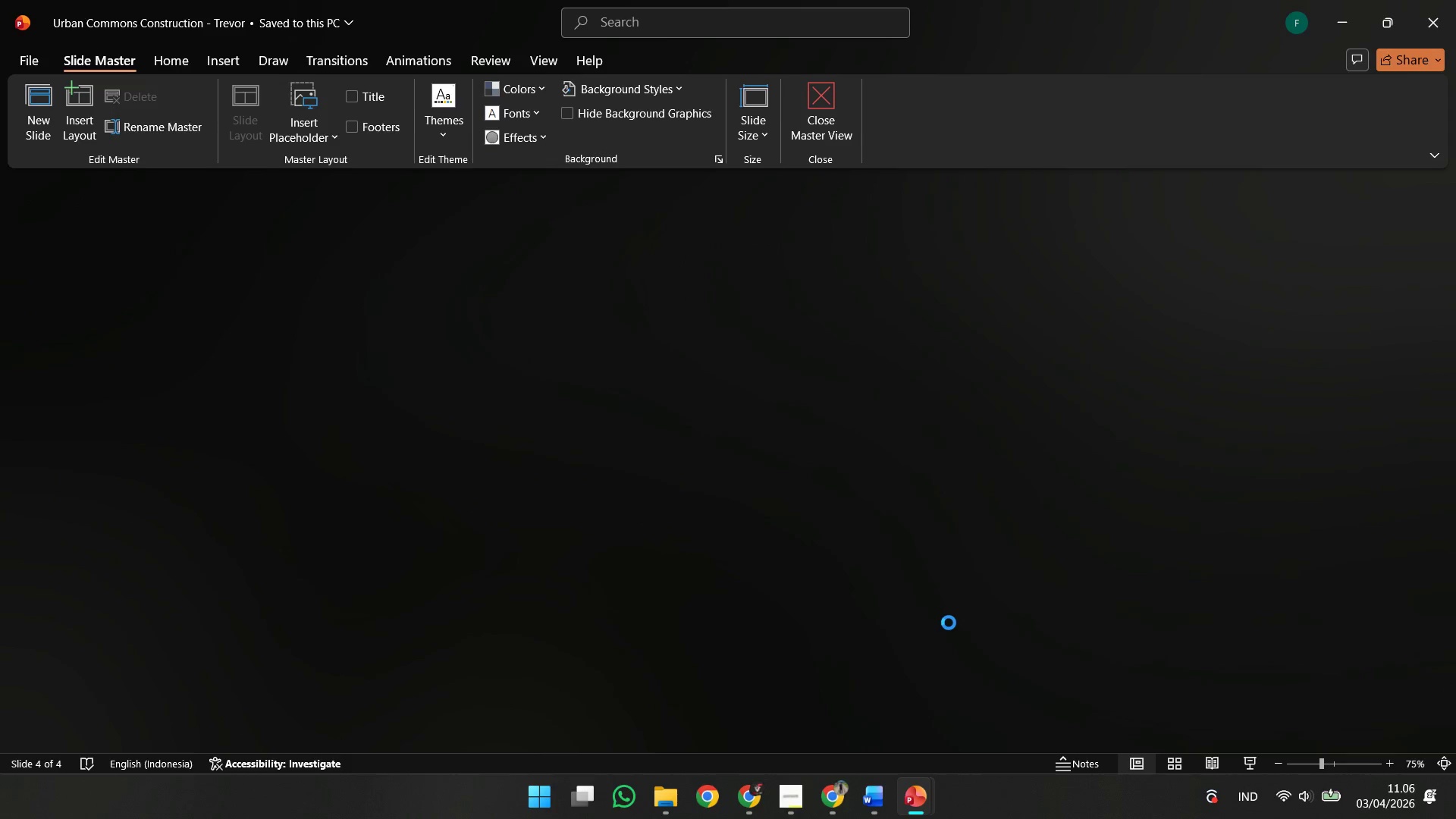 
key(Control+Z)
 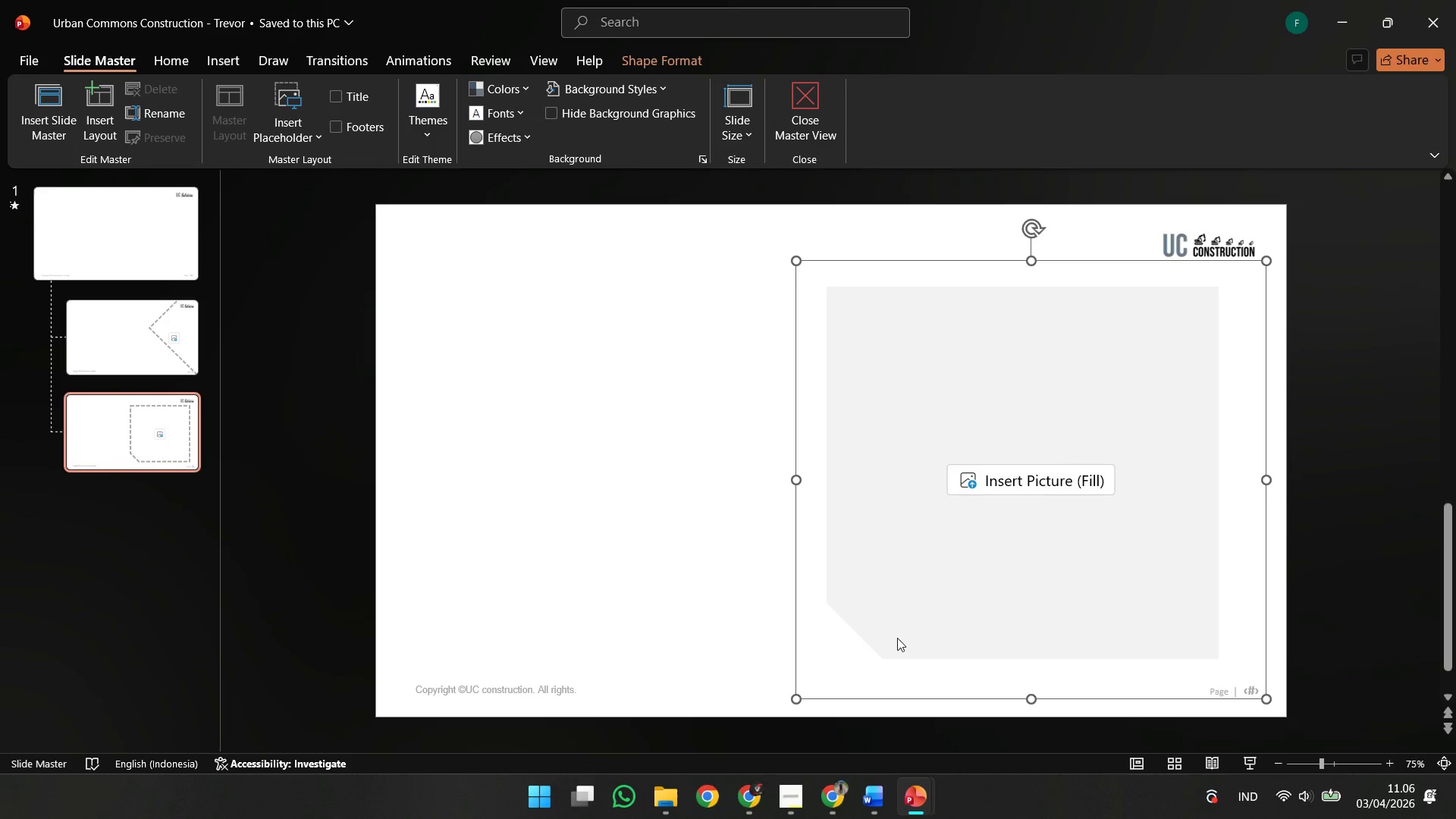 
key(Control+Z)
 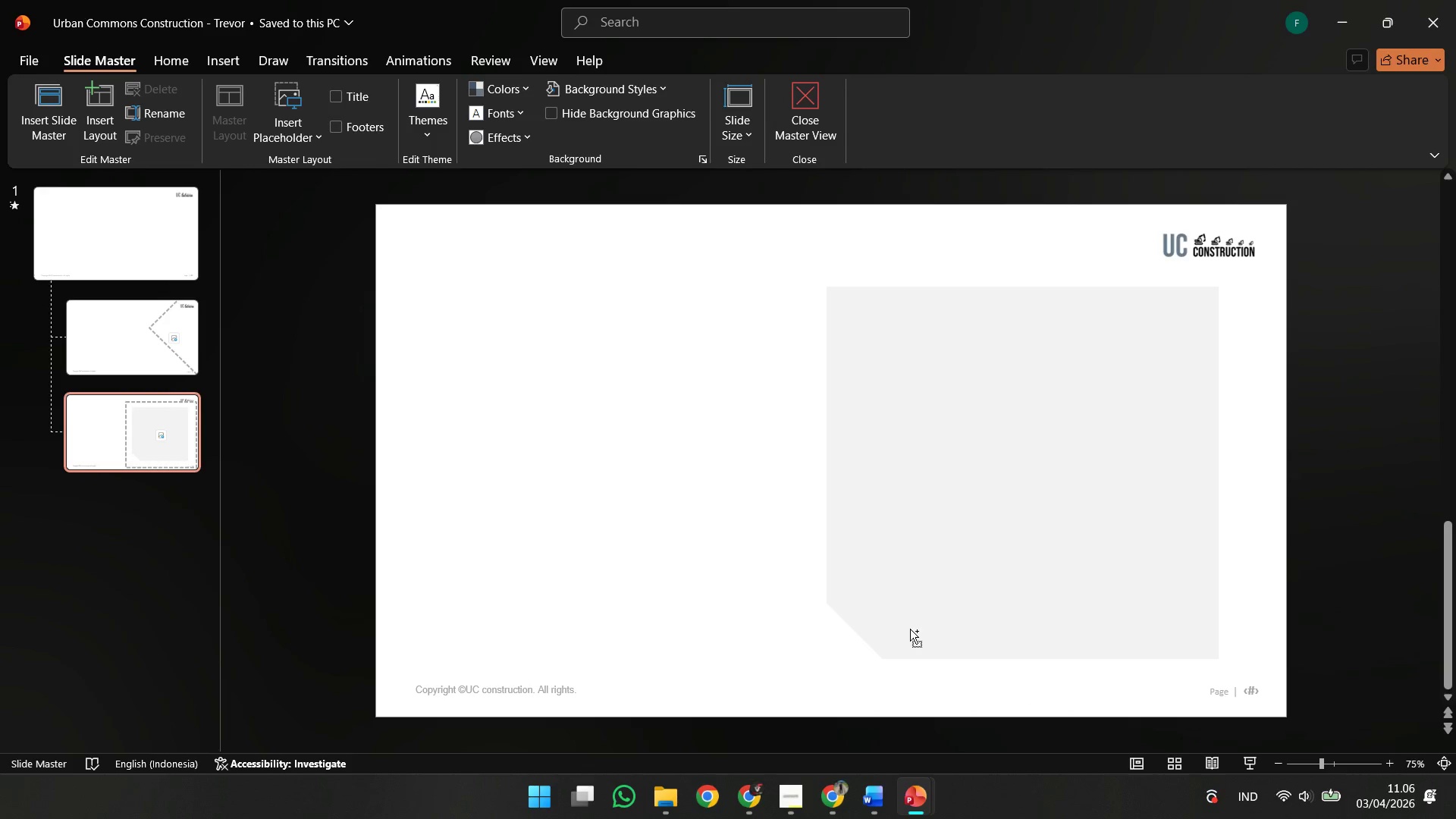 
key(Control+Z)
 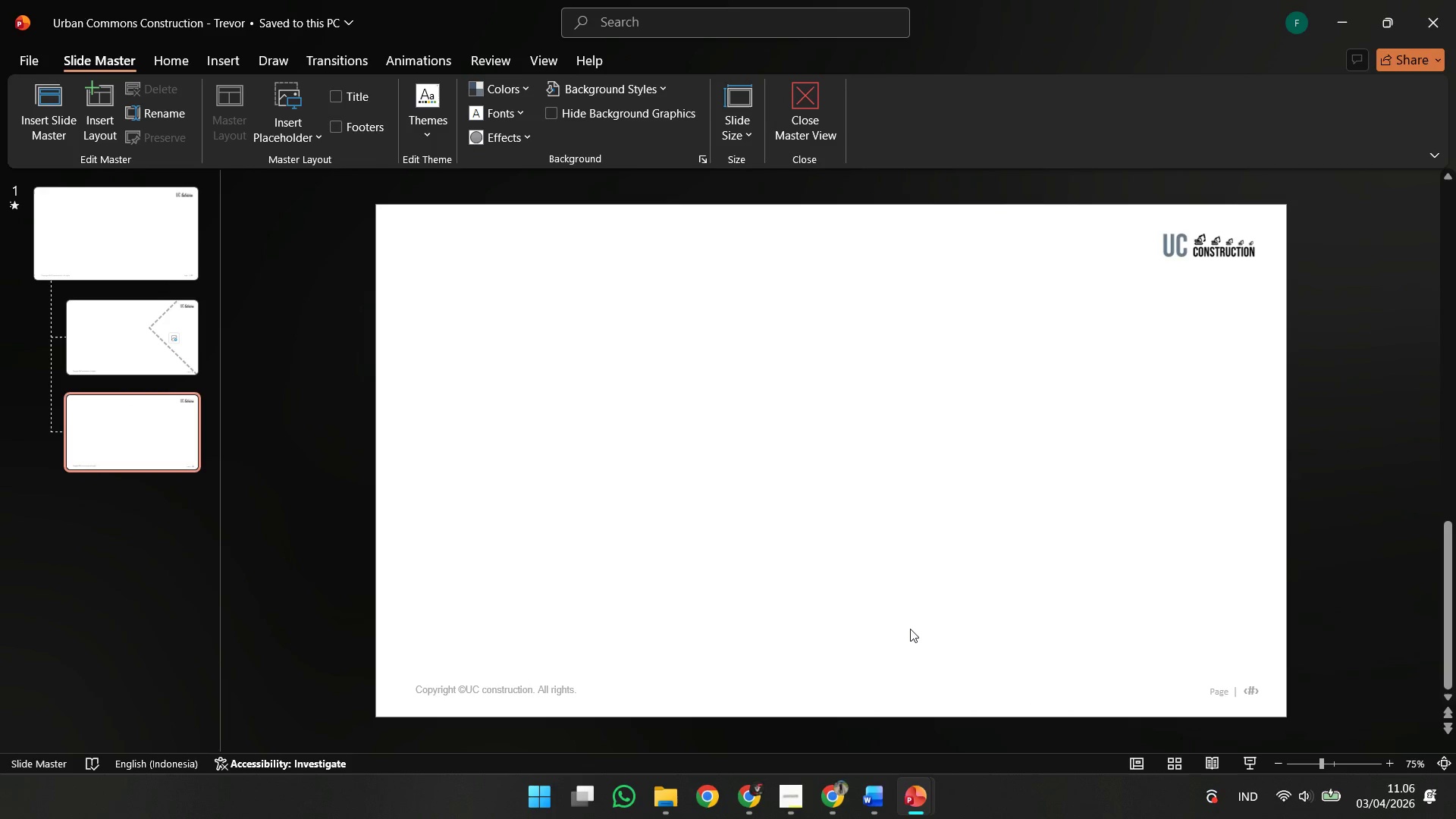 
key(Control+Z)
 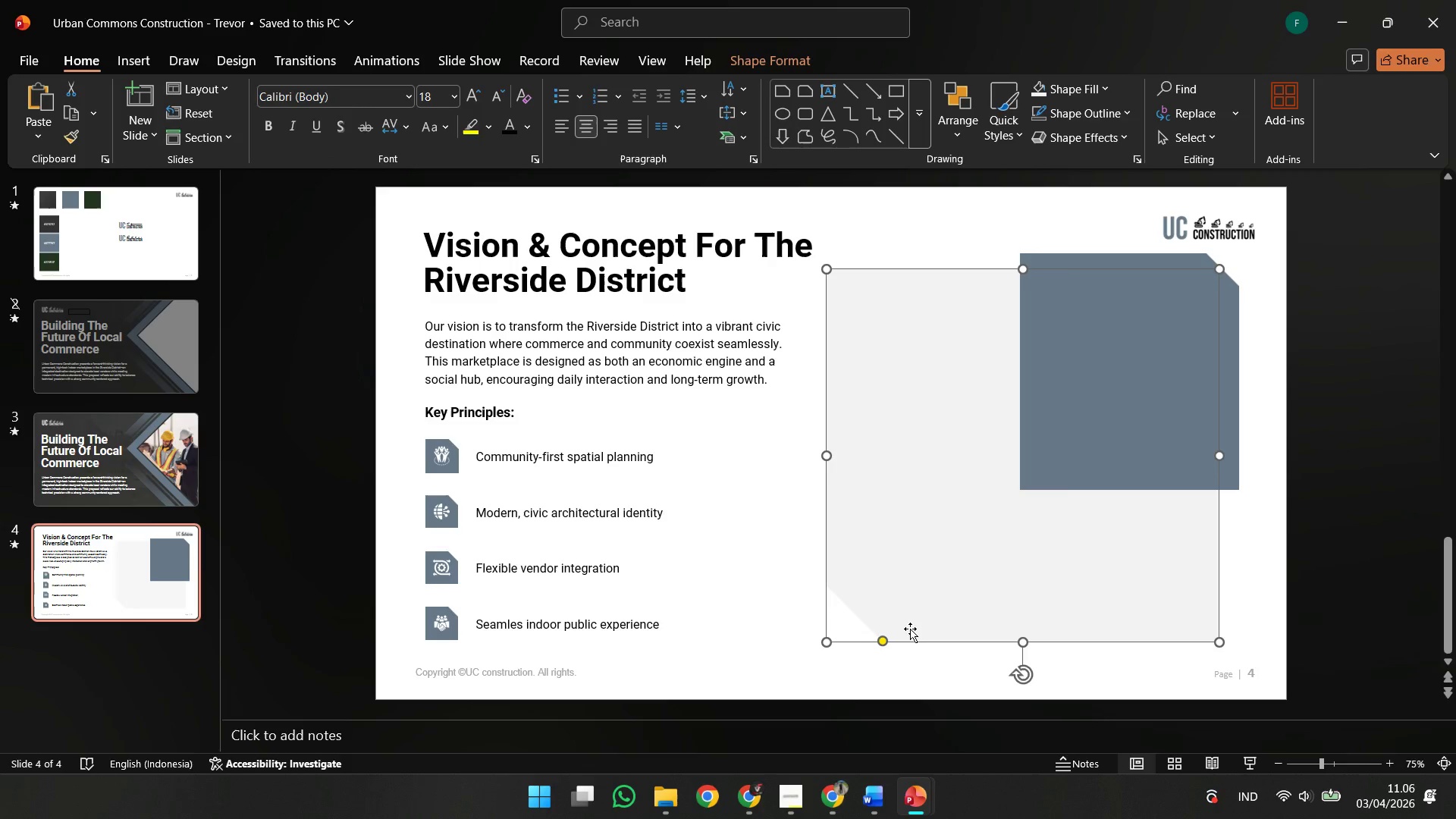 
left_click([910, 629])
 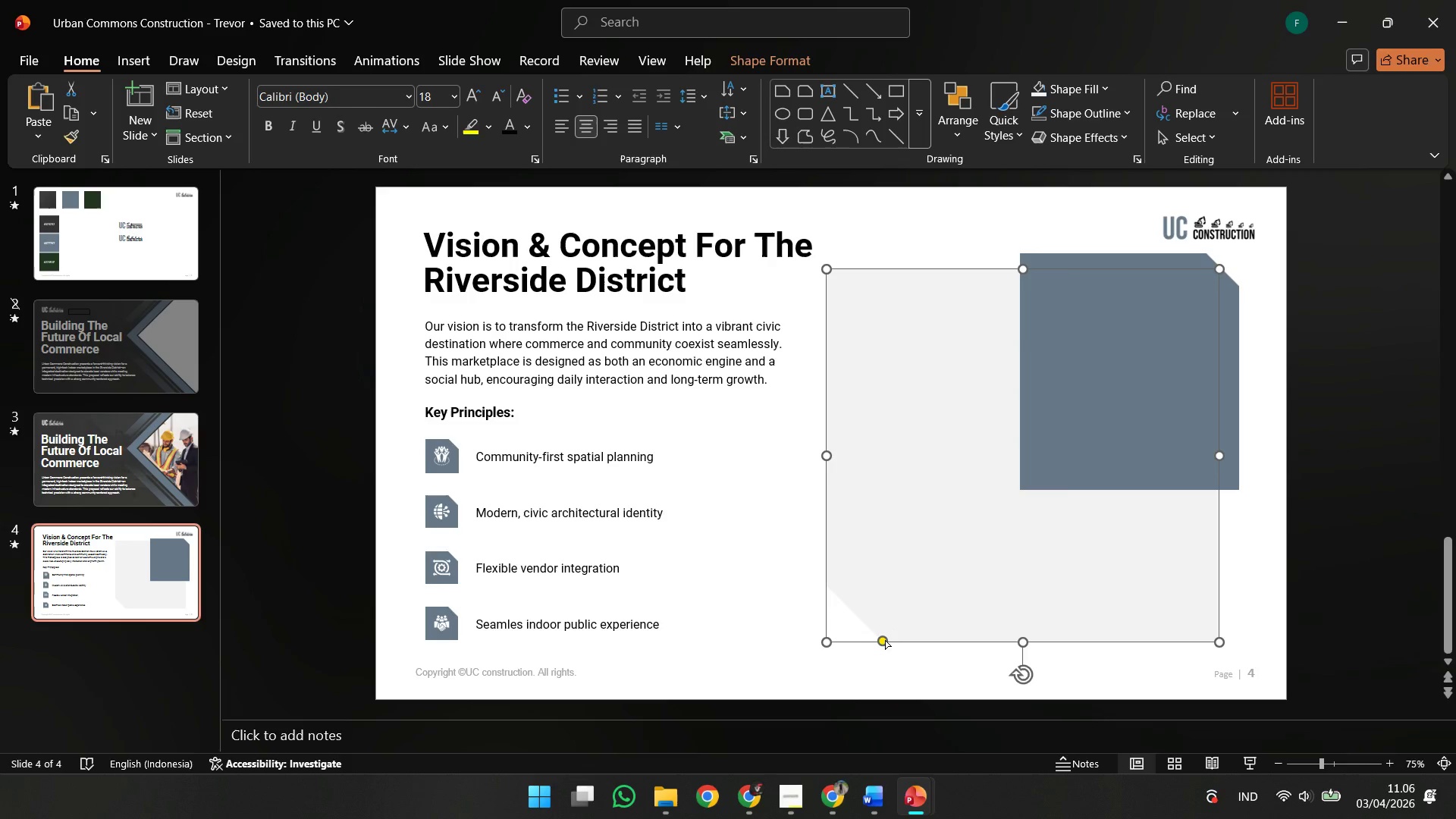 
left_click_drag(start_coordinate=[884, 640], to_coordinate=[733, 641])
 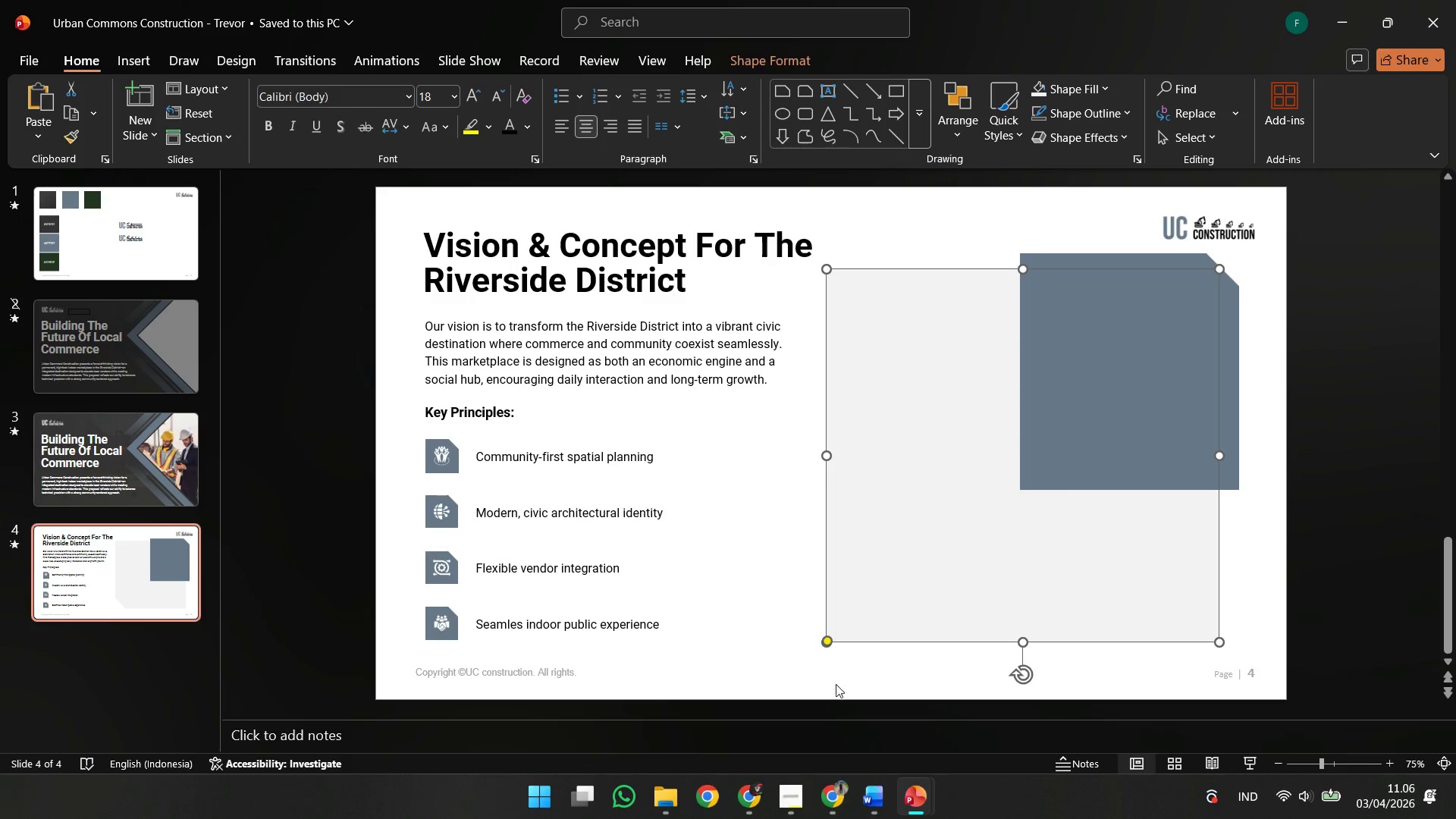 
left_click([836, 684])
 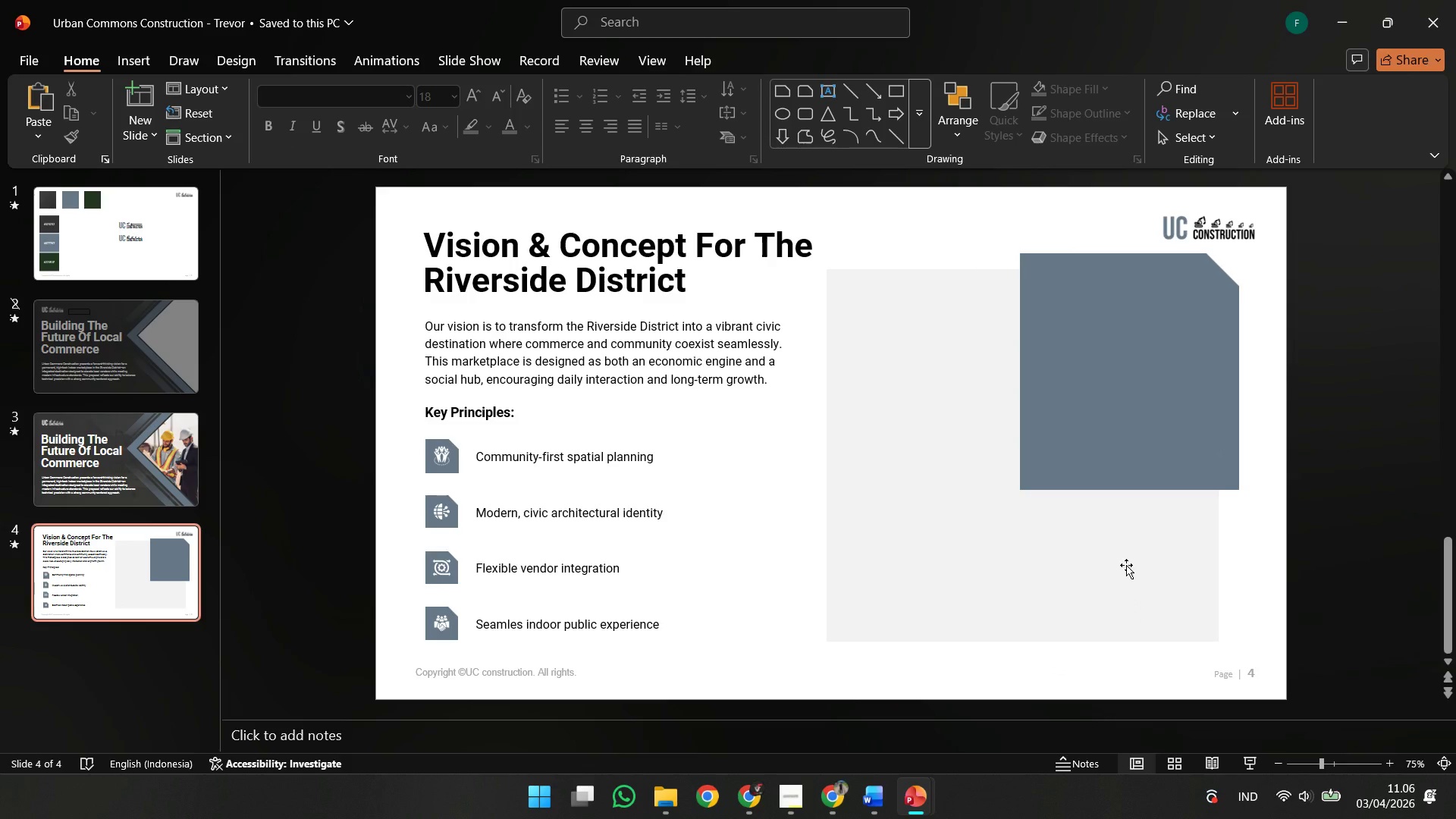 
left_click([1126, 565])
 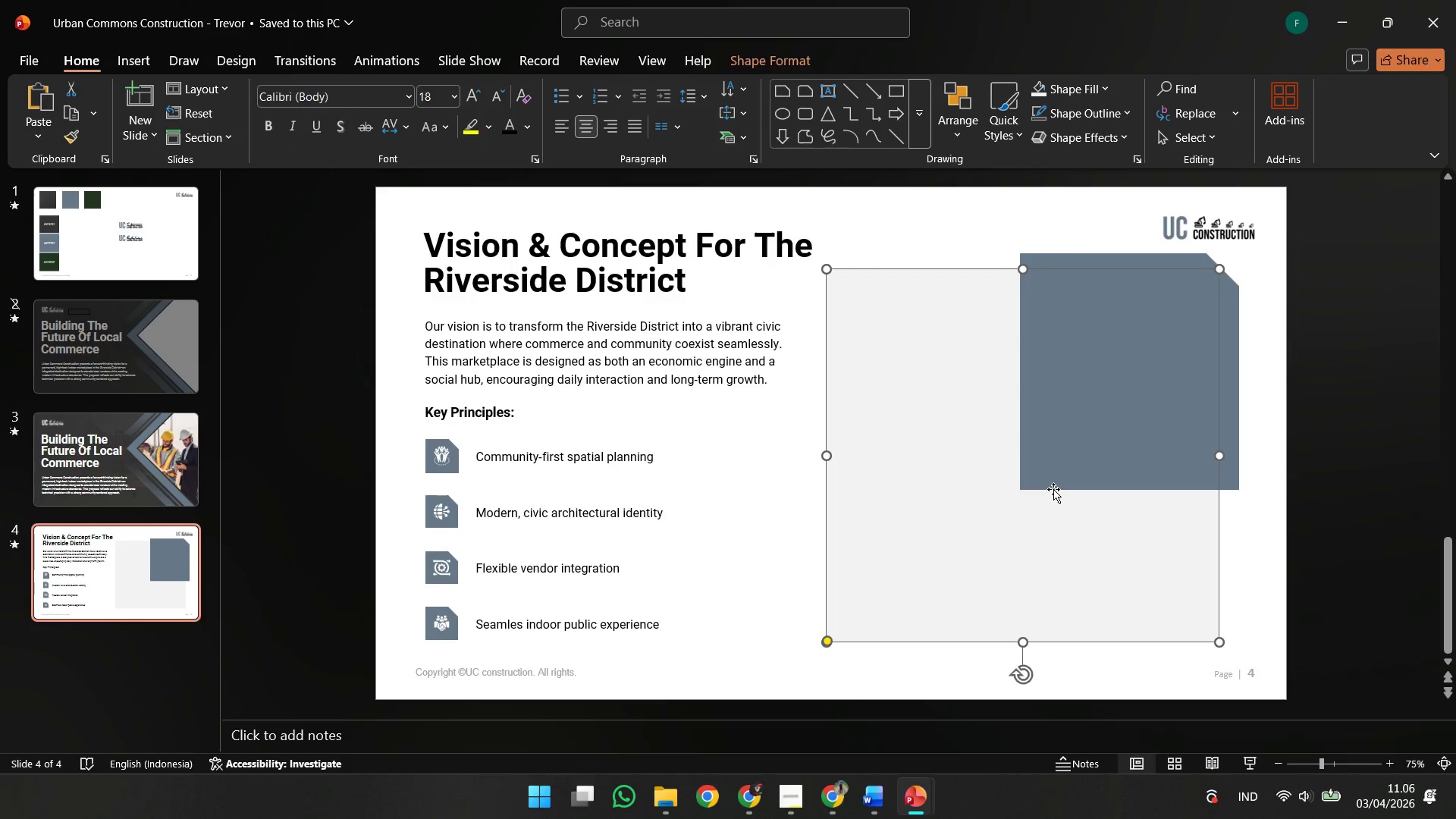 
left_click([1051, 488])
 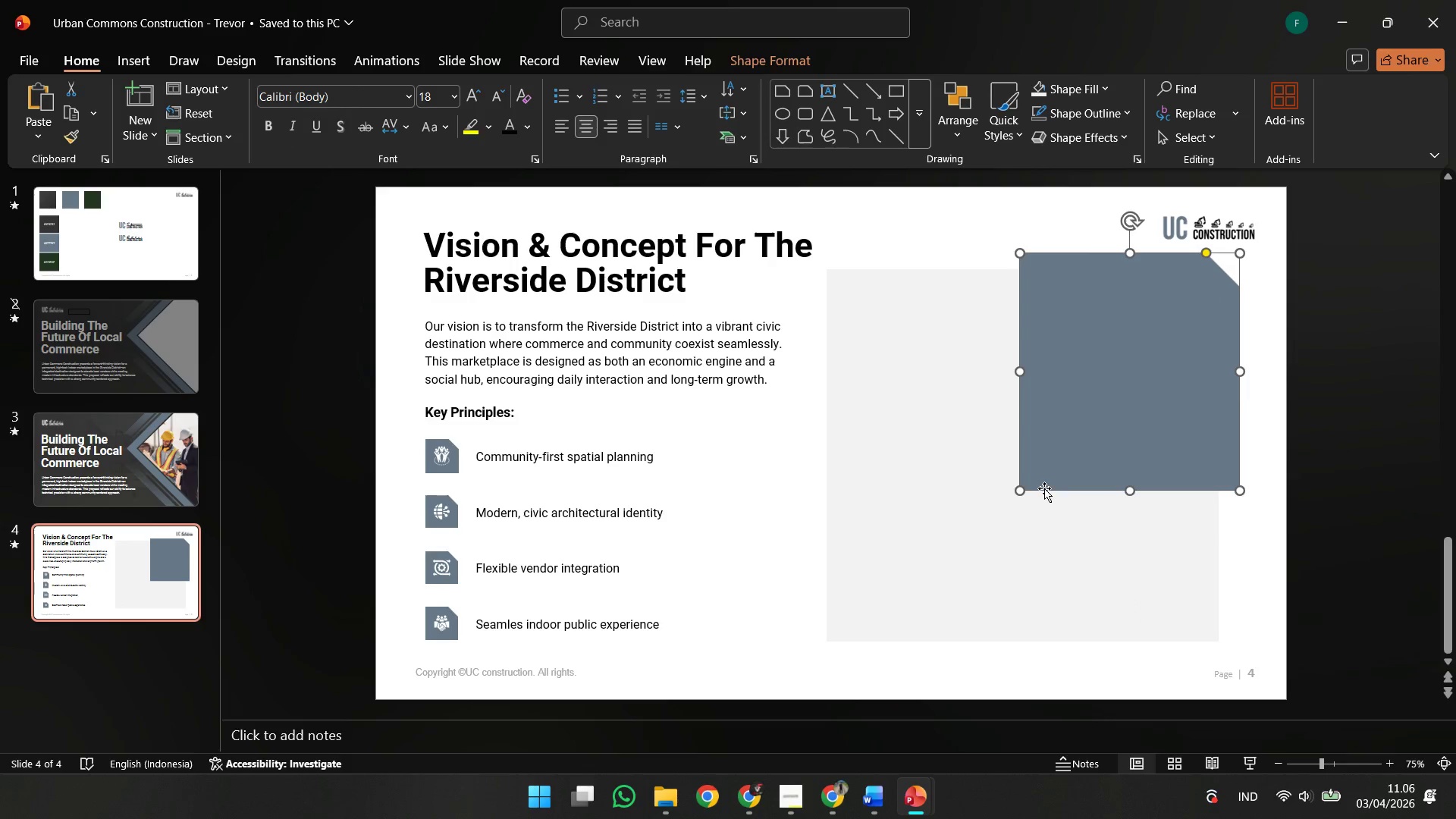 
hold_key(key=ShiftLeft, duration=0.78)
left_click_drag(start_coordinate=[1021, 494], to_coordinate=[1037, 470])
 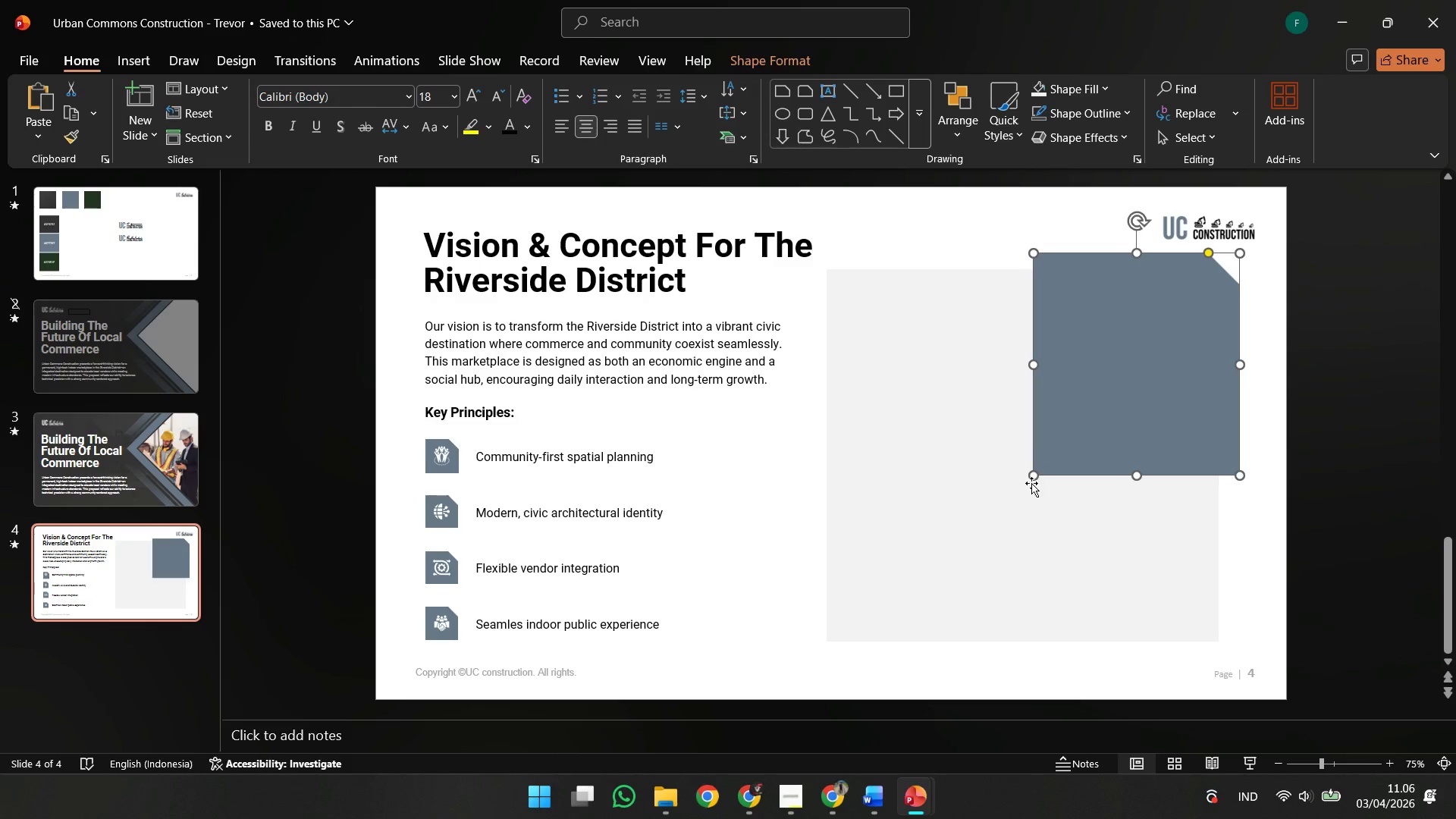 
hold_key(key=ShiftLeft, duration=0.94)
left_click_drag(start_coordinate=[1035, 474], to_coordinate=[1023, 489])
 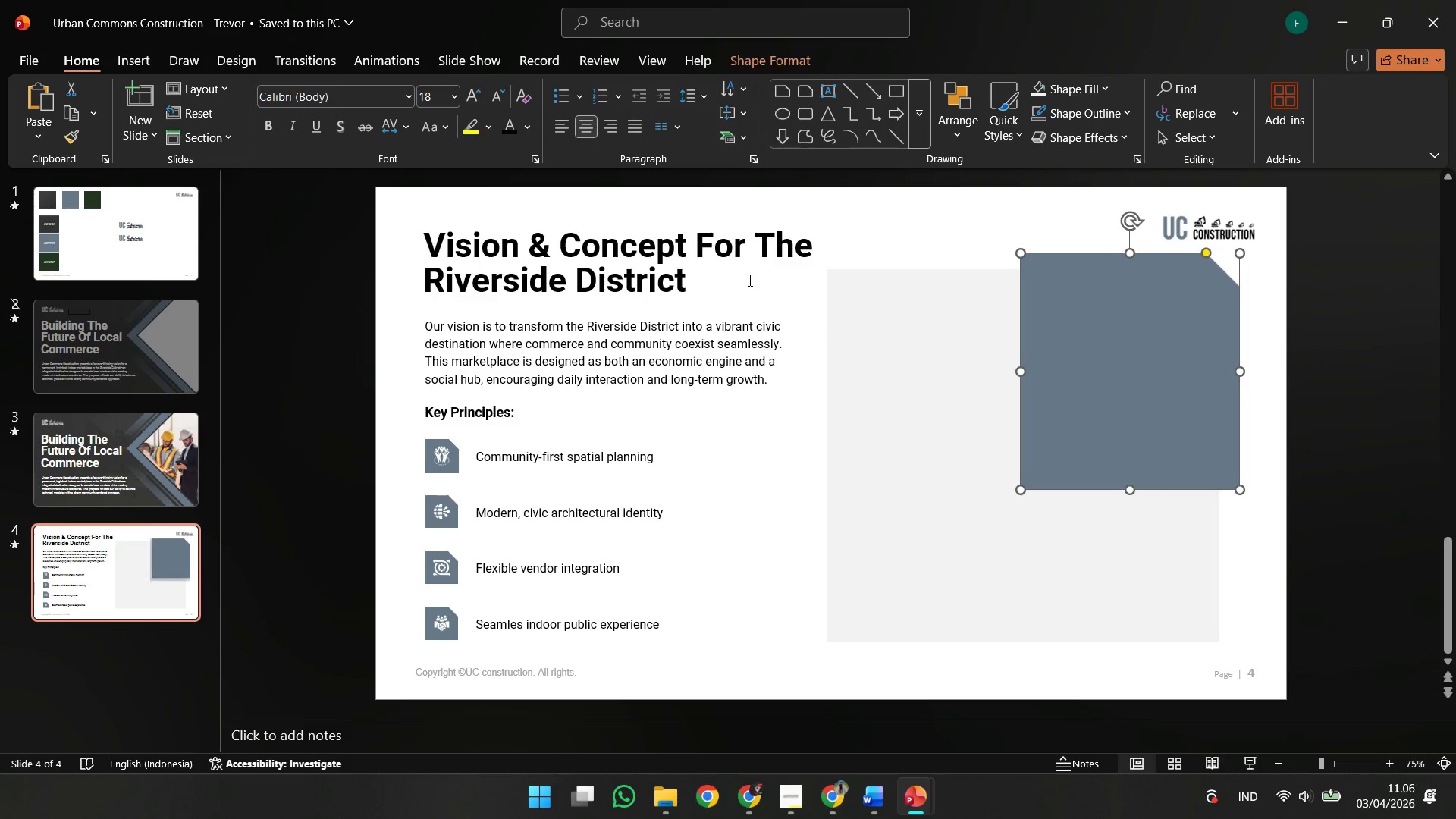 
left_click([746, 279])
 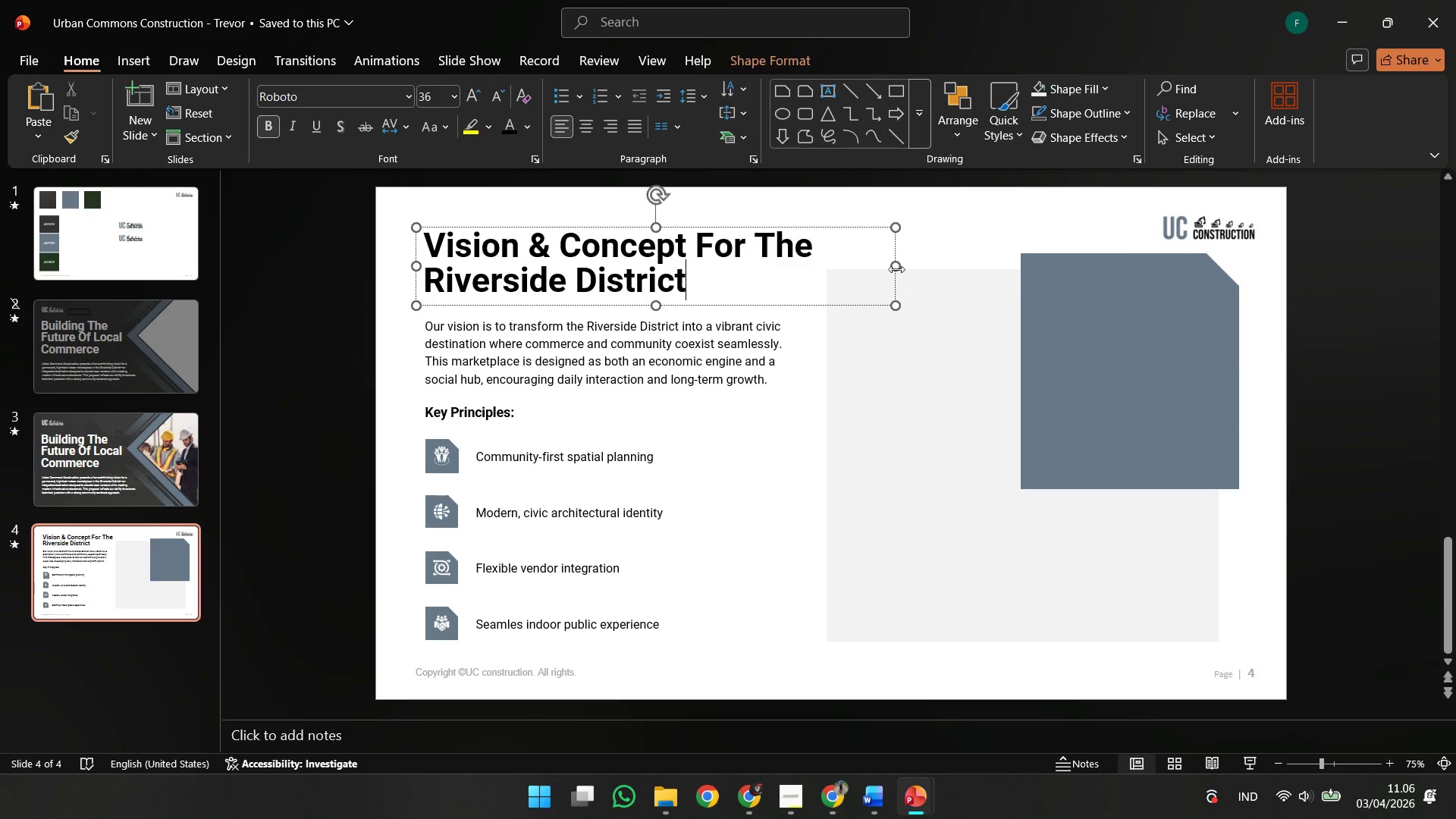 
left_click_drag(start_coordinate=[896, 268], to_coordinate=[783, 267])
 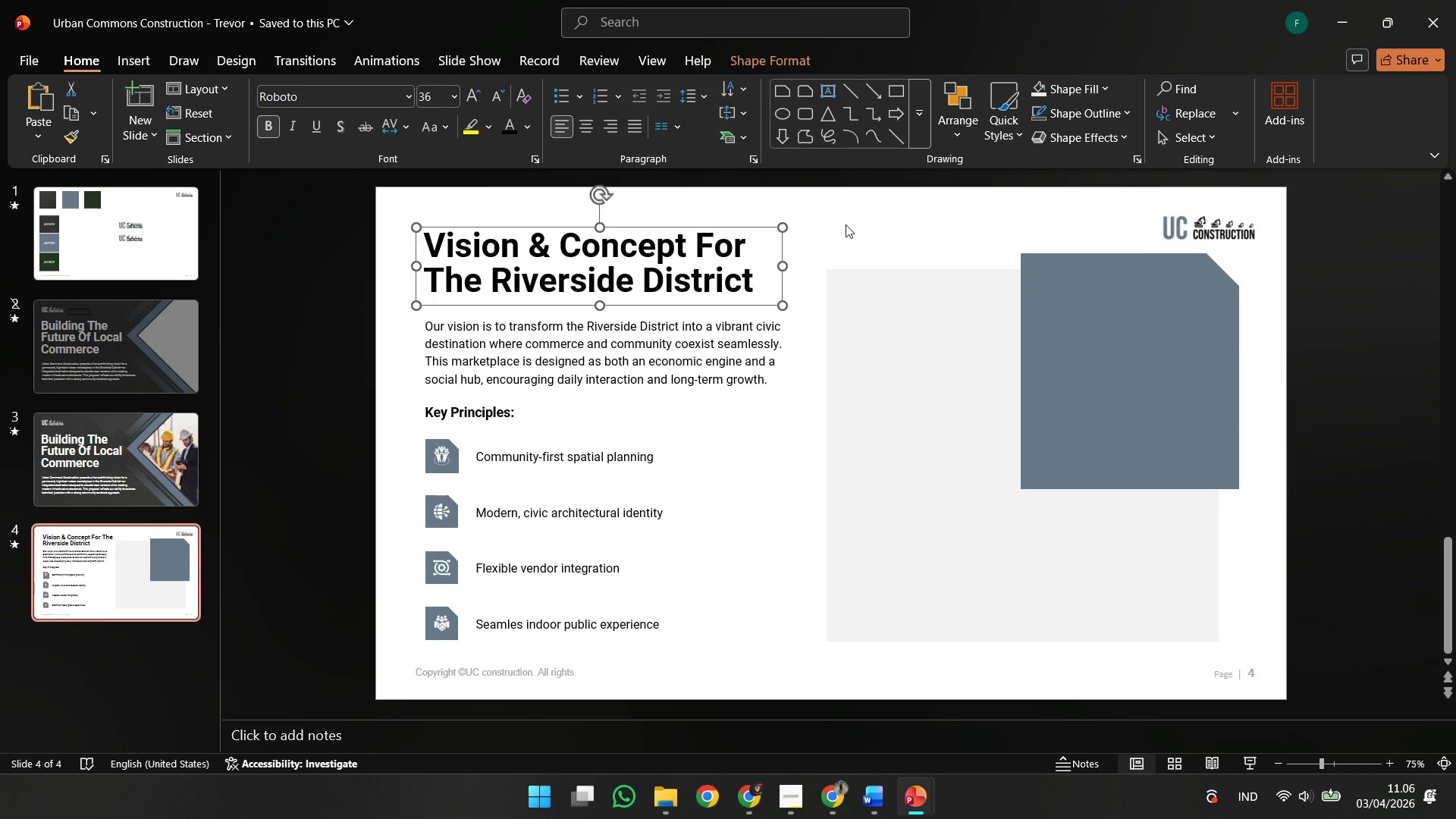 
left_click([846, 224])
 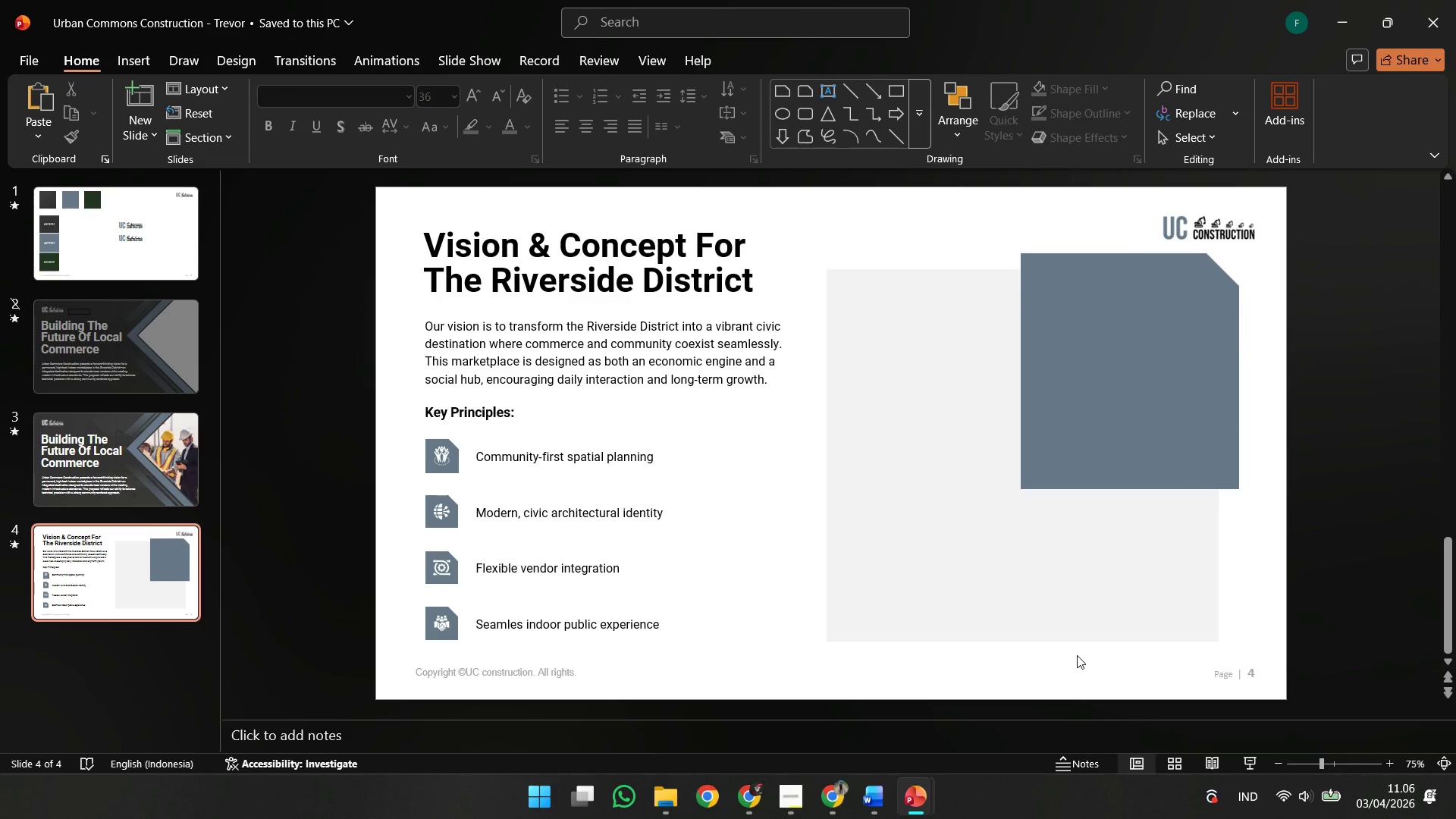 
left_click([1108, 596])
 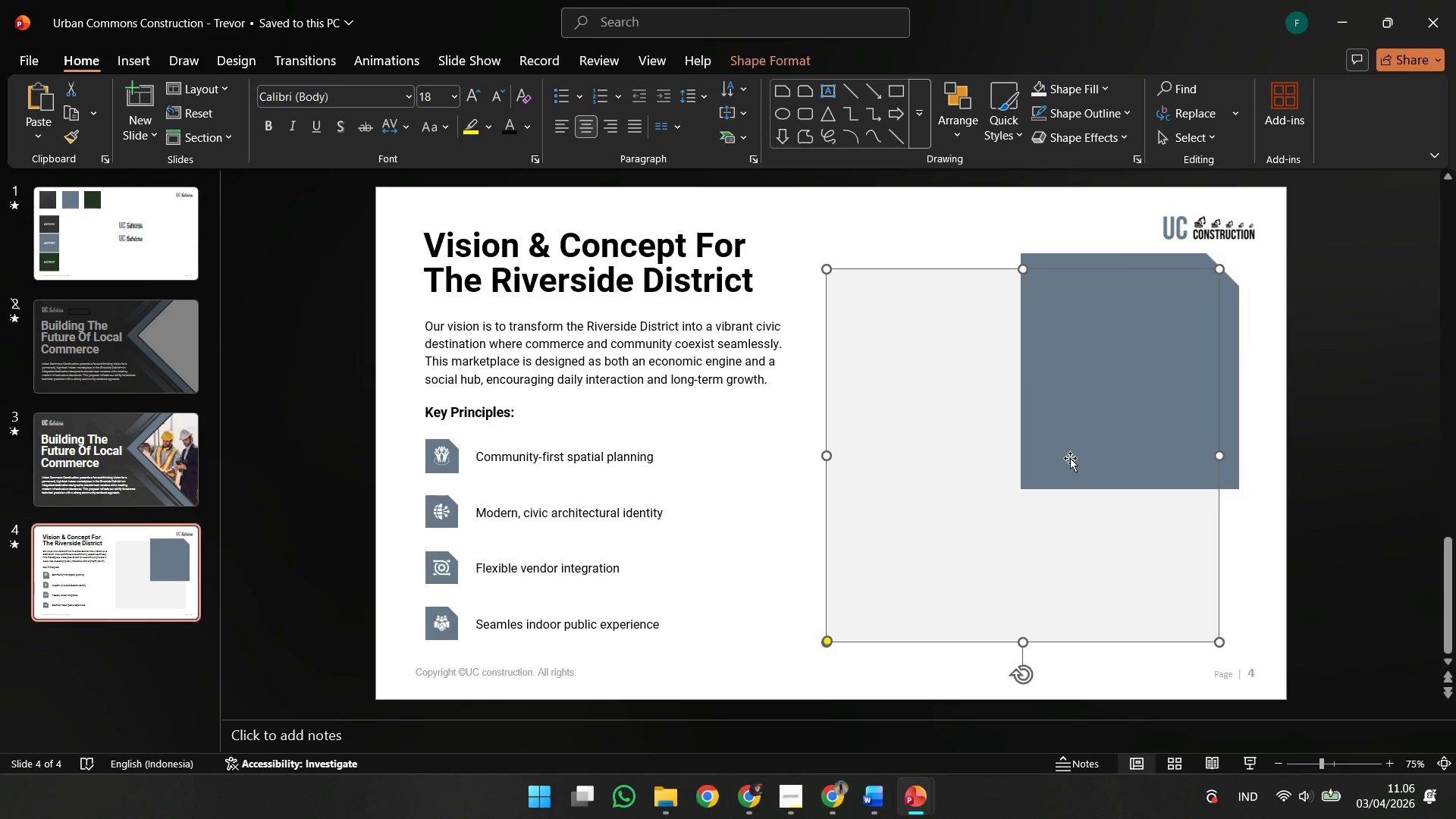 
hold_key(key=ShiftLeft, duration=0.31)
left_click([1132, 380])
 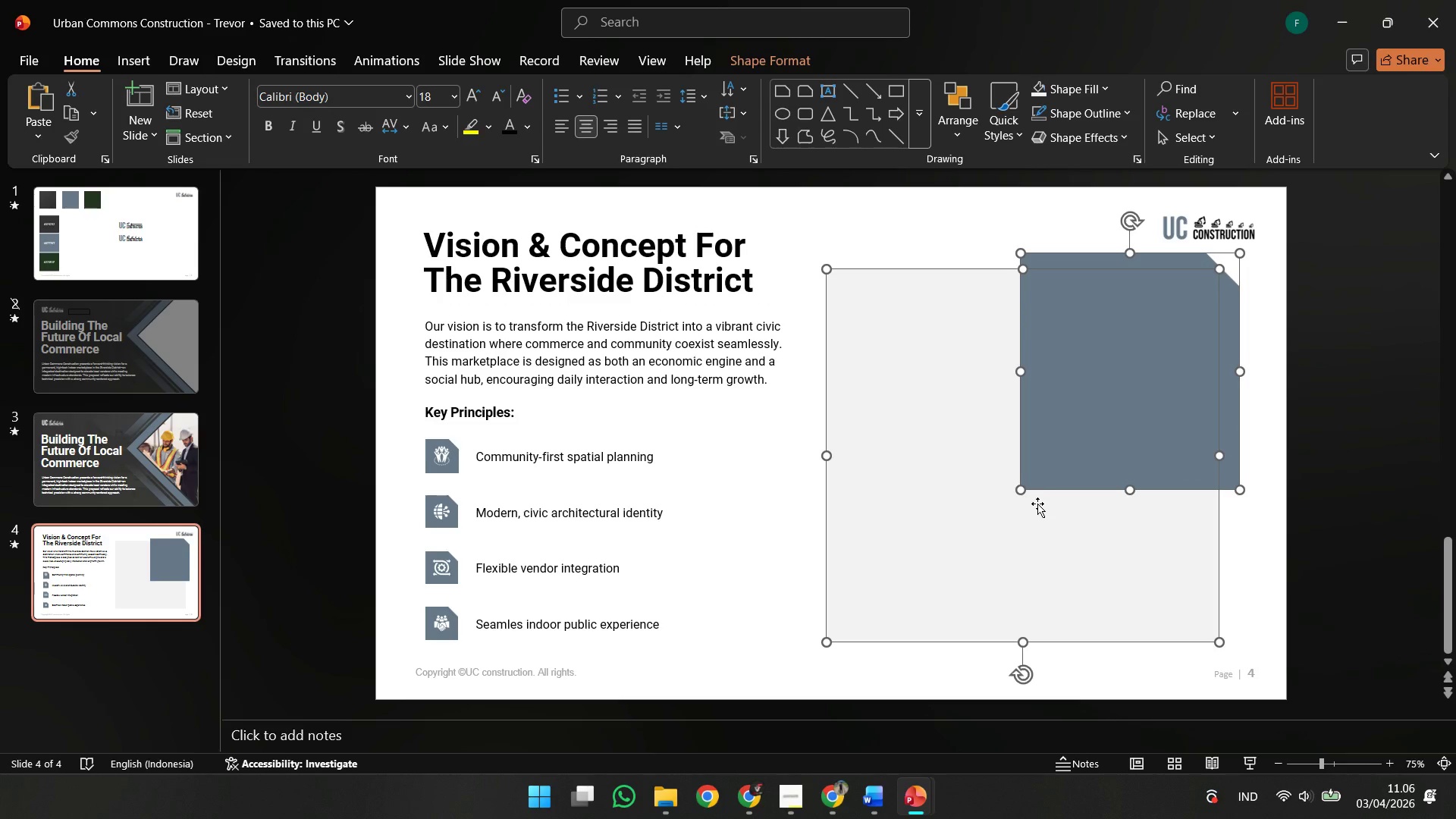 
key(Control+ControlLeft)
 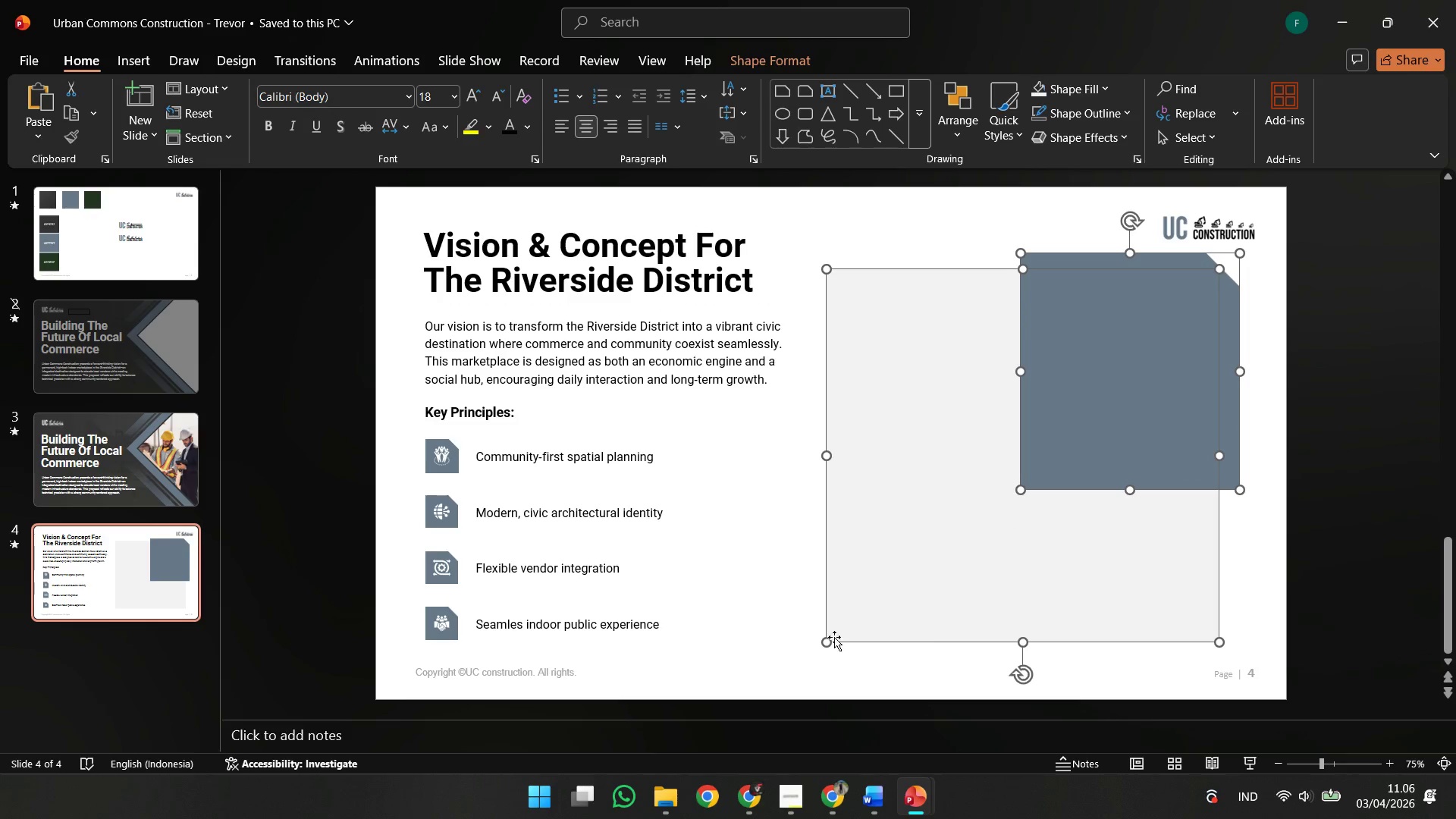 
double_click([784, 603])
 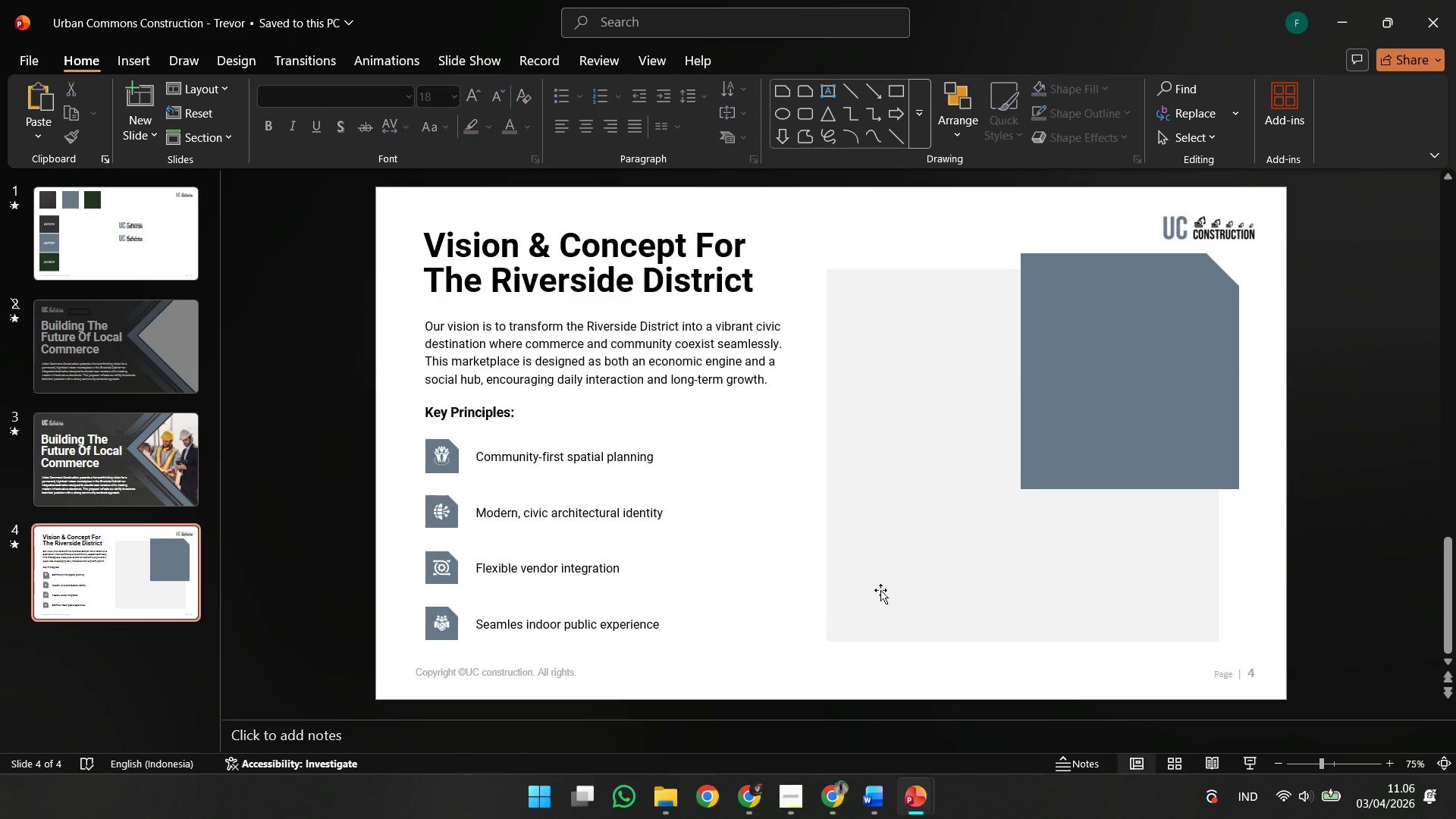 
triple_click([884, 589])
 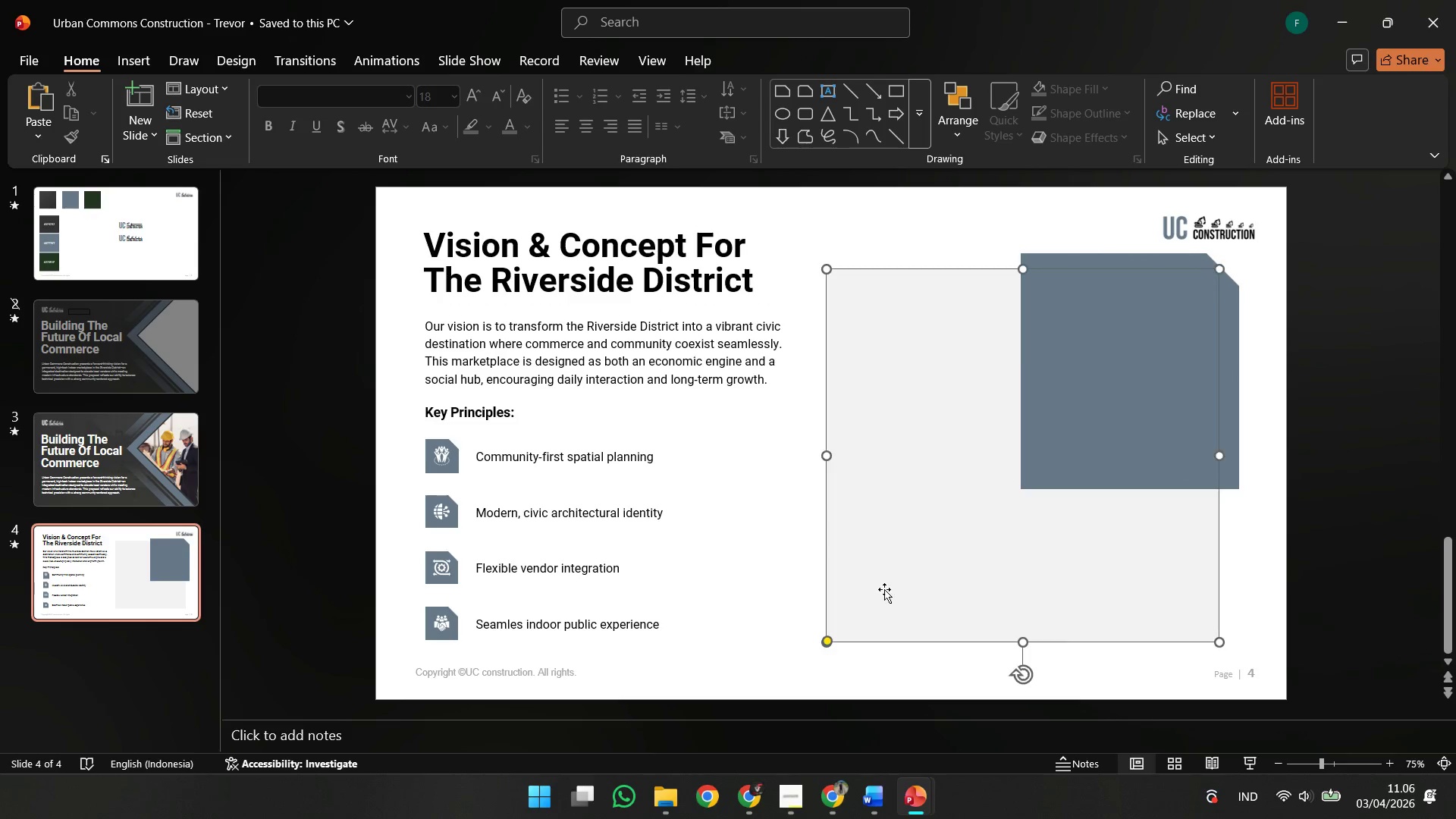 
key(Control+X)
 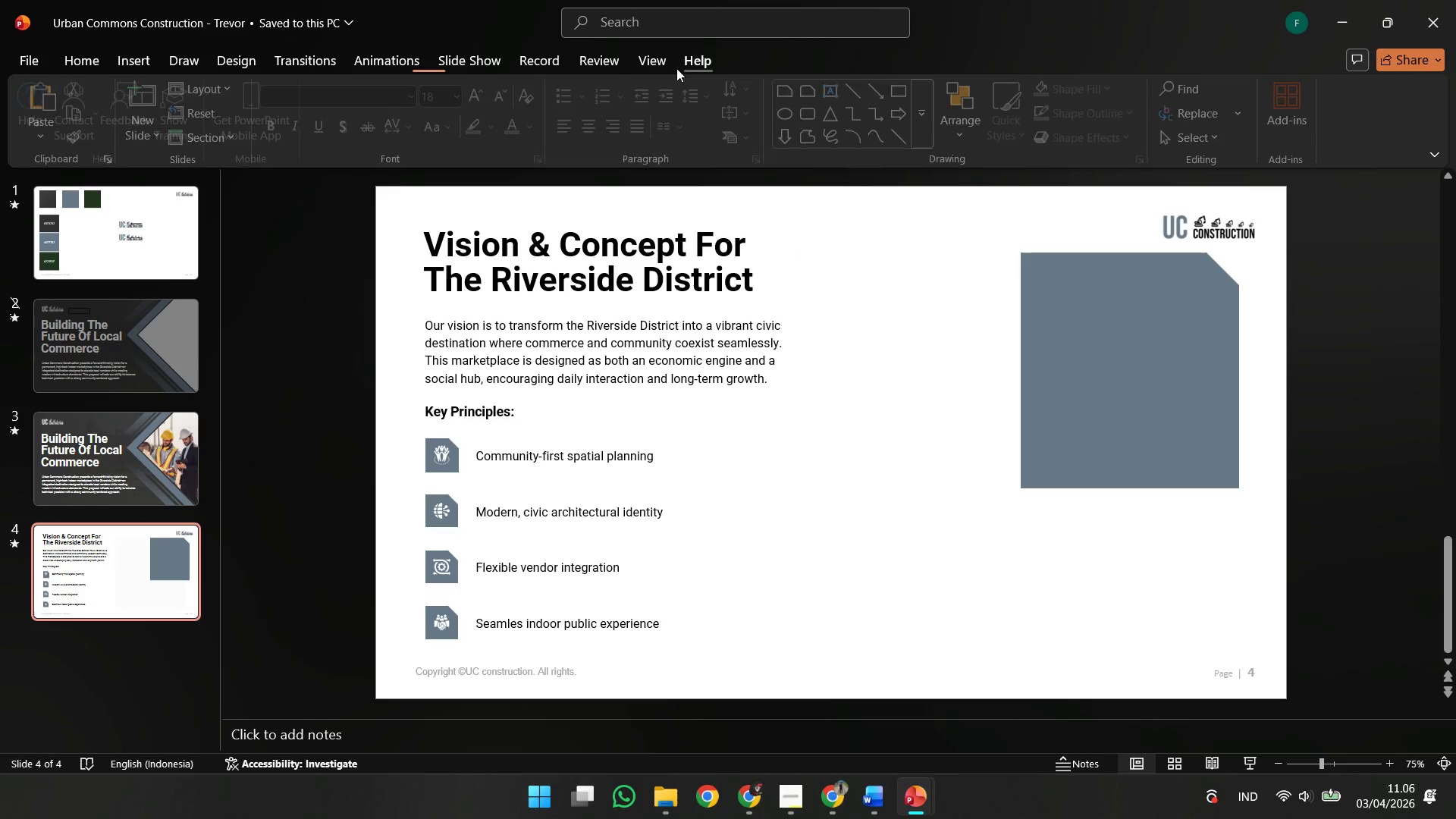 
double_click([656, 61])
 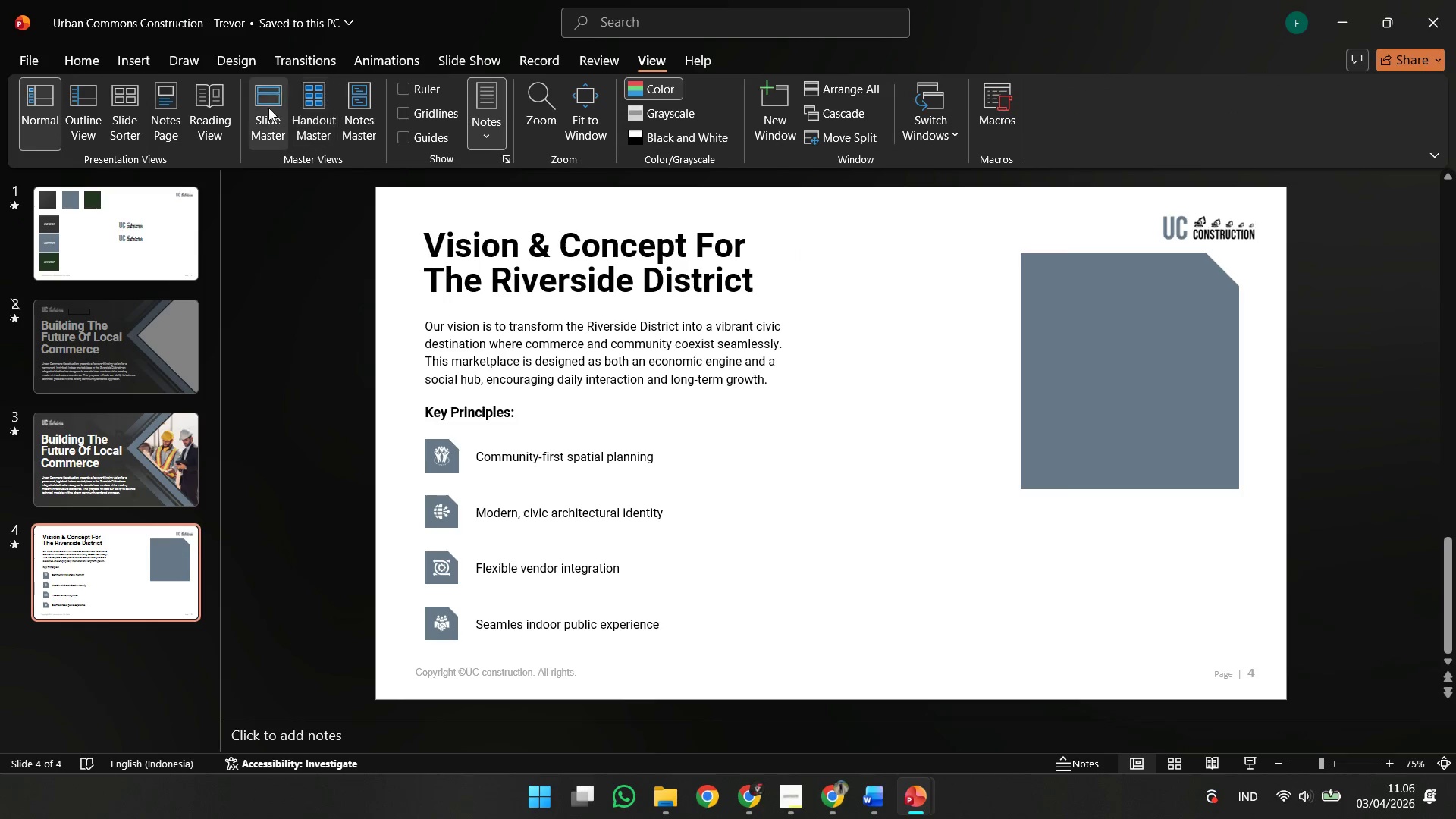 
left_click([267, 108])
 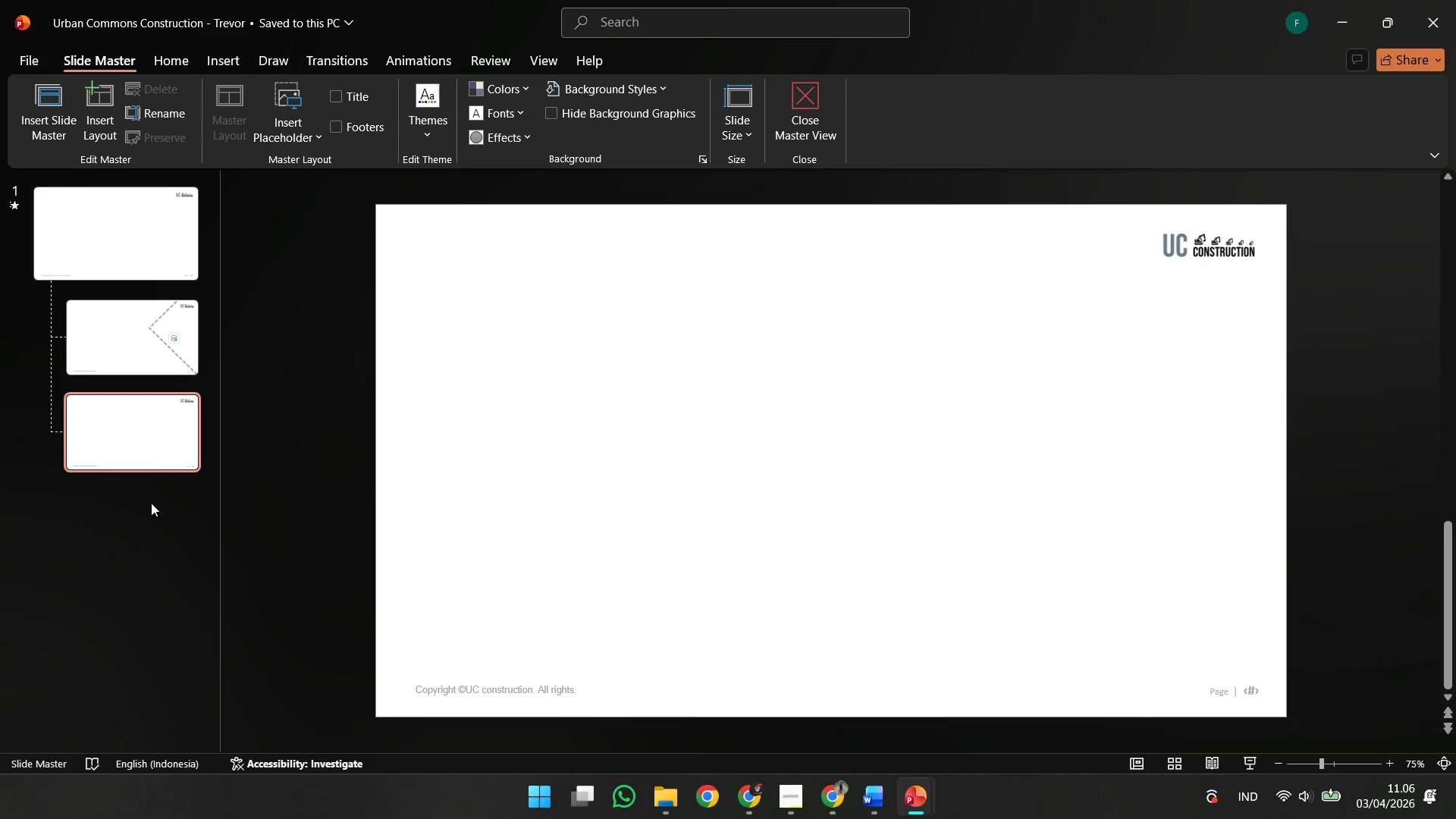 
left_click([151, 446])
 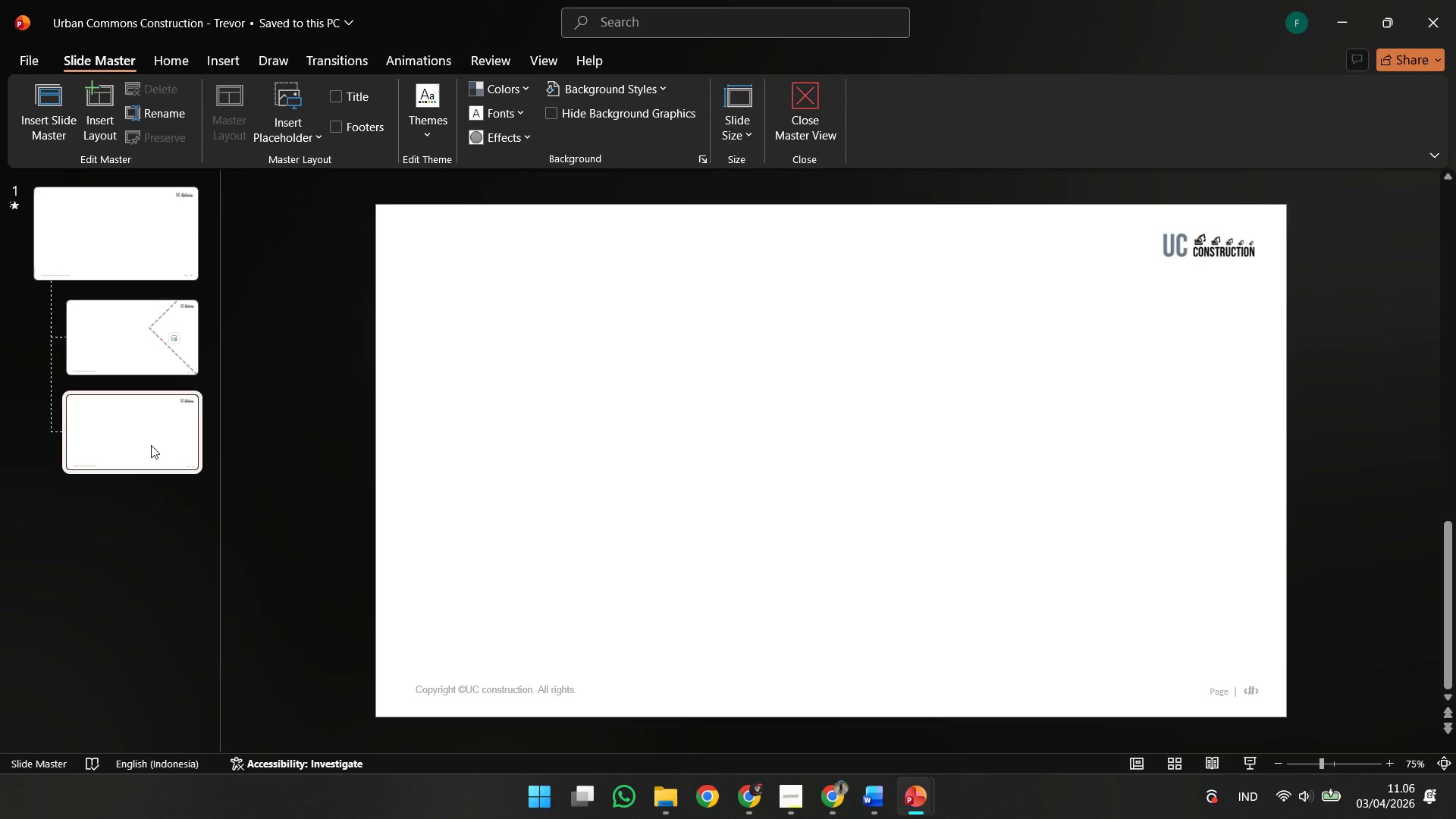 
key(Control+V)
 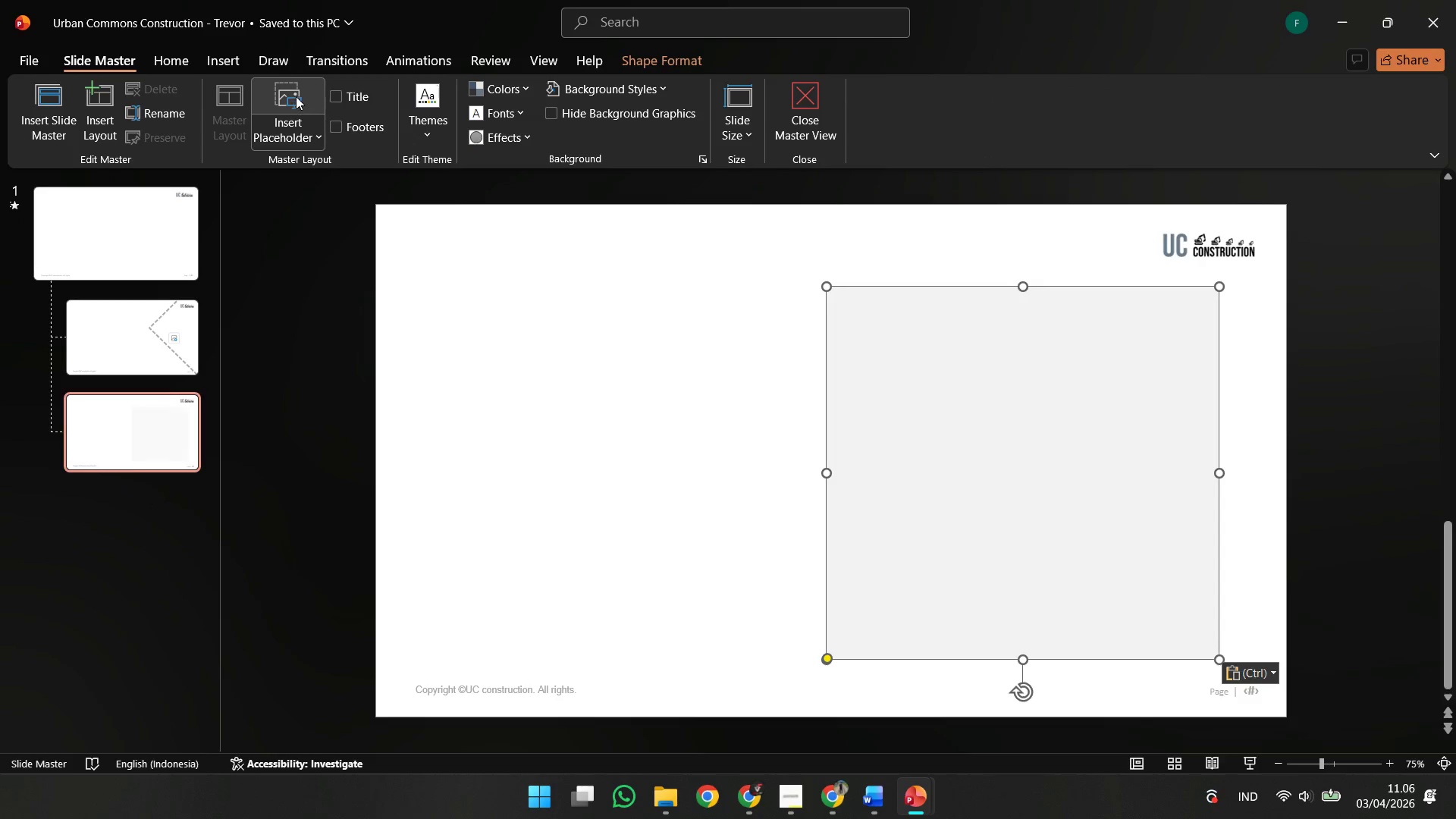 
left_click([296, 95])
 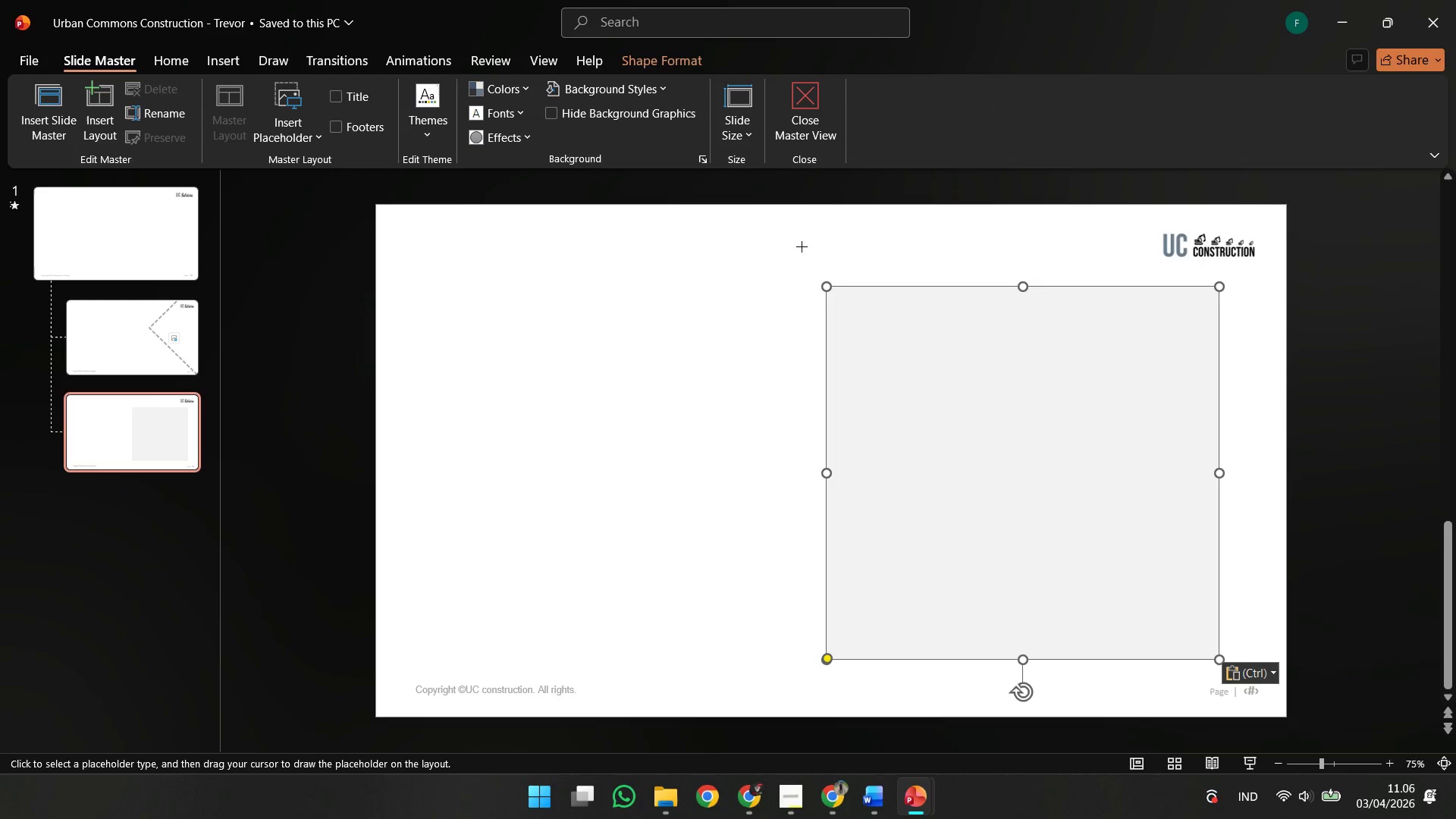 
left_click_drag(start_coordinate=[784, 251], to_coordinate=[1247, 682])
 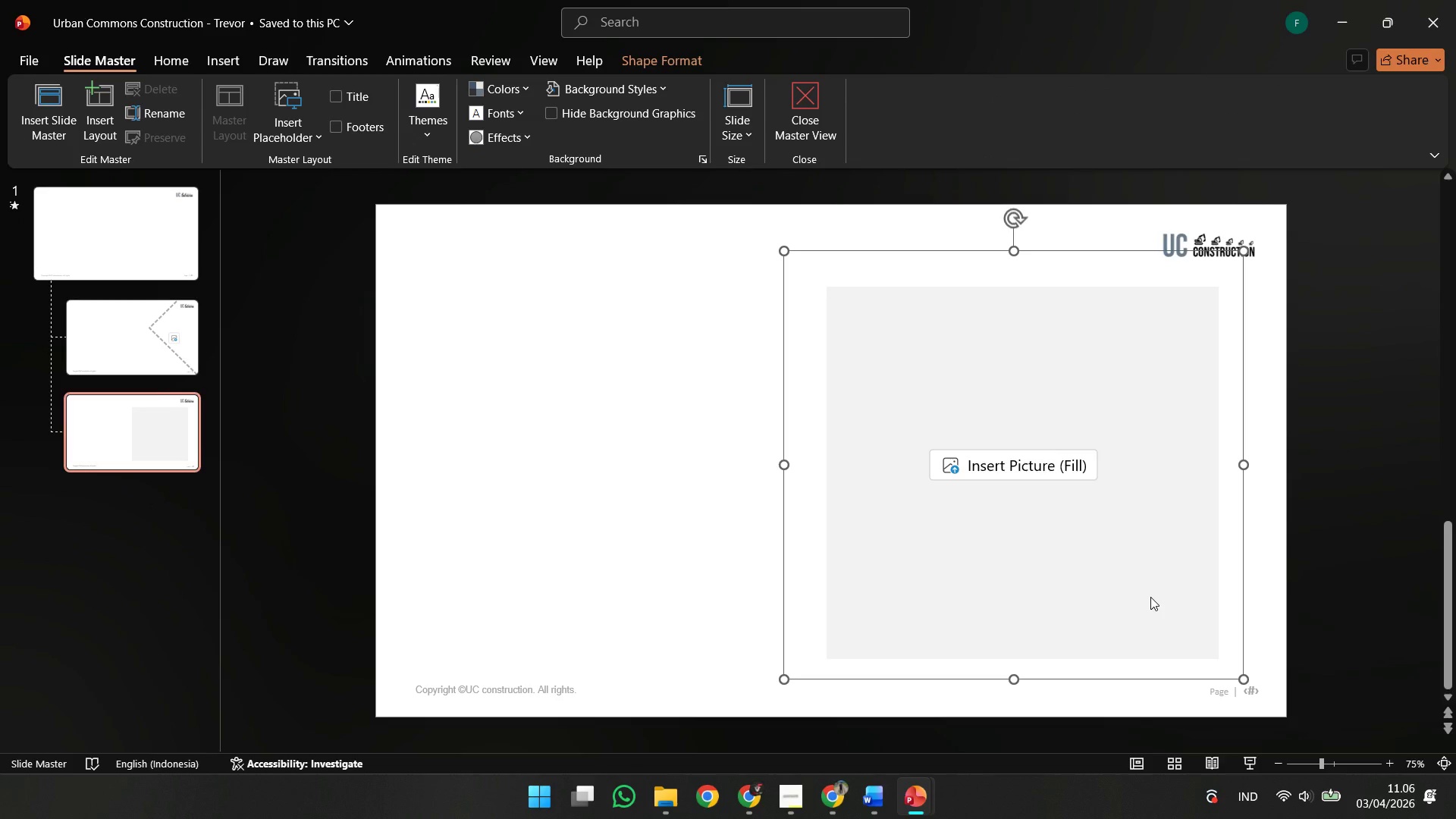 
right_click([1150, 597])
 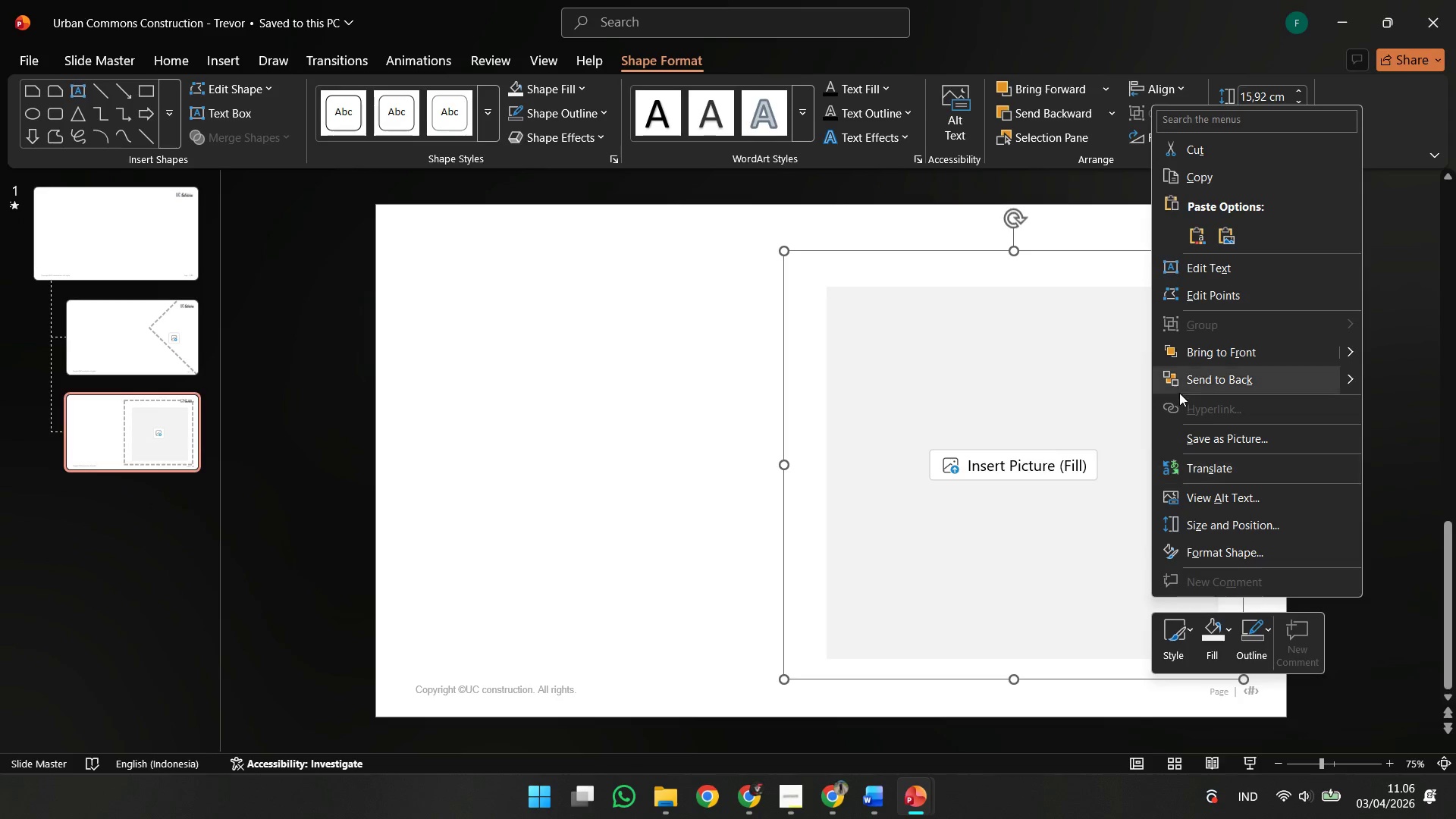 
left_click([1179, 393])
 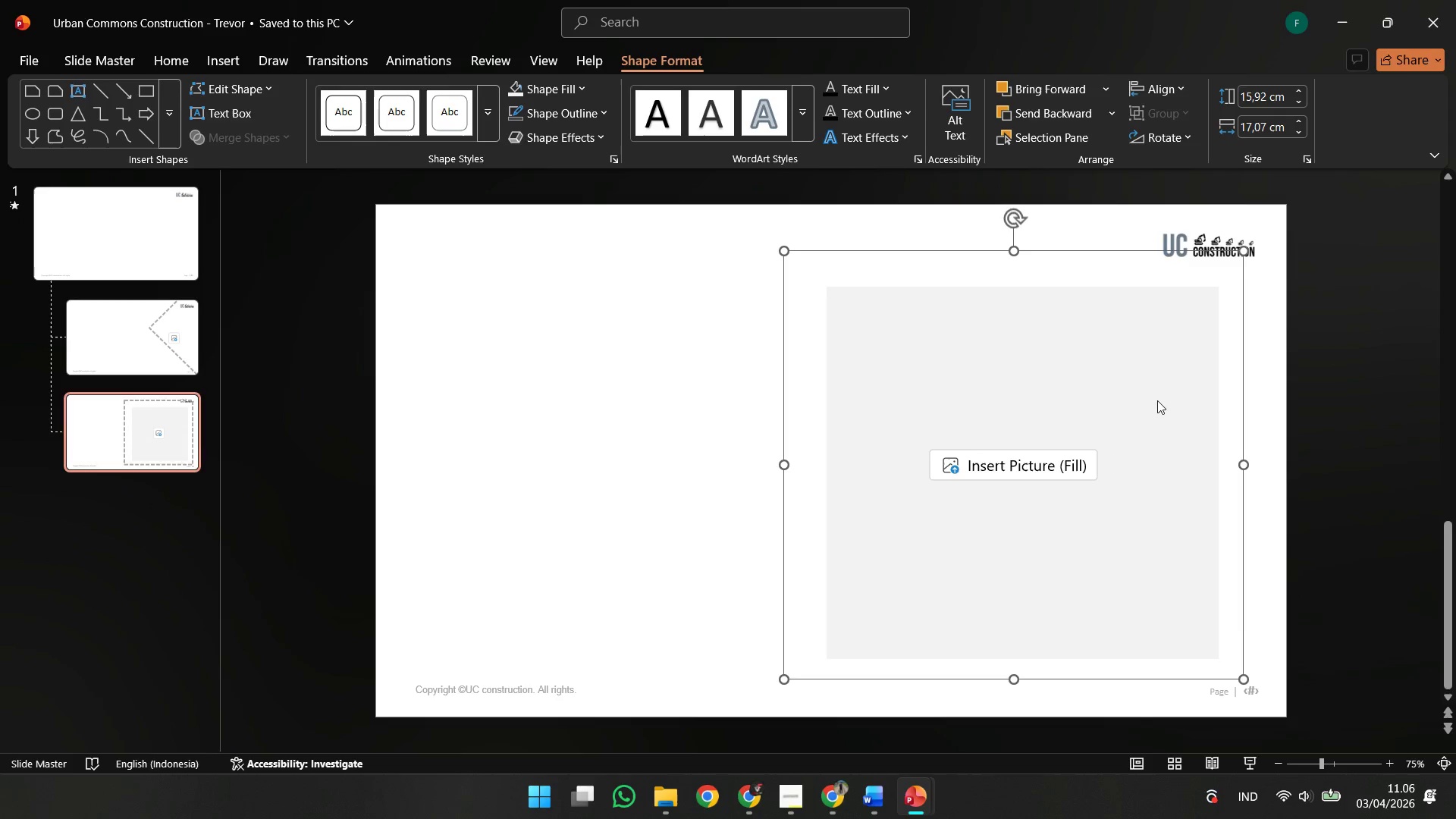 
hold_key(key=ShiftLeft, duration=0.66)
left_click([1090, 420])
 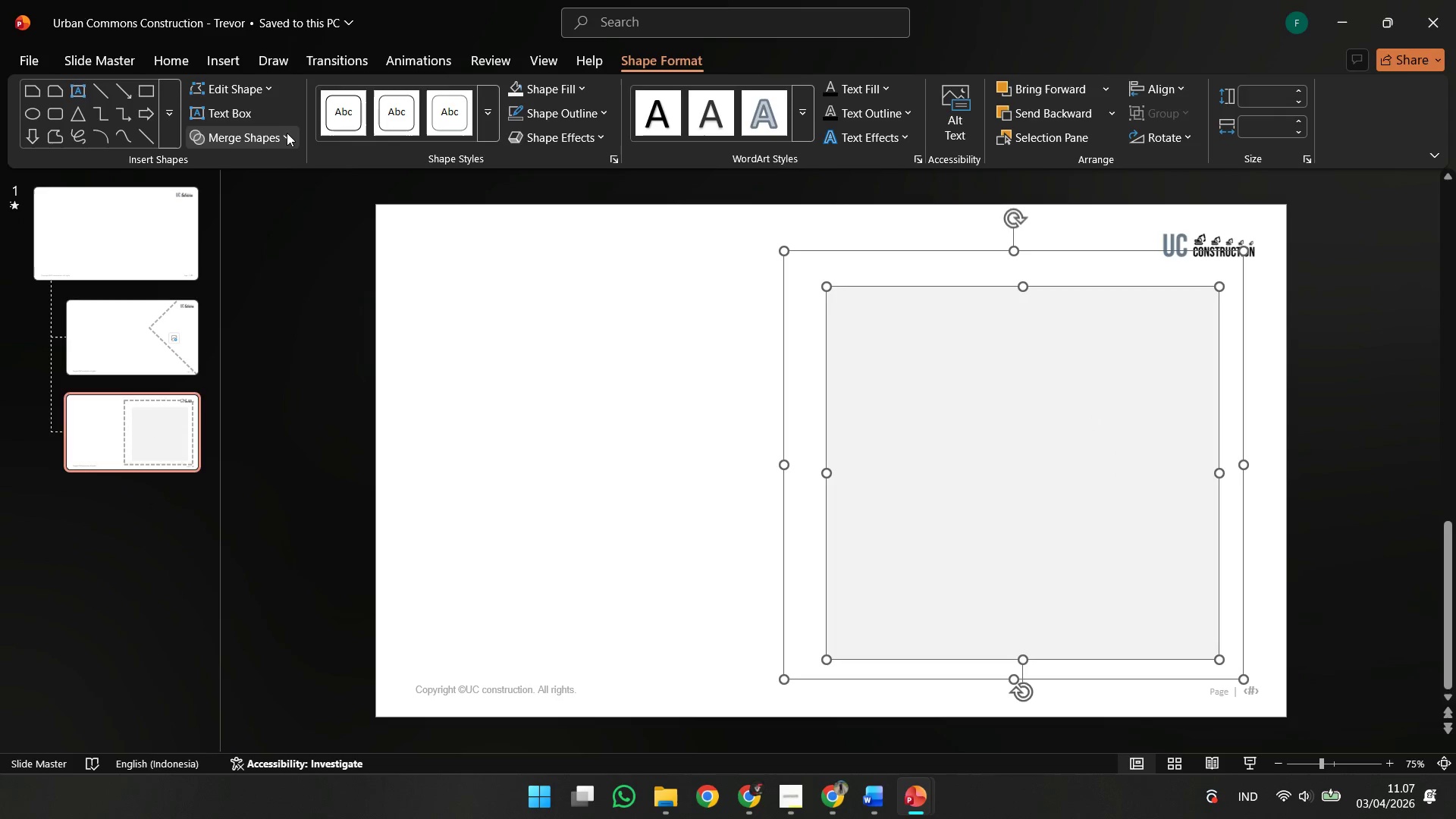 
left_click([284, 132])
 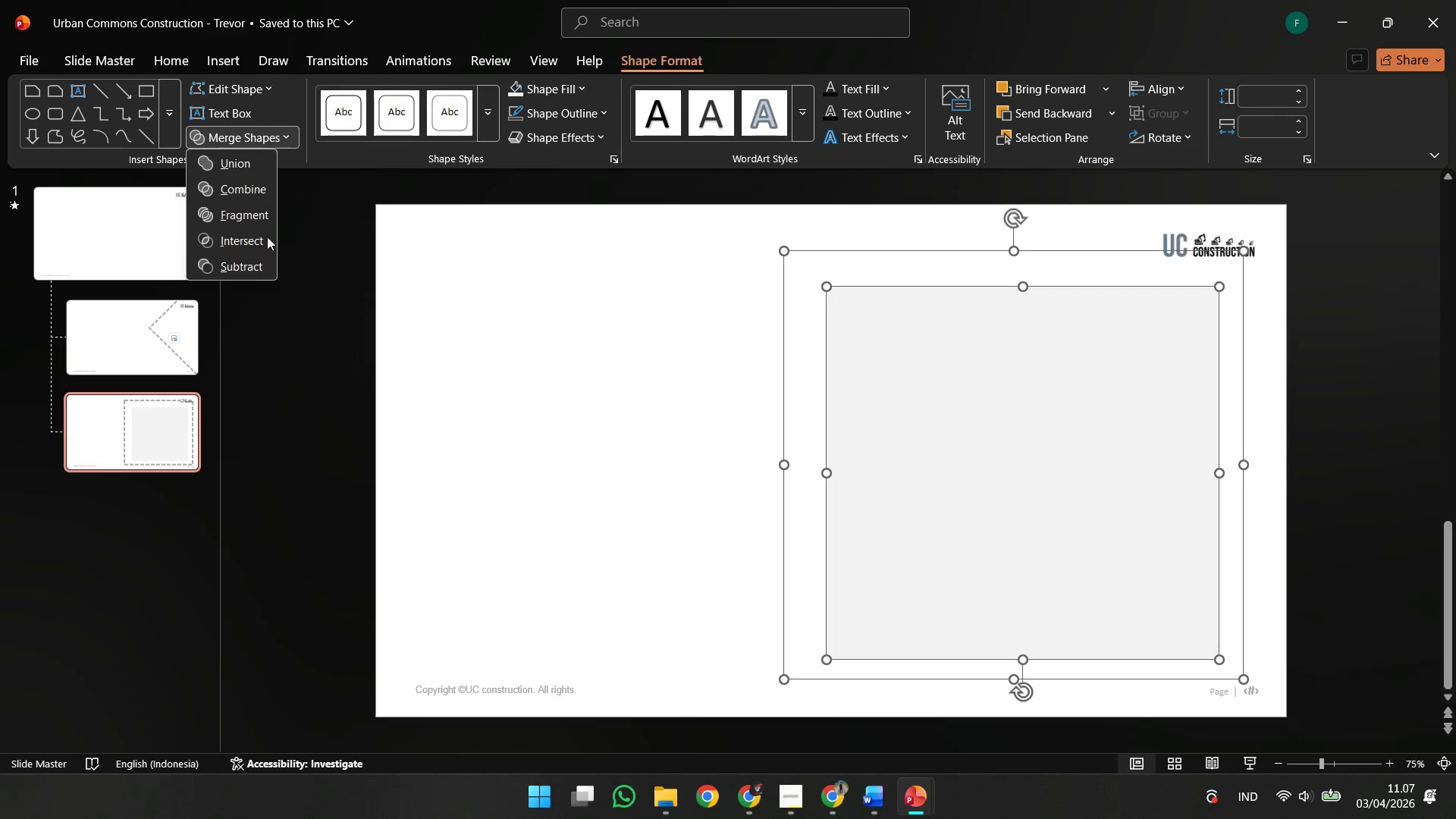 
left_click([259, 238])
 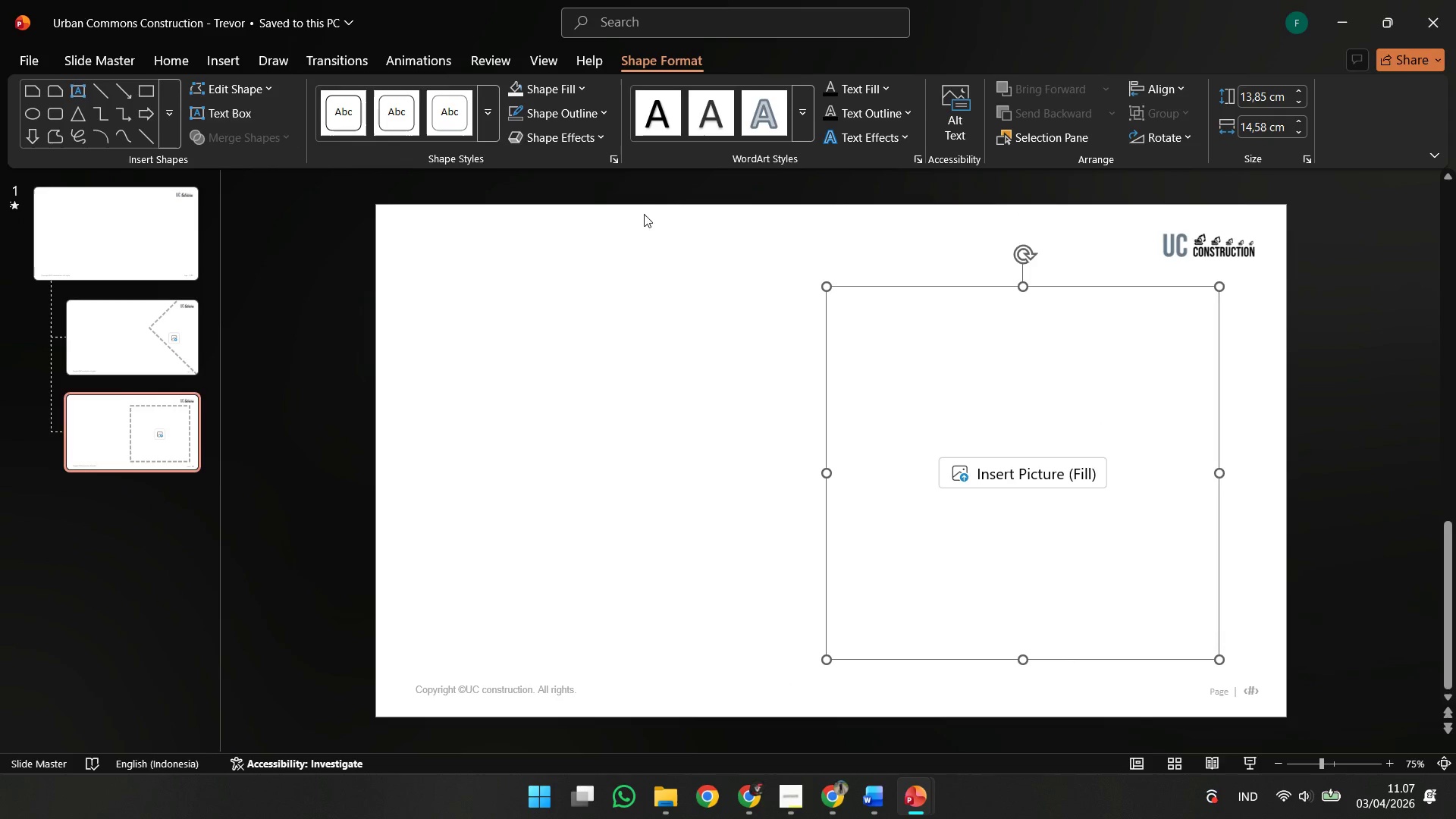 
left_click([651, 212])
 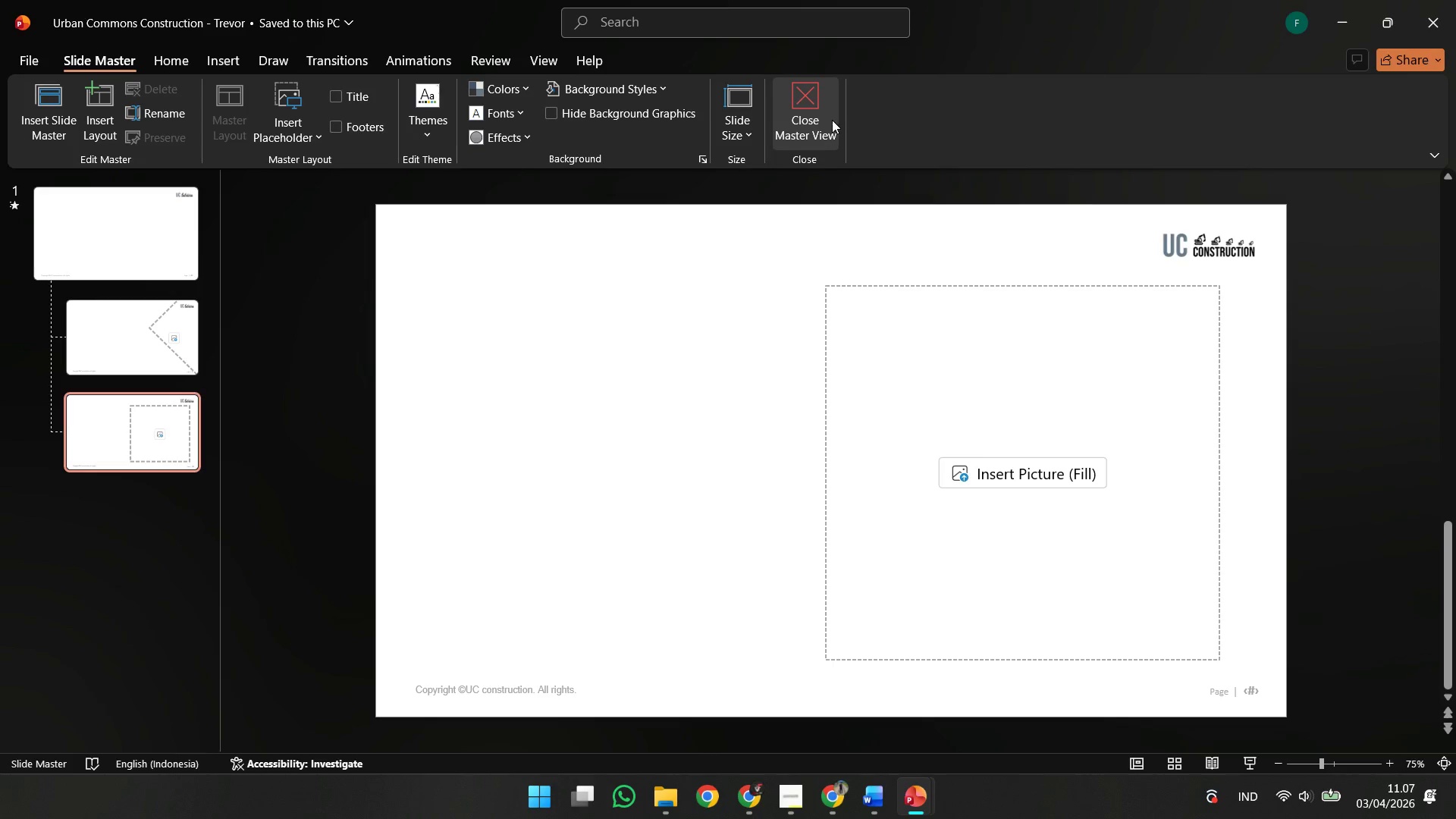 
left_click([832, 120])
 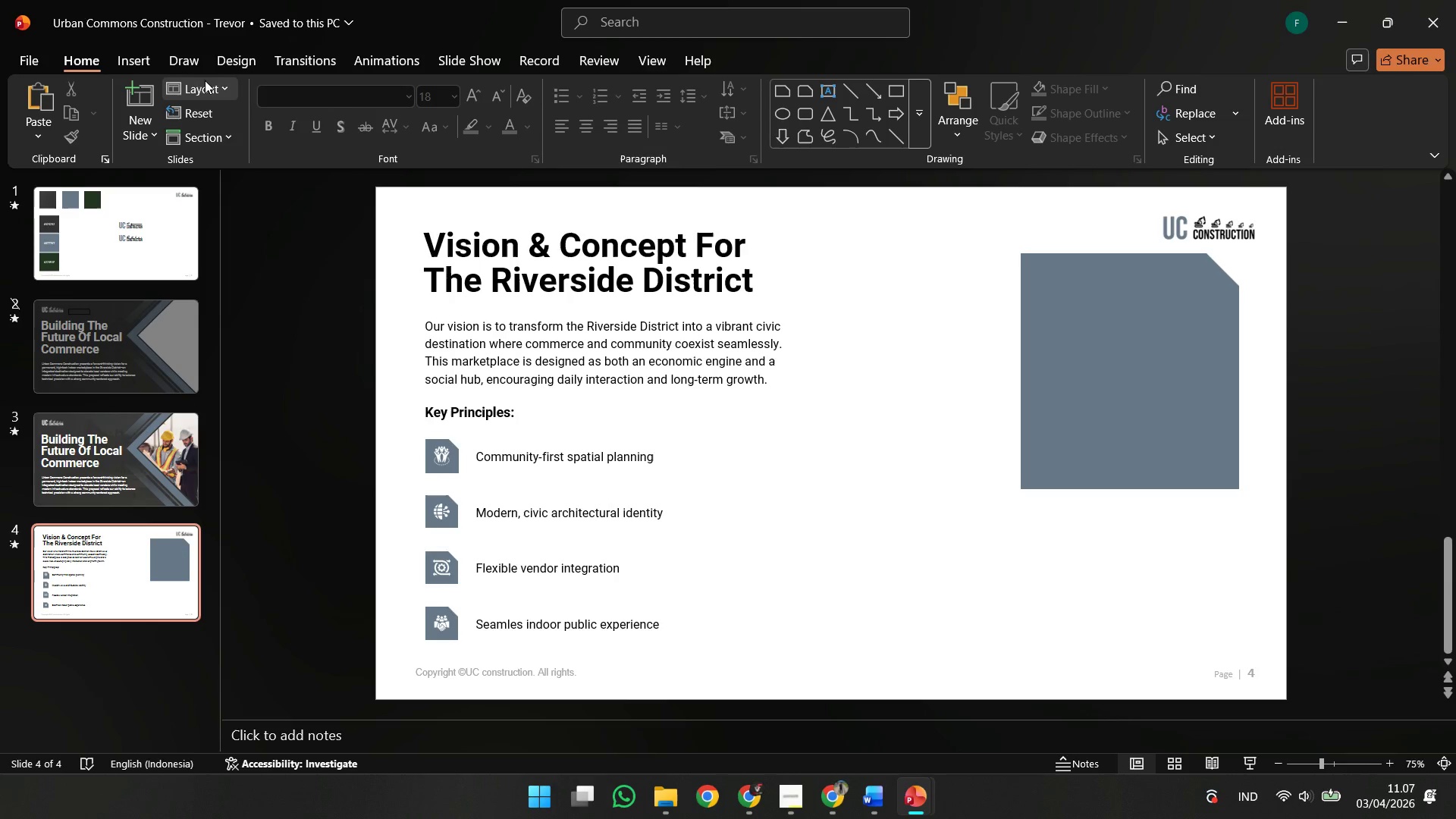 
left_click([182, 80])
 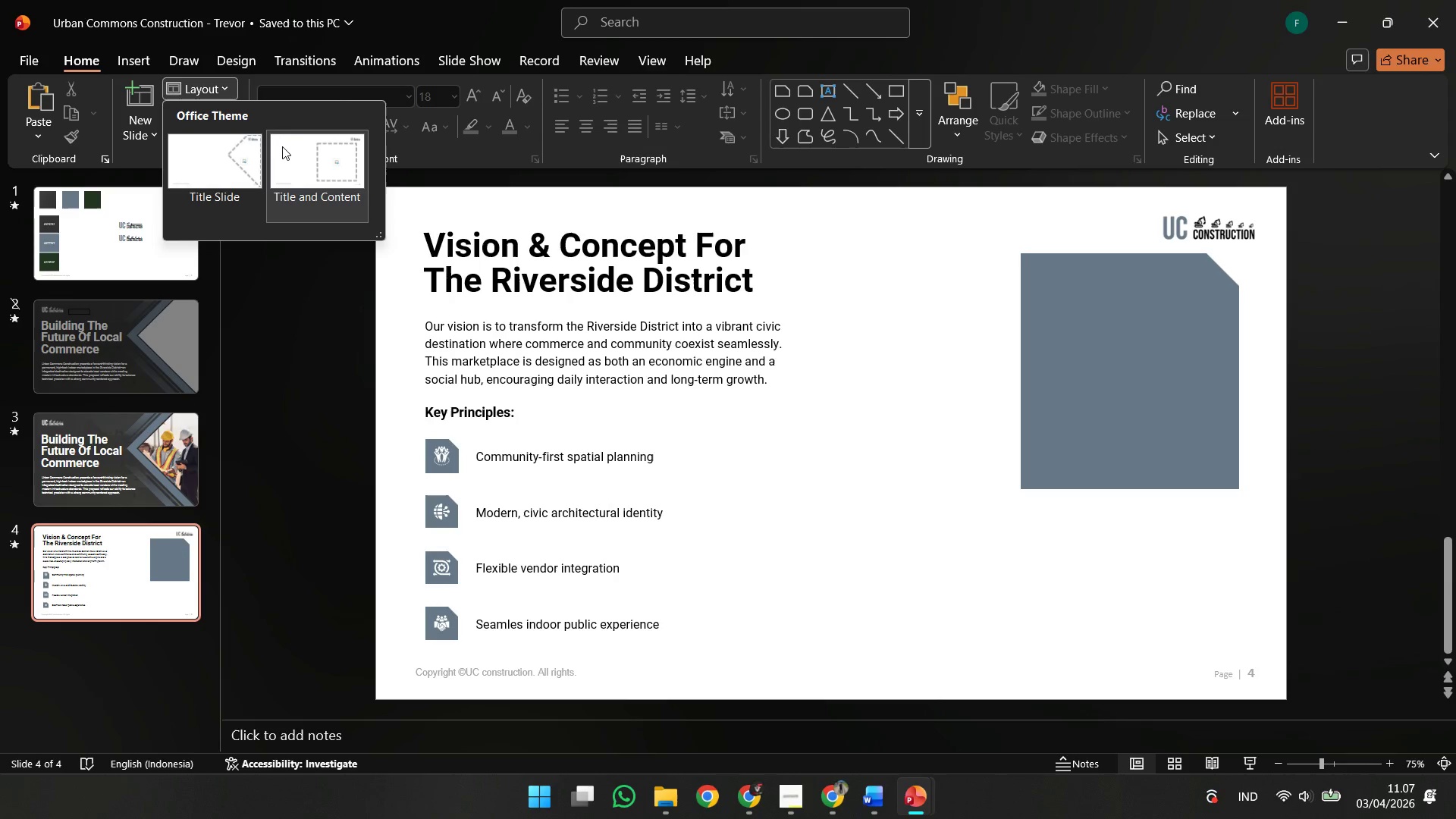 
left_click([303, 151])
 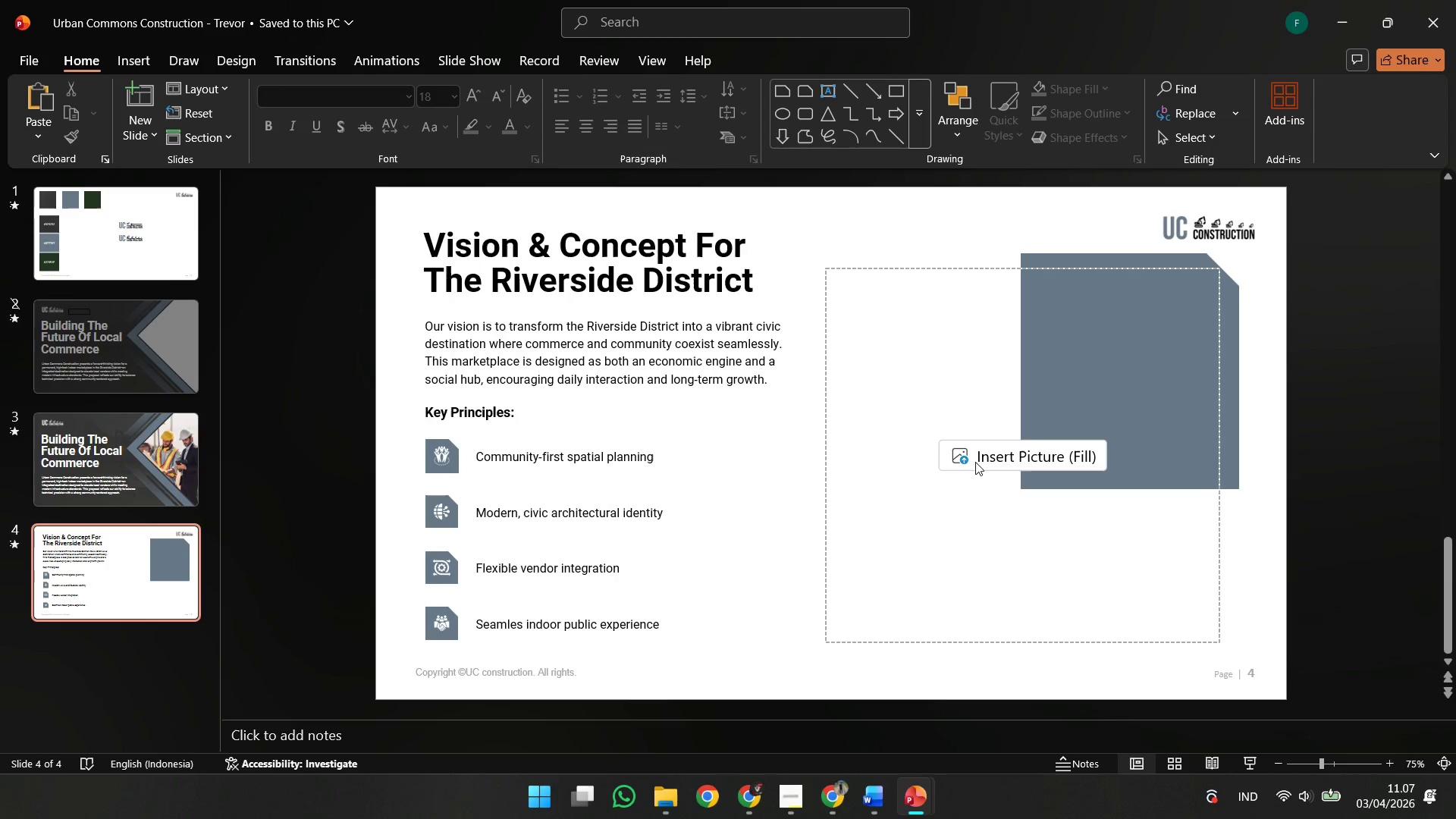 
left_click([975, 460])
 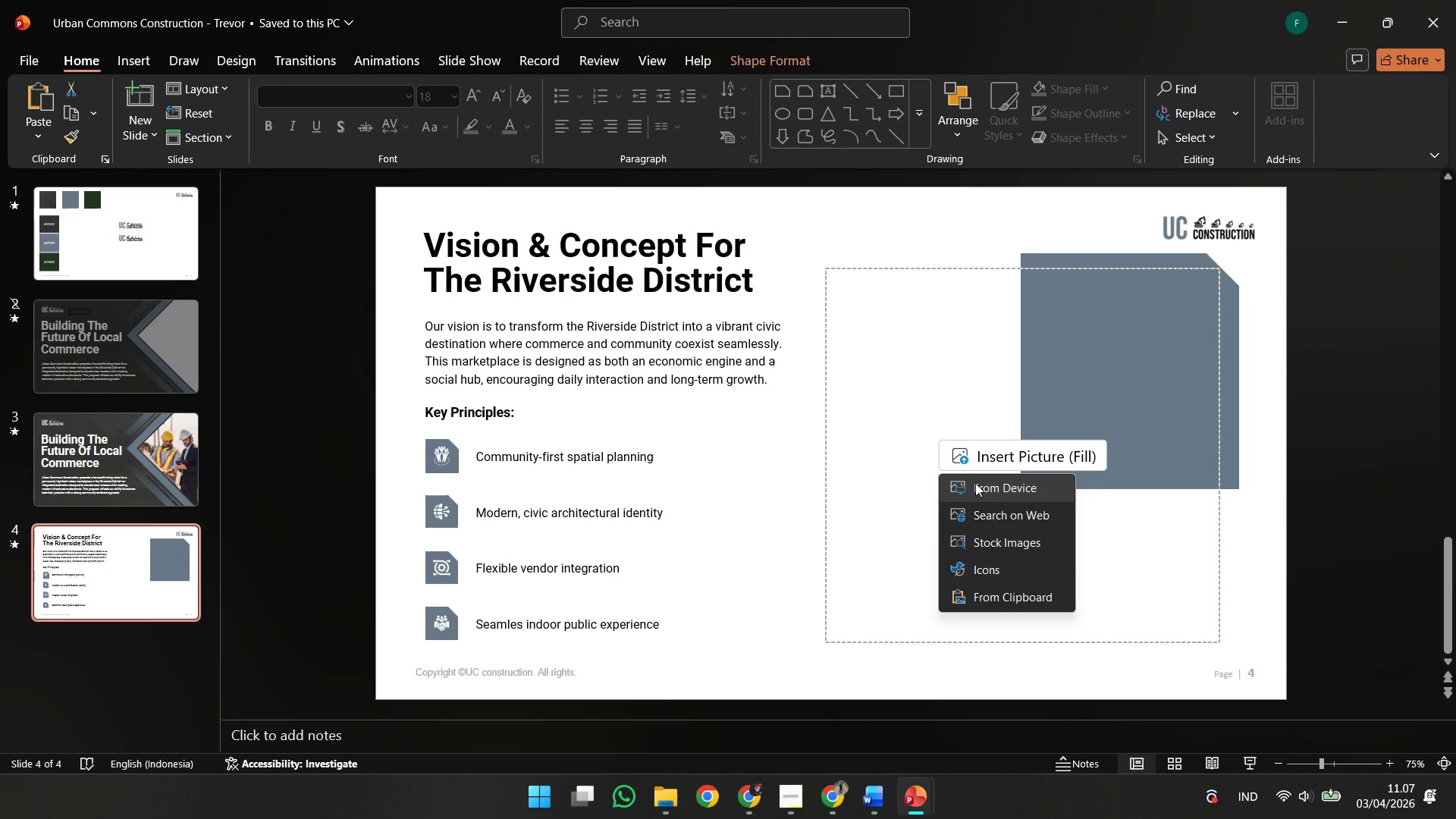 
left_click([975, 483])
 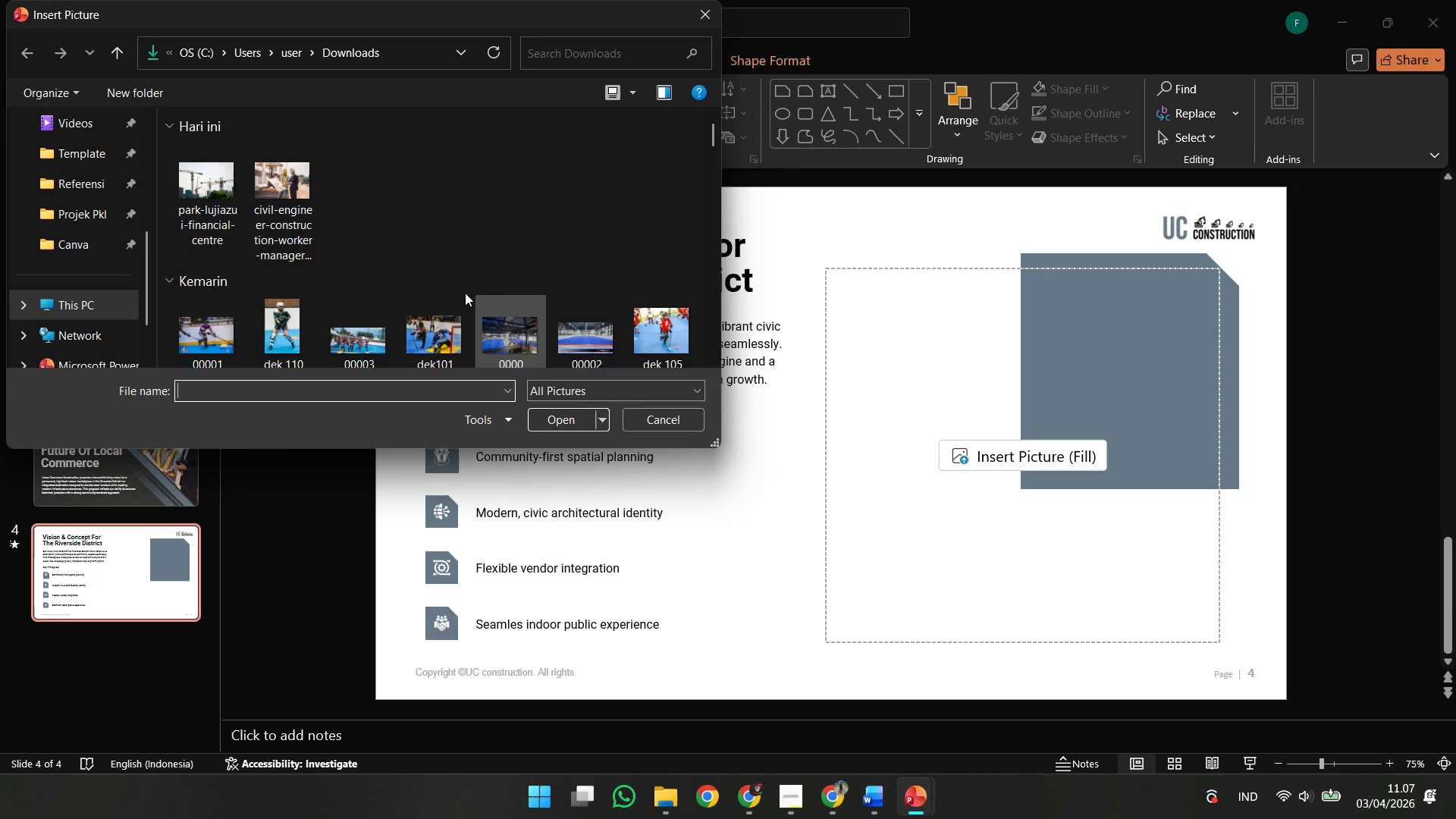 
double_click([194, 196])
 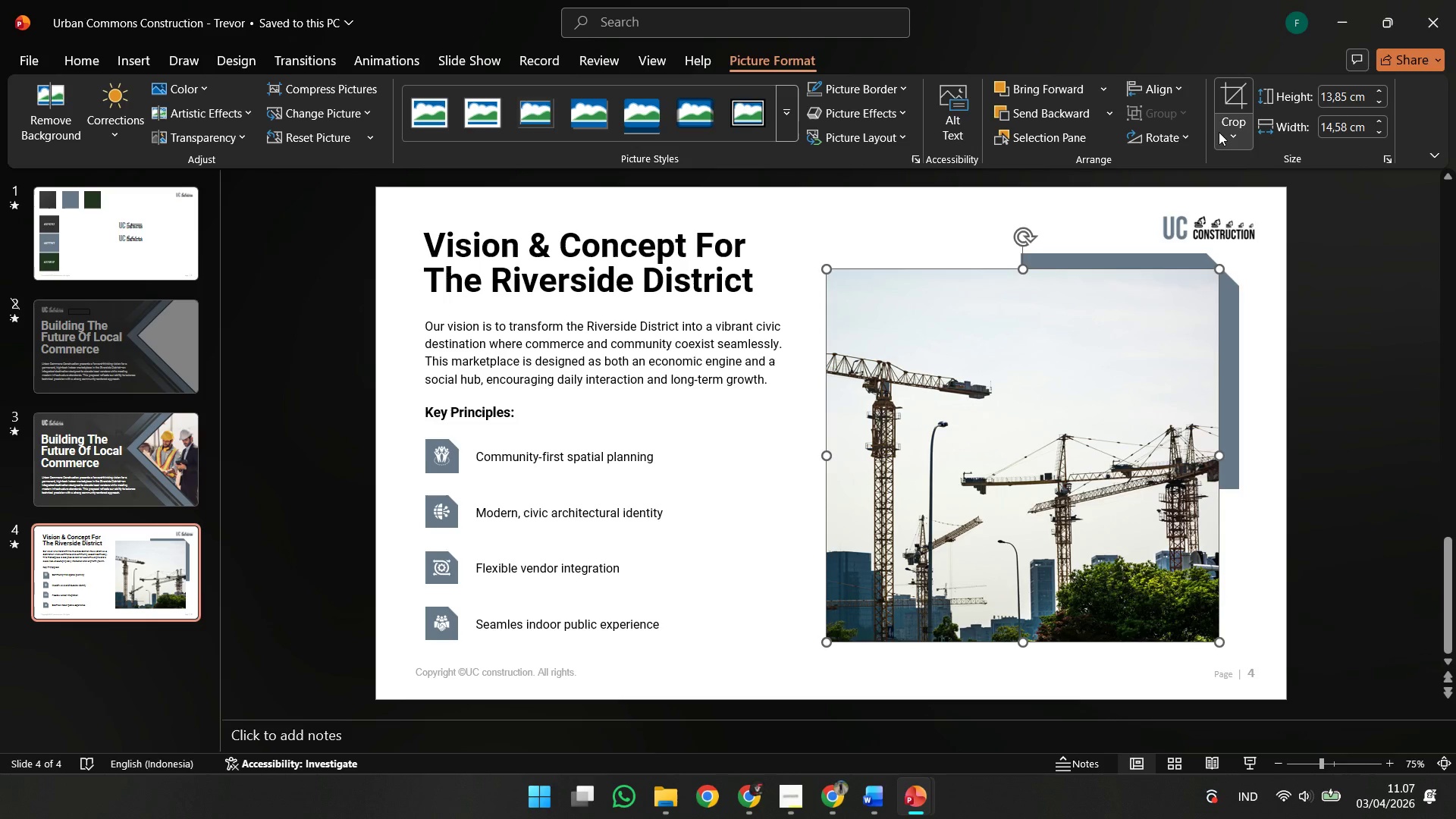 
right_click([1071, 566])
 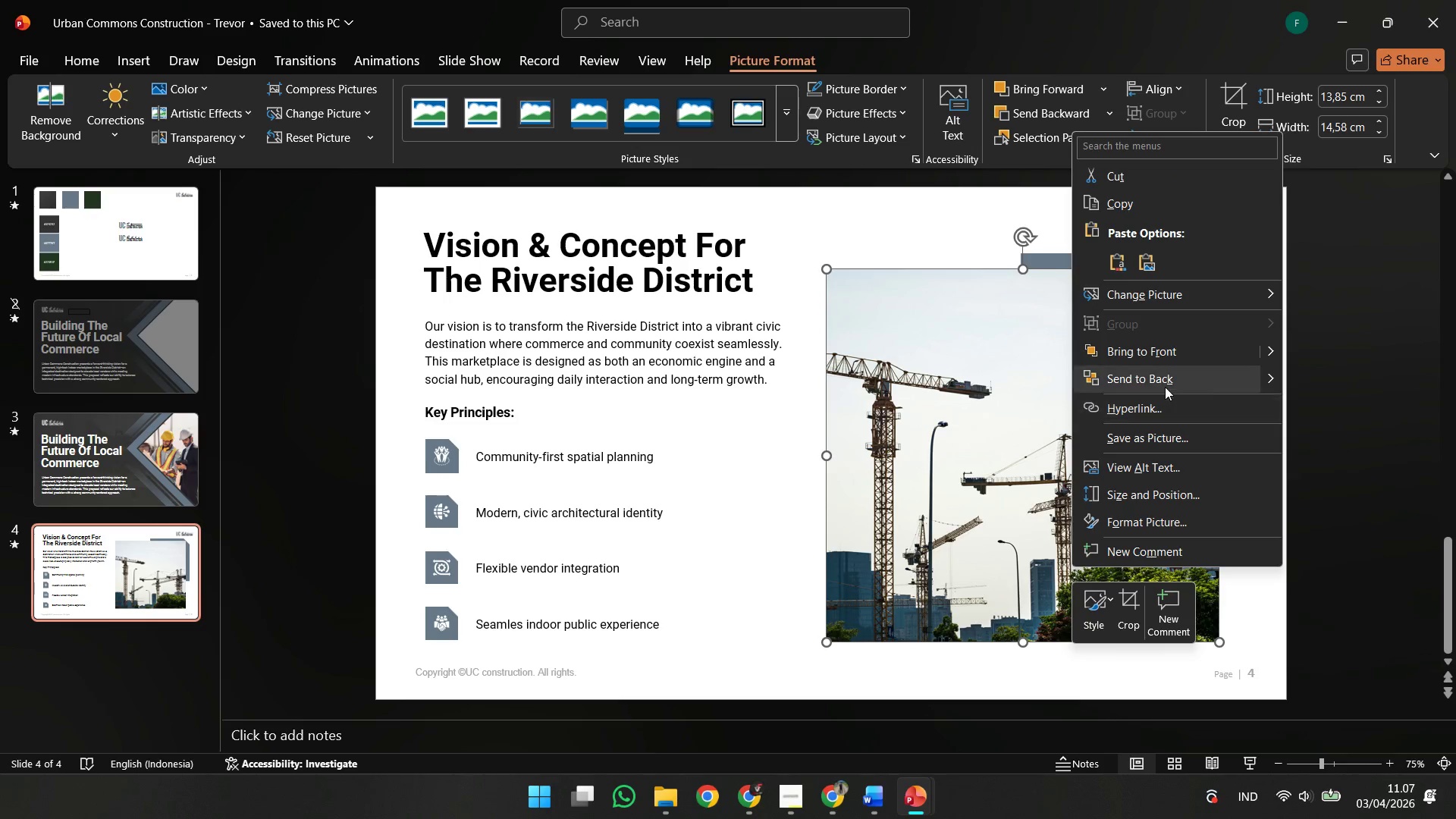 
left_click([1165, 386])
 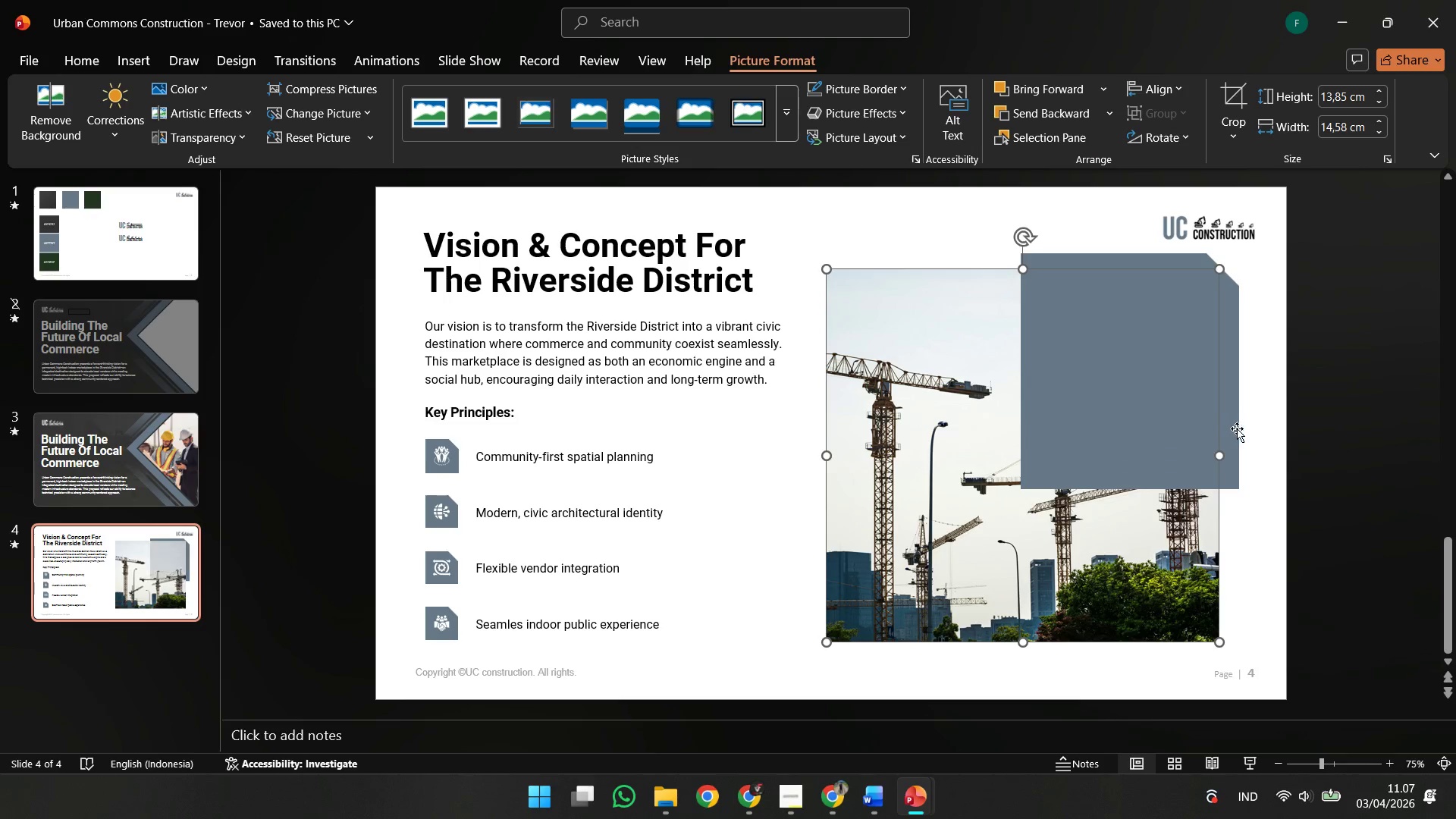 
left_click([1257, 428])
 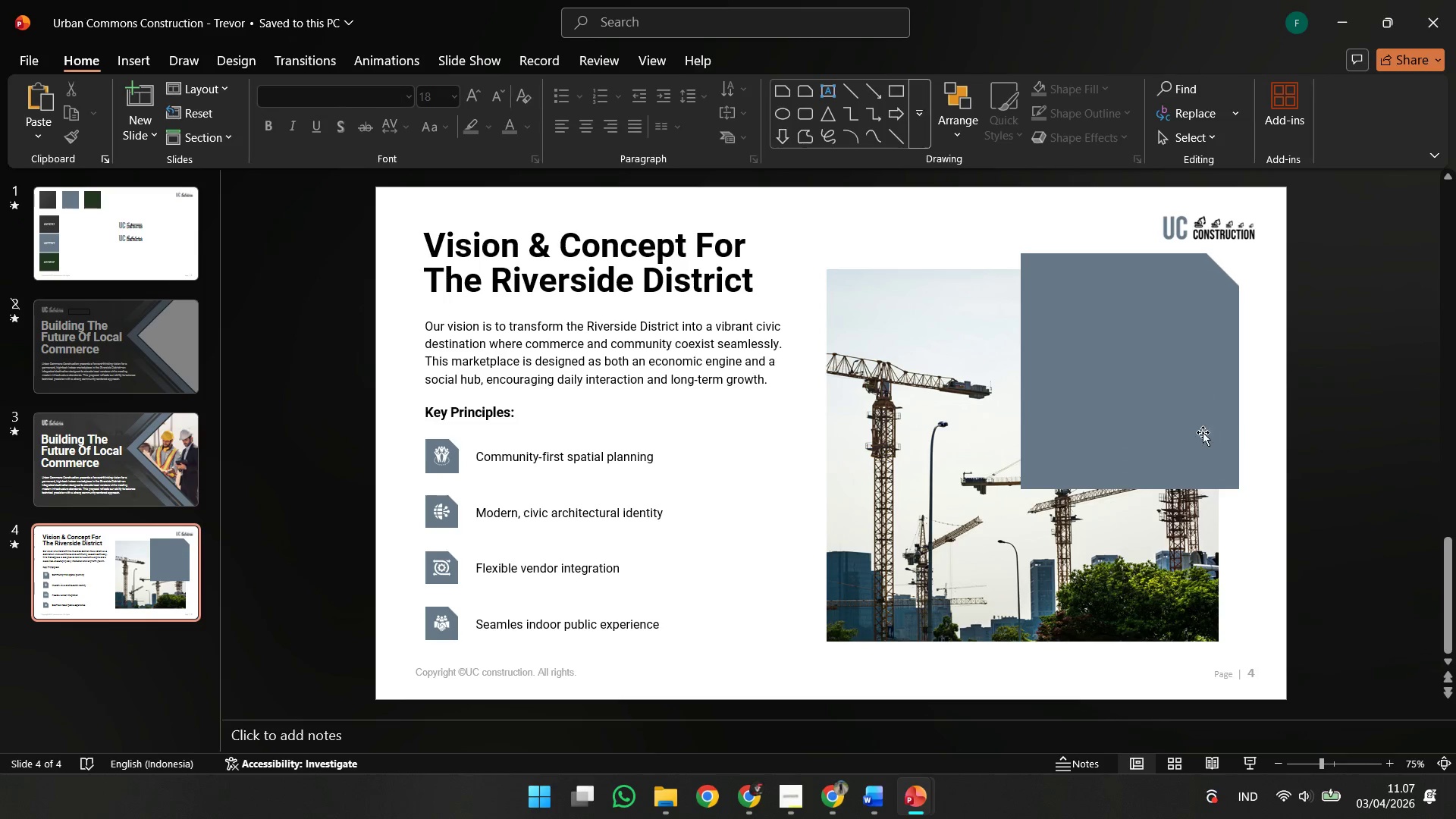 
left_click([1200, 432])
 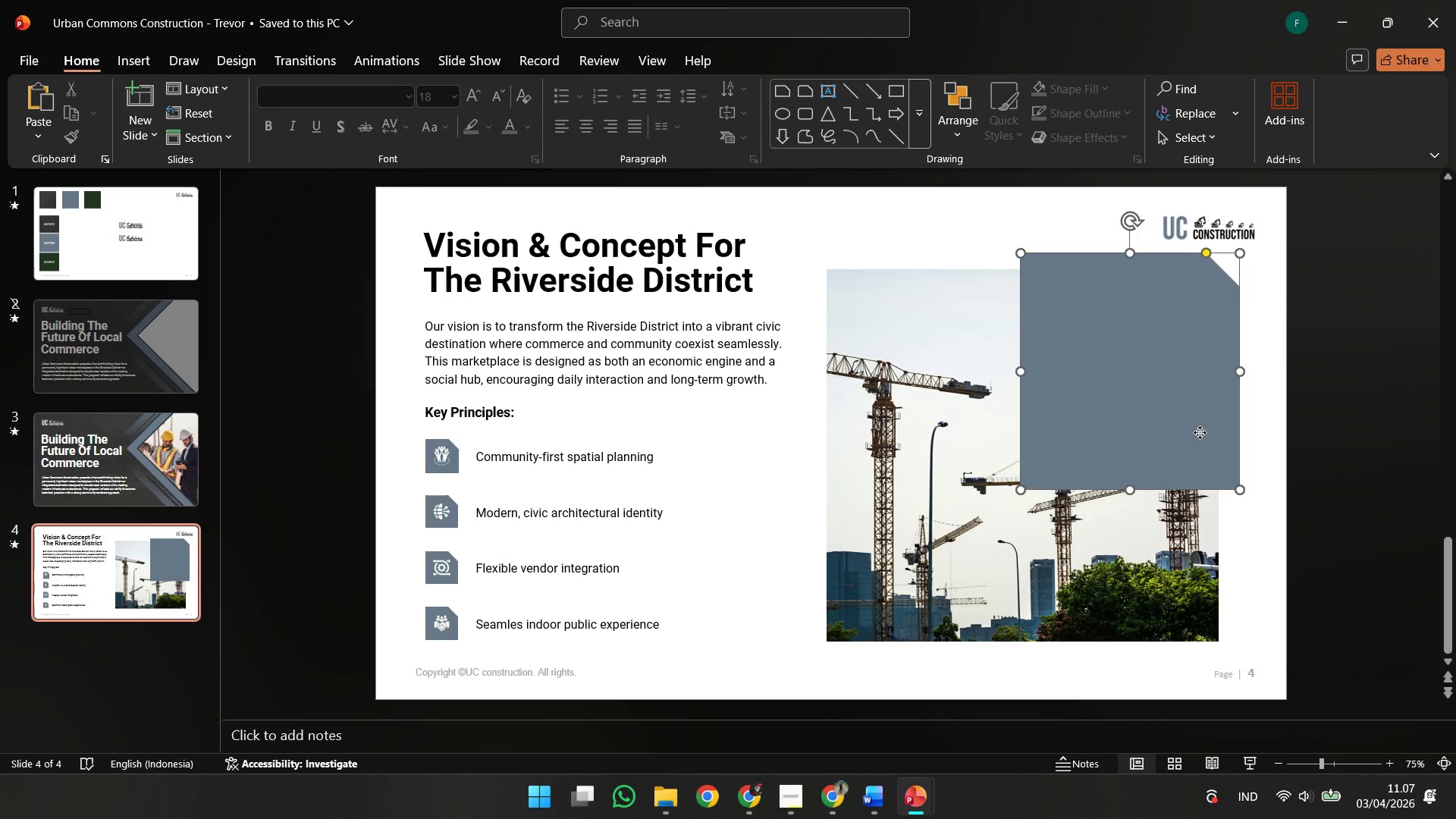 
hold_key(key=ControlLeft, duration=0.69)
hold_key(key=ShiftLeft, duration=0.61)
left_click_drag(start_coordinate=[1125, 410], to_coordinate=[1145, 405])
 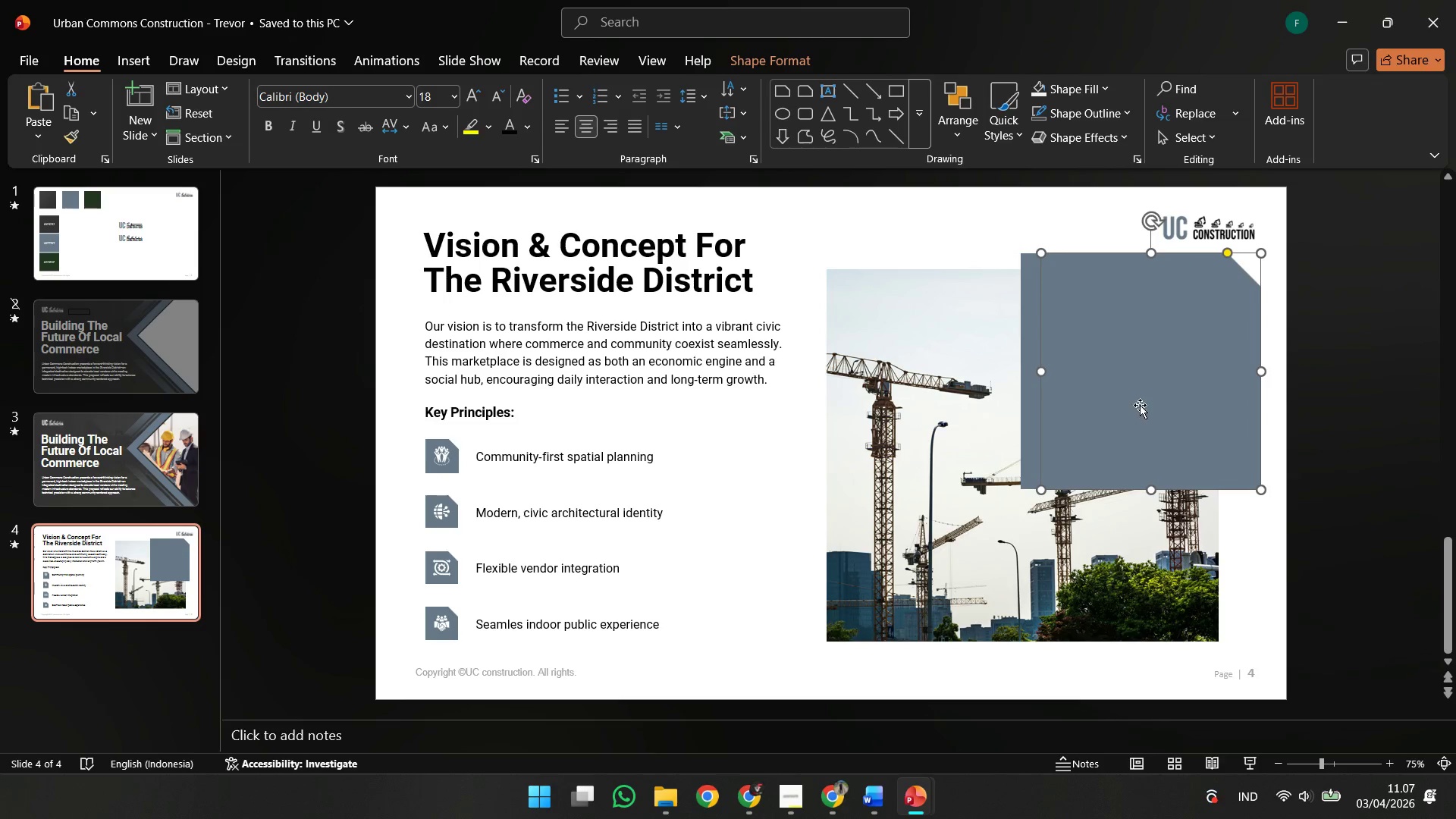 
hold_key(key=ShiftLeft, duration=1.62)
left_click_drag(start_coordinate=[1138, 405], to_coordinate=[1118, 403])
 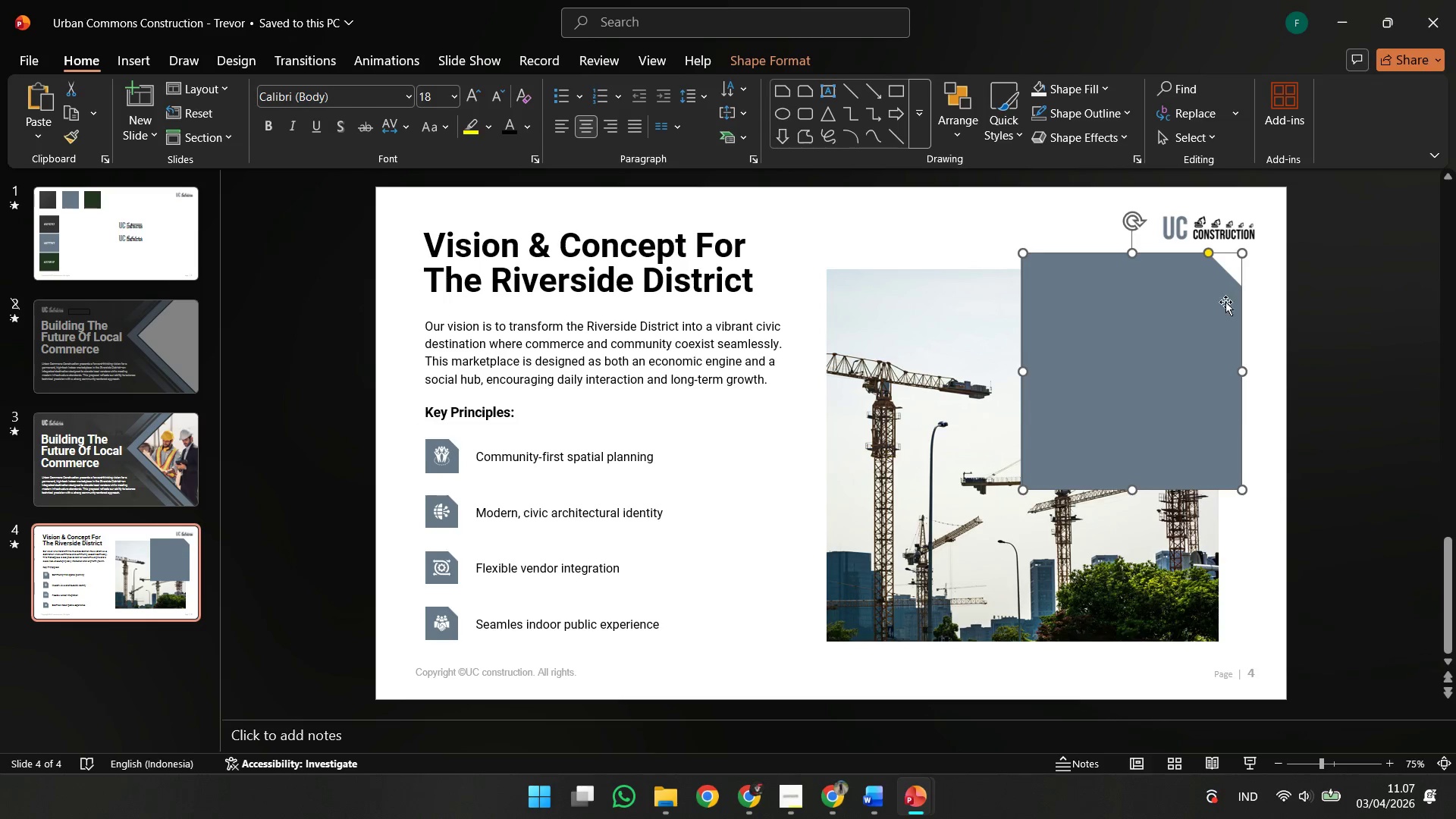 
hold_key(key=ControlLeft, duration=1.58)
hold_key(key=ShiftLeft, duration=1.39)
left_click_drag(start_coordinate=[1245, 254], to_coordinate=[1228, 269])
 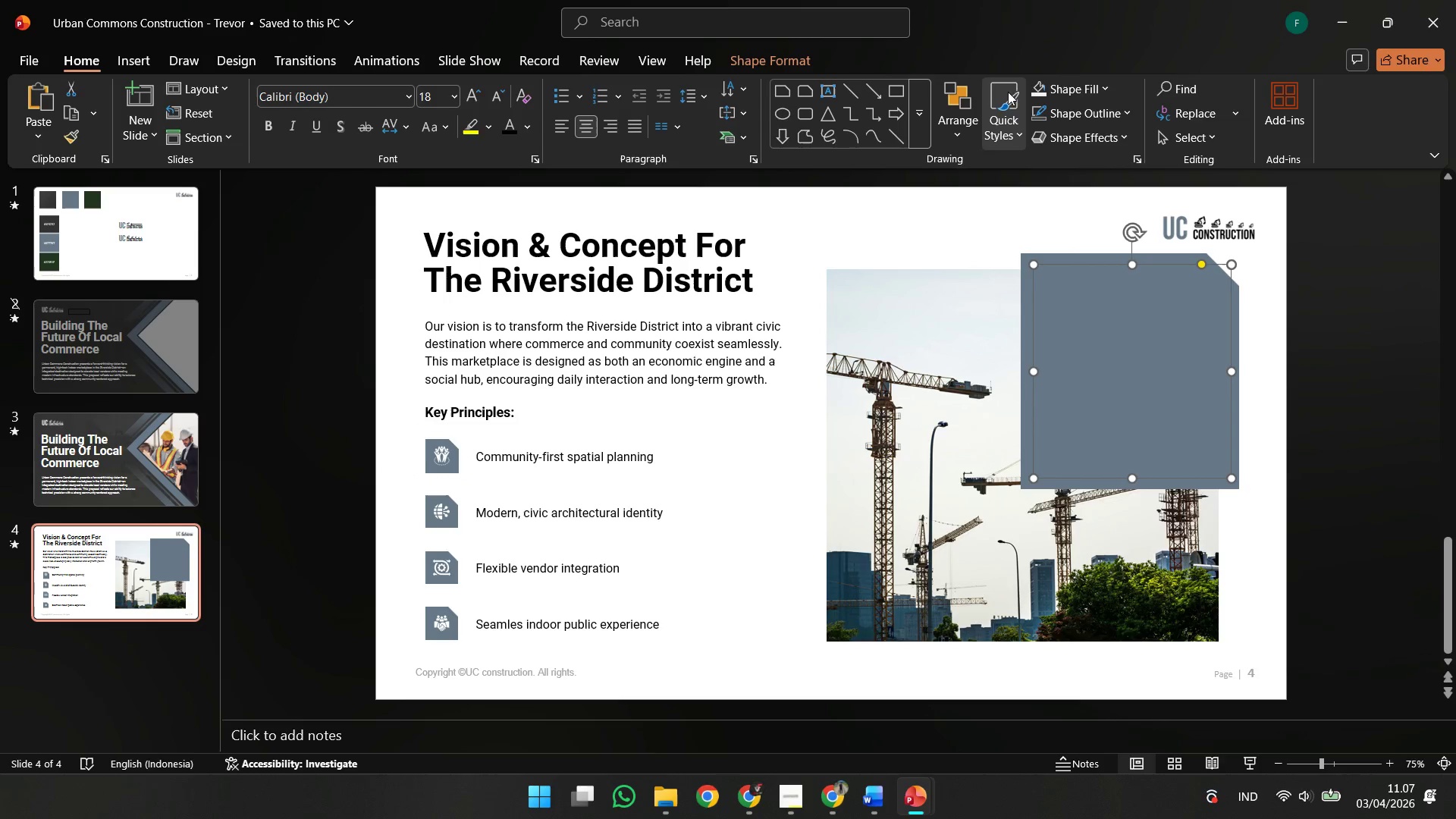 
left_click([1031, 90])
 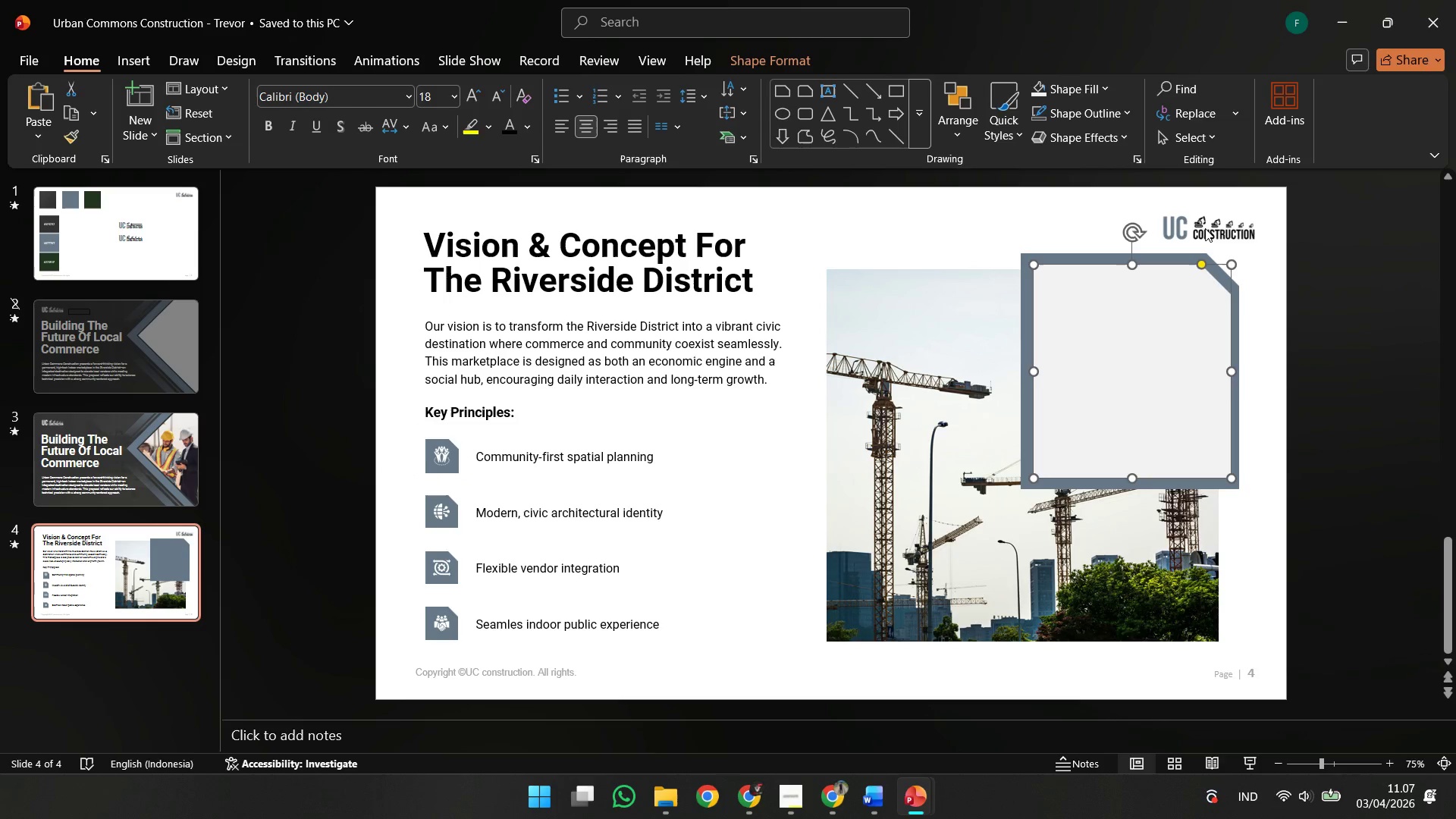 
left_click([1213, 234])
 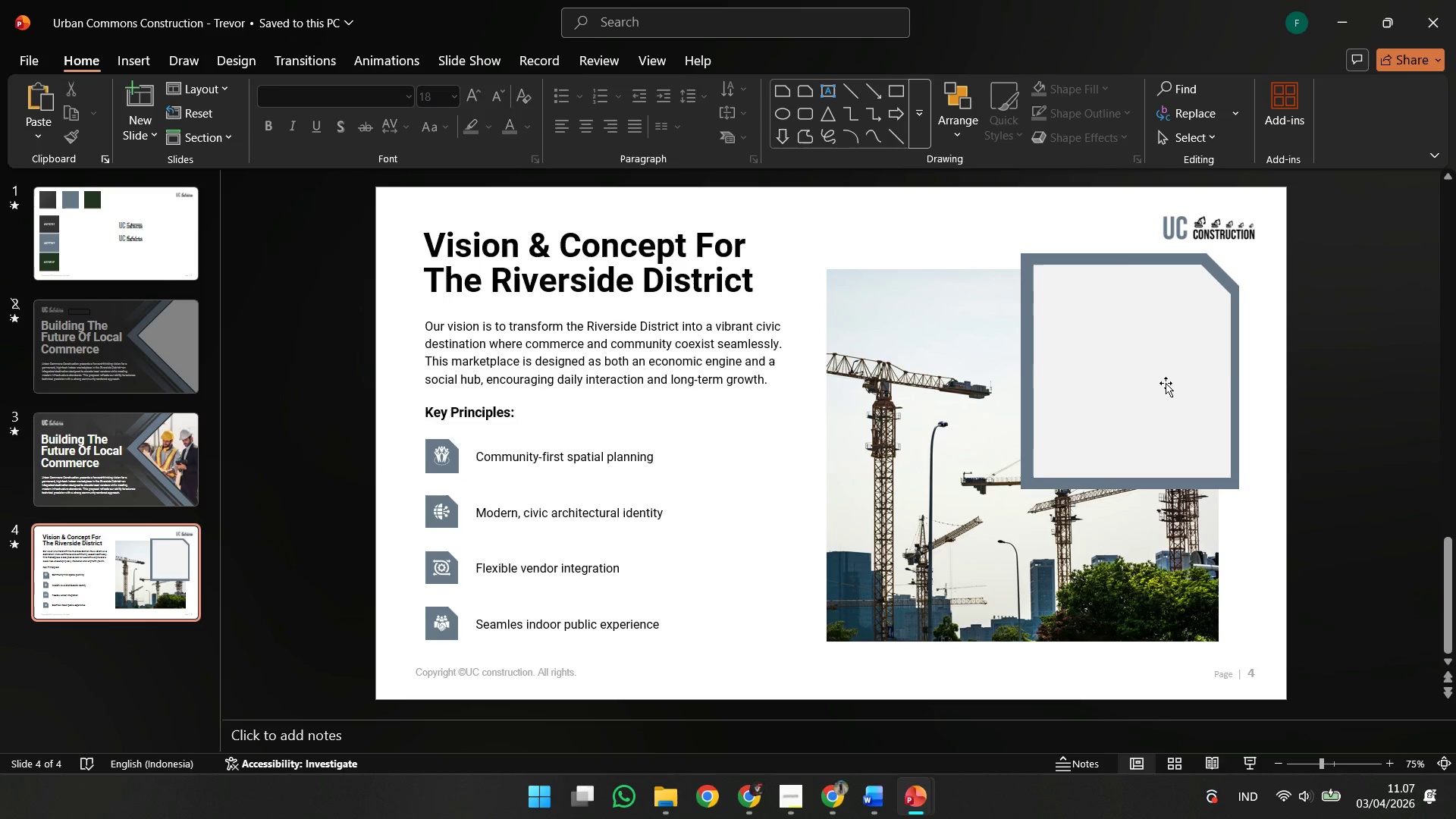 
left_click([1166, 383])
 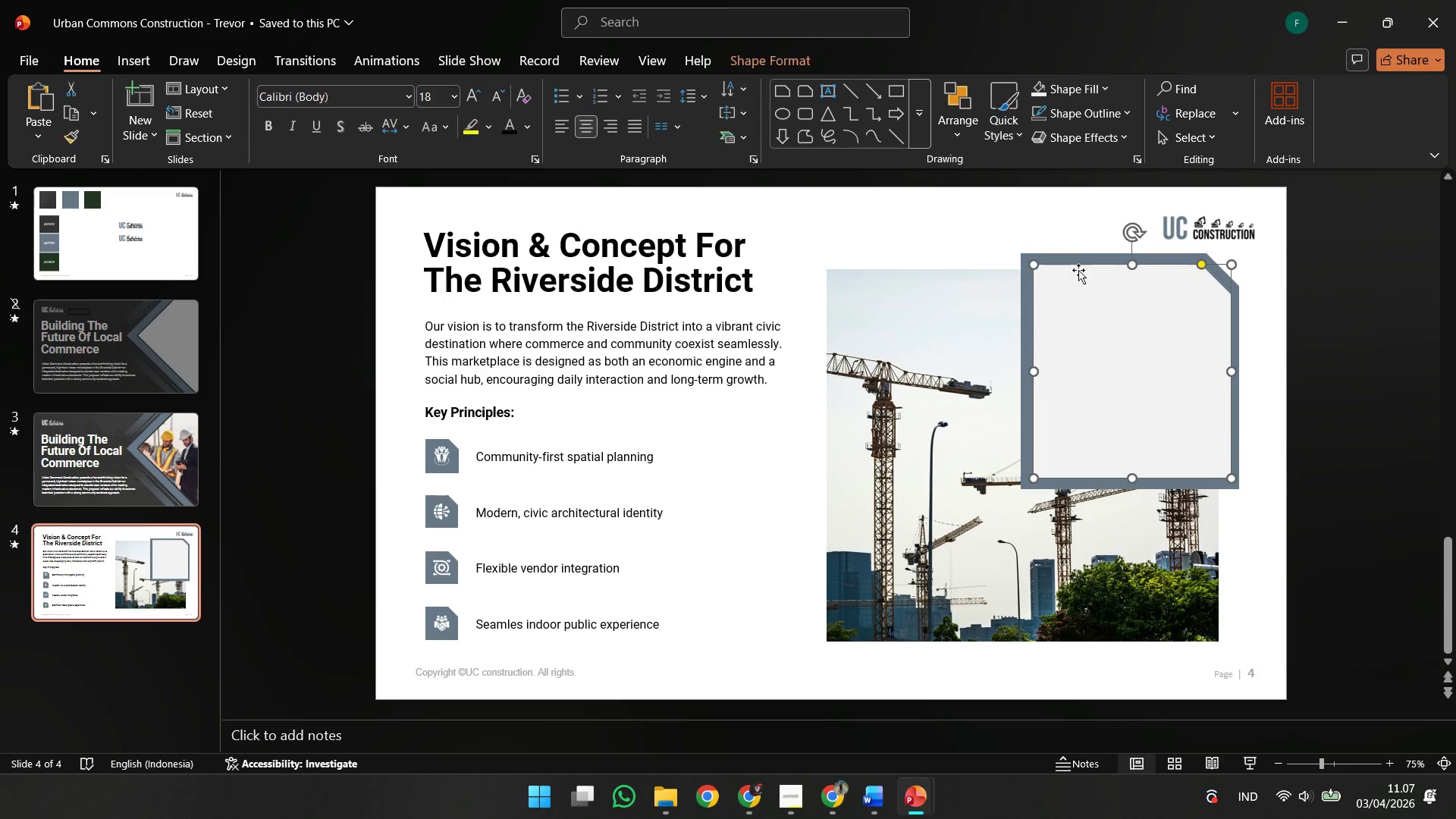 
hold_key(key=ShiftLeft, duration=1.05)
left_click([1088, 260])
 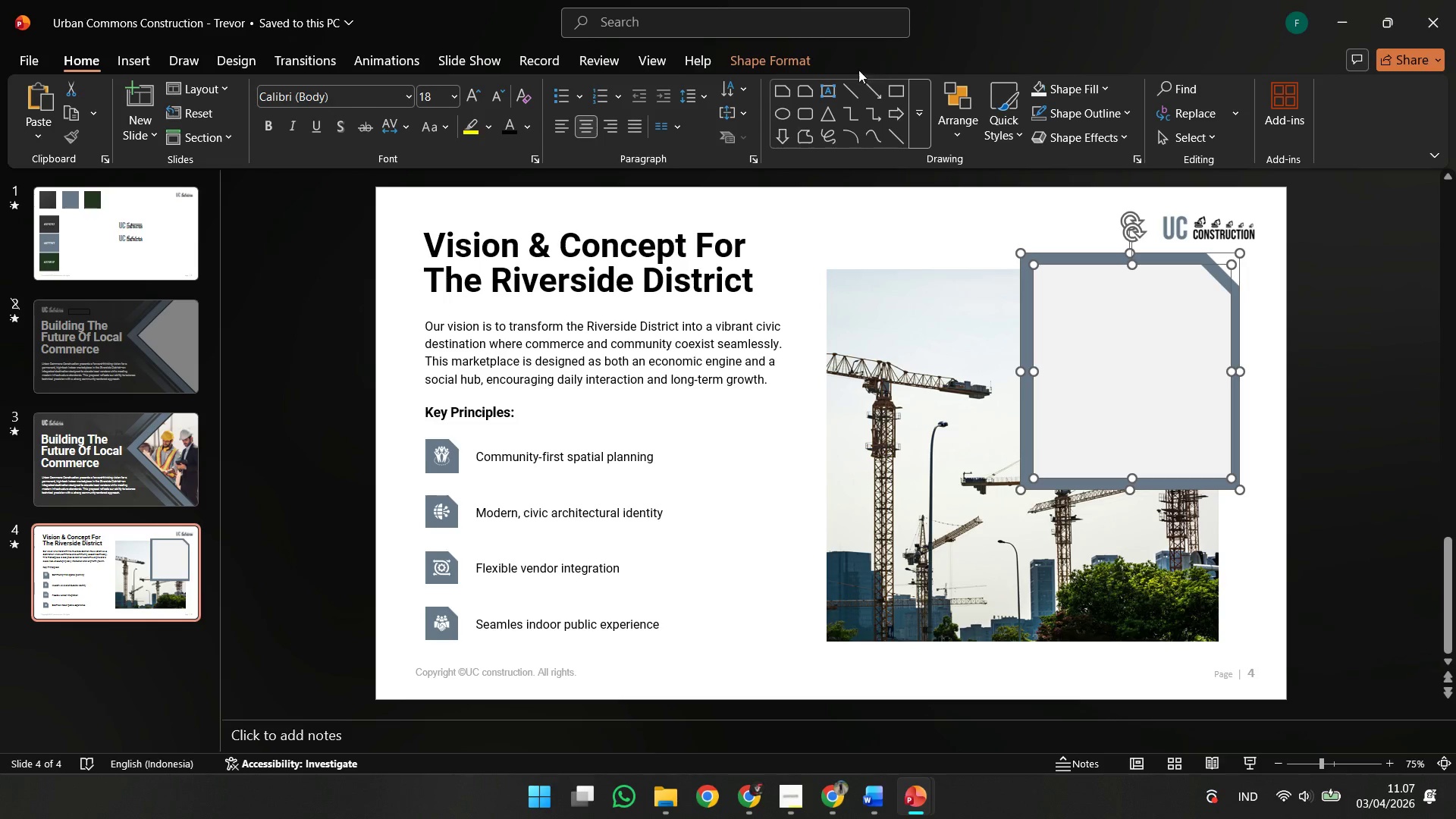 
left_click([802, 71])
 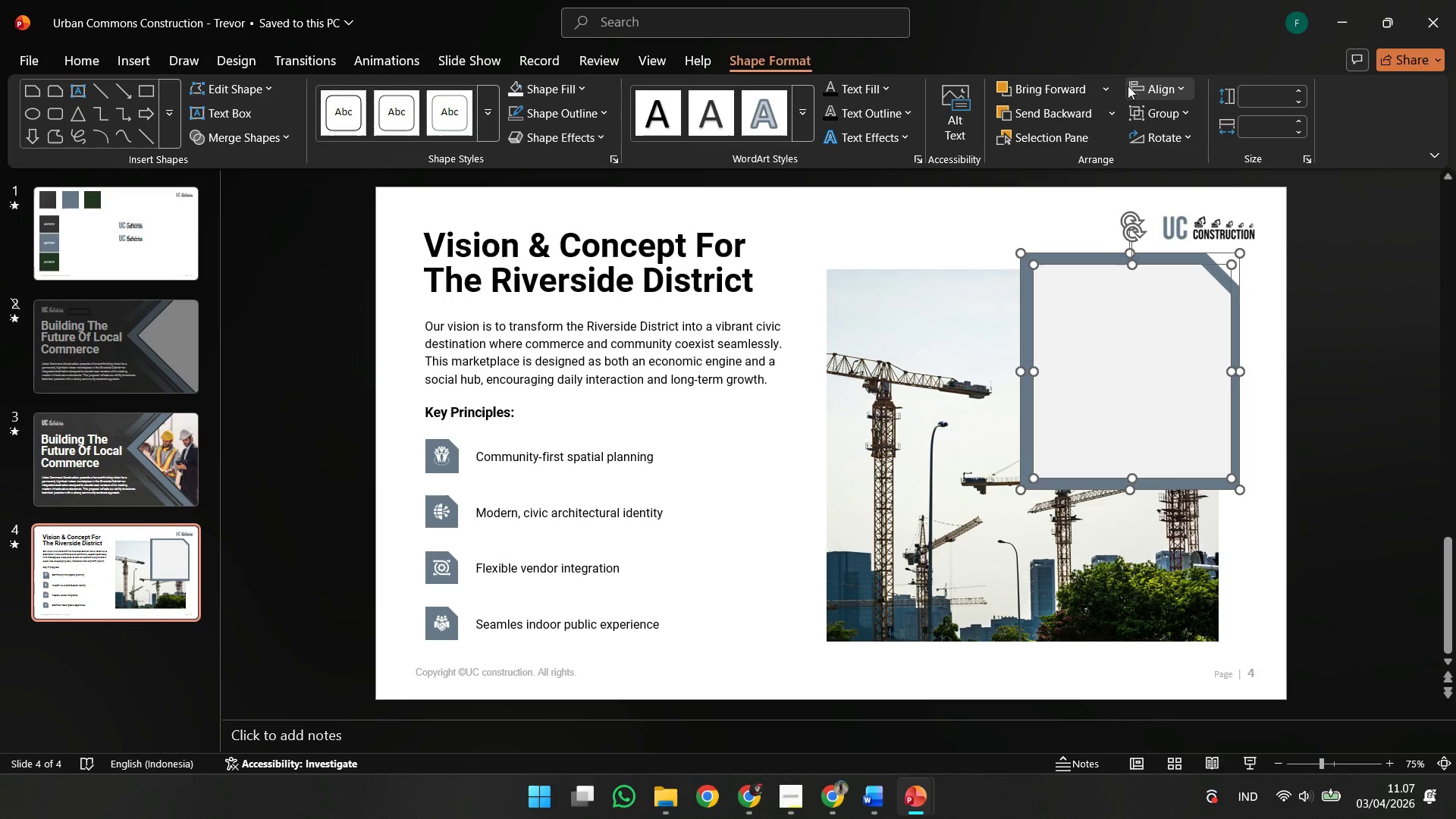 
left_click([1134, 85])
 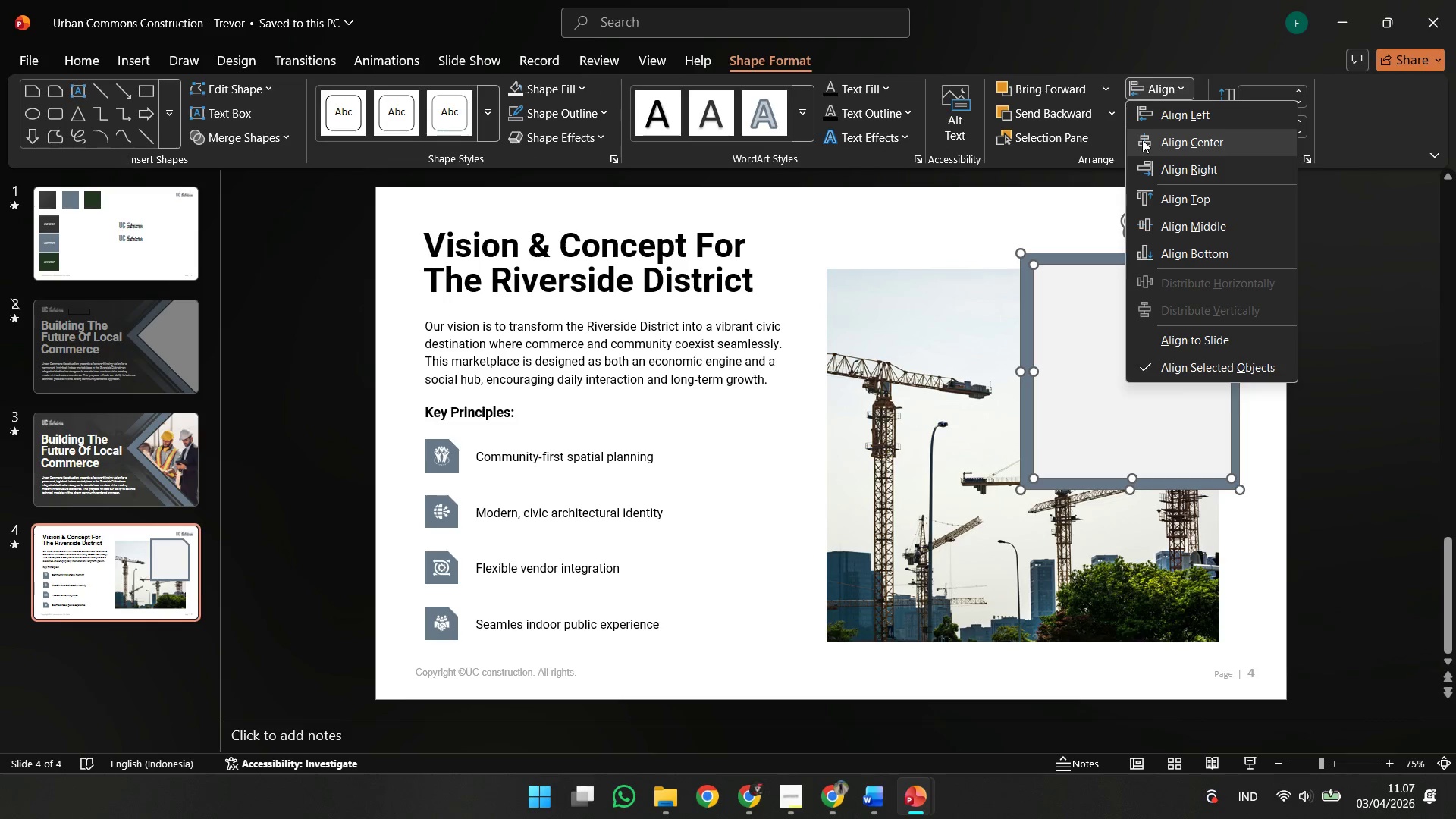 
left_click([1142, 140])
 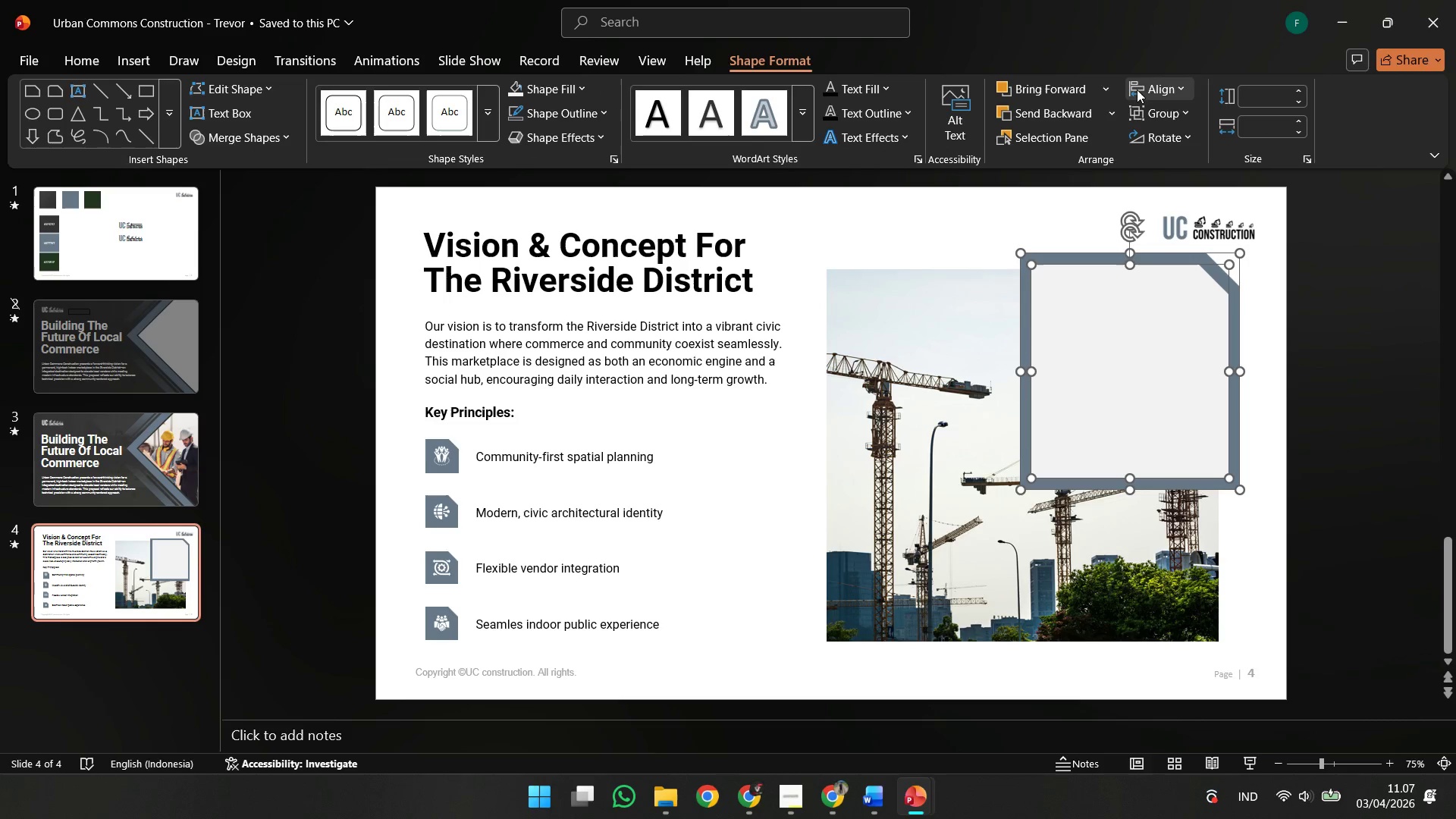 
left_click([1138, 86])
 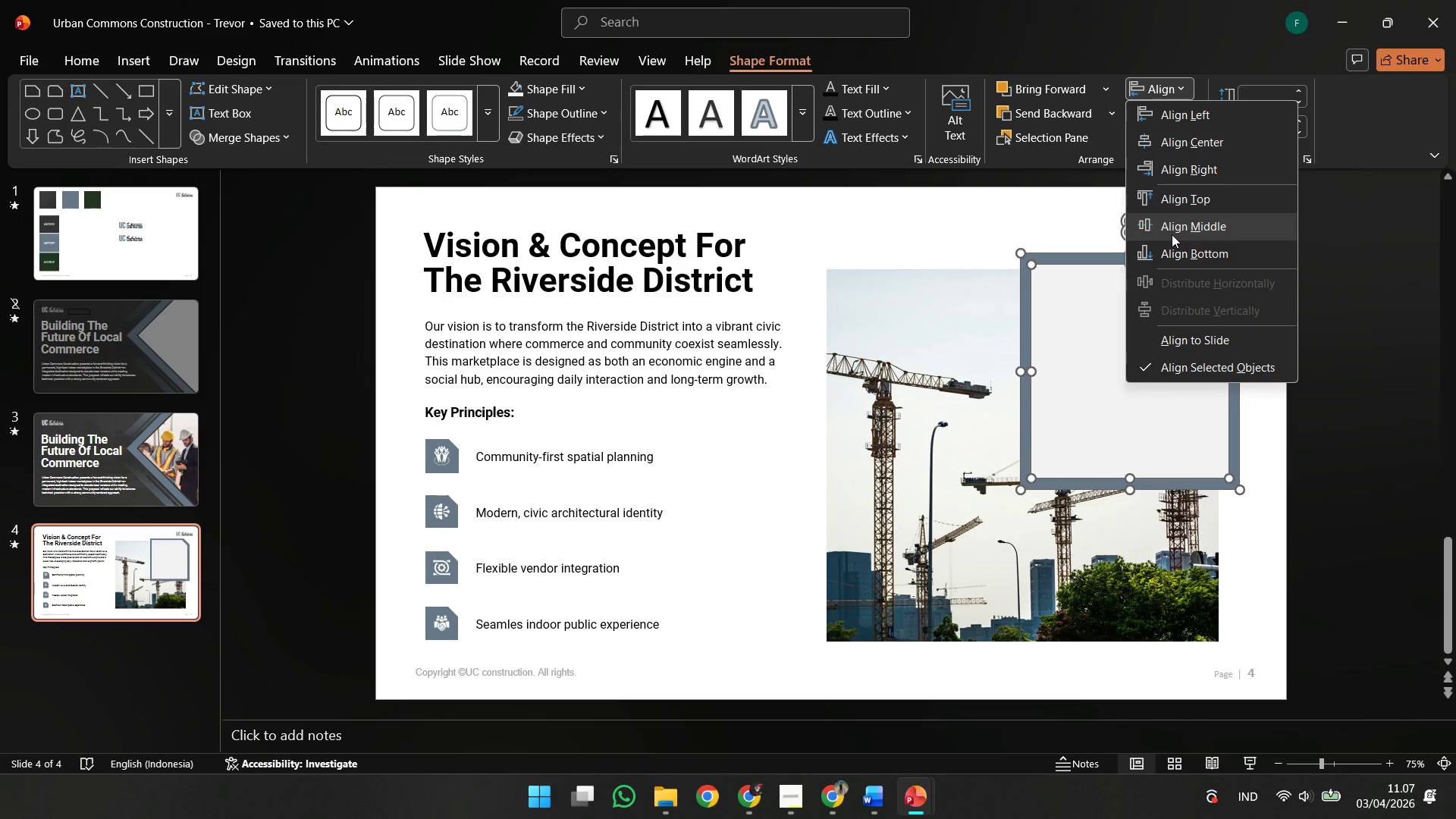 
left_click([1172, 234])
 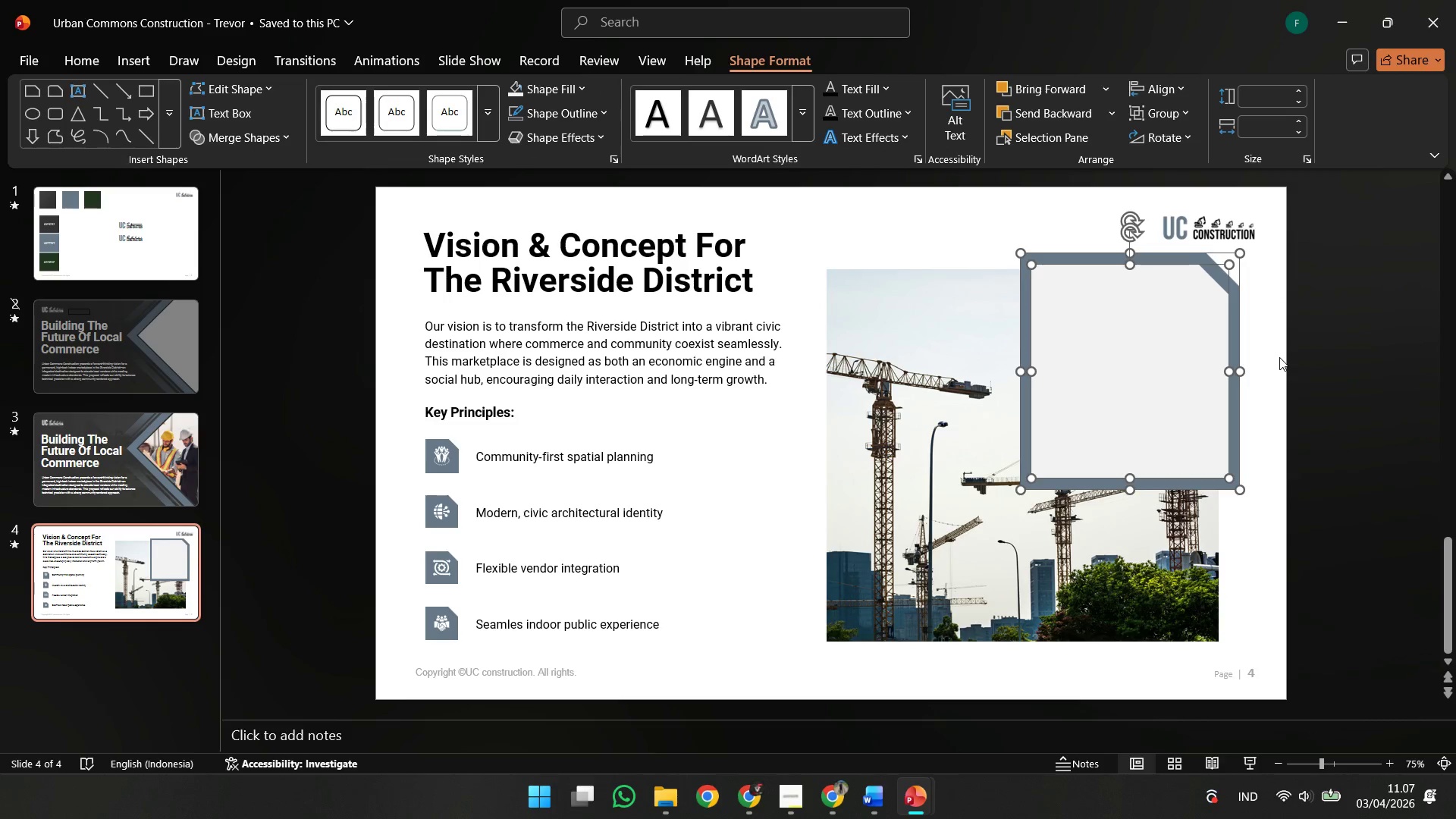 
left_click([1279, 357])
 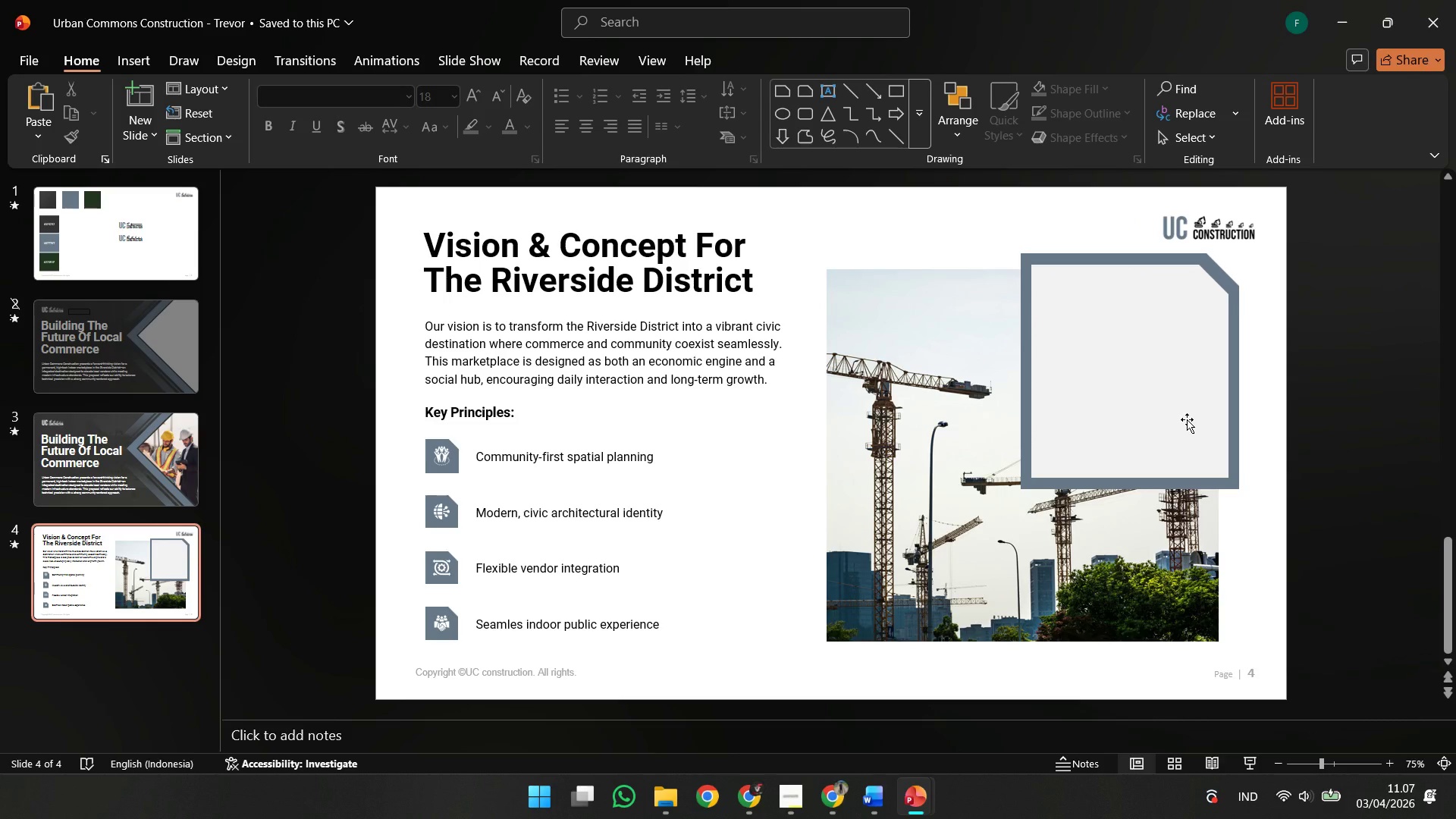 
left_click([1187, 419])
 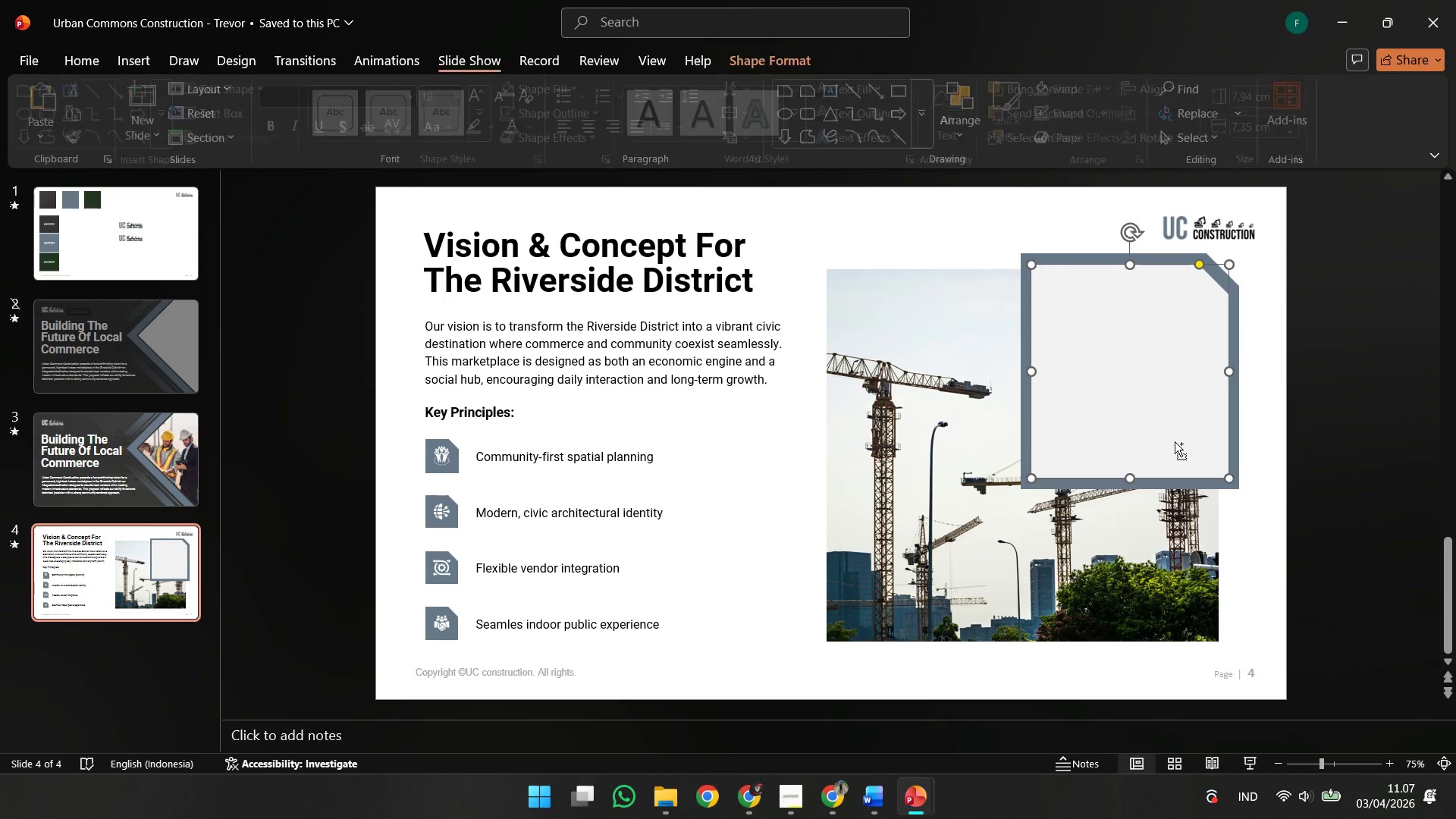 
key(Control+X)
 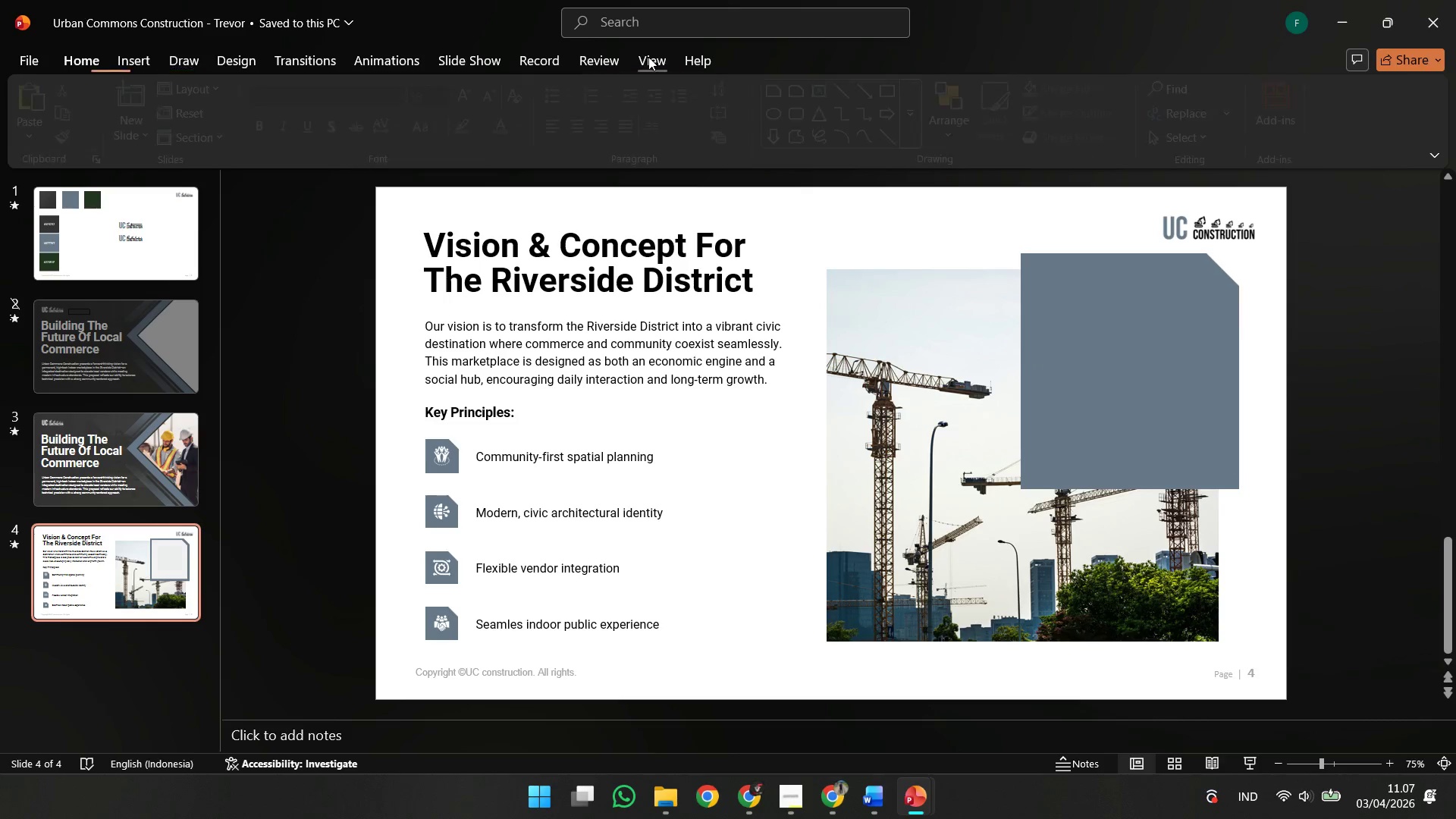 
left_click([648, 57])
 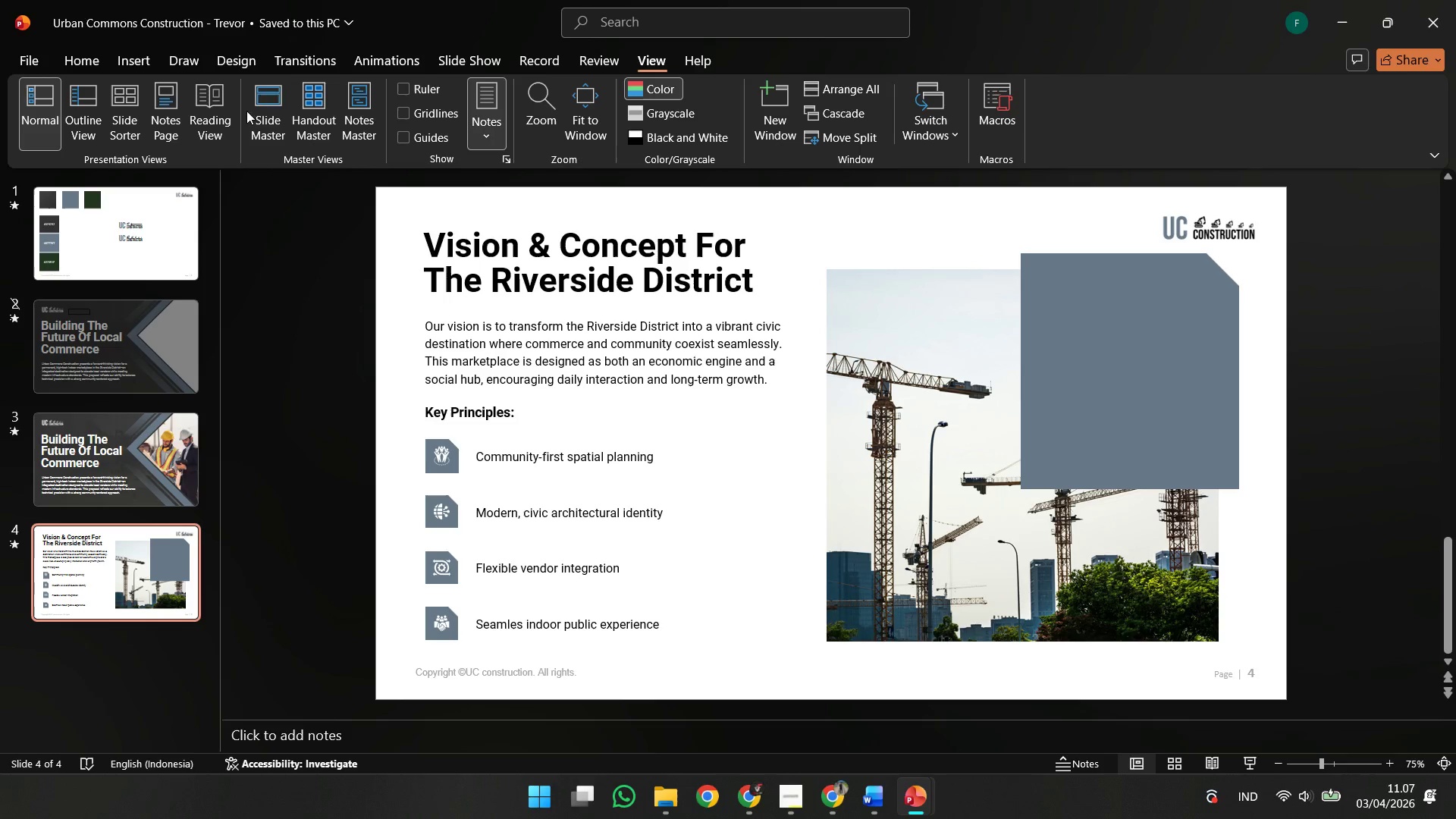 
left_click([280, 100])
 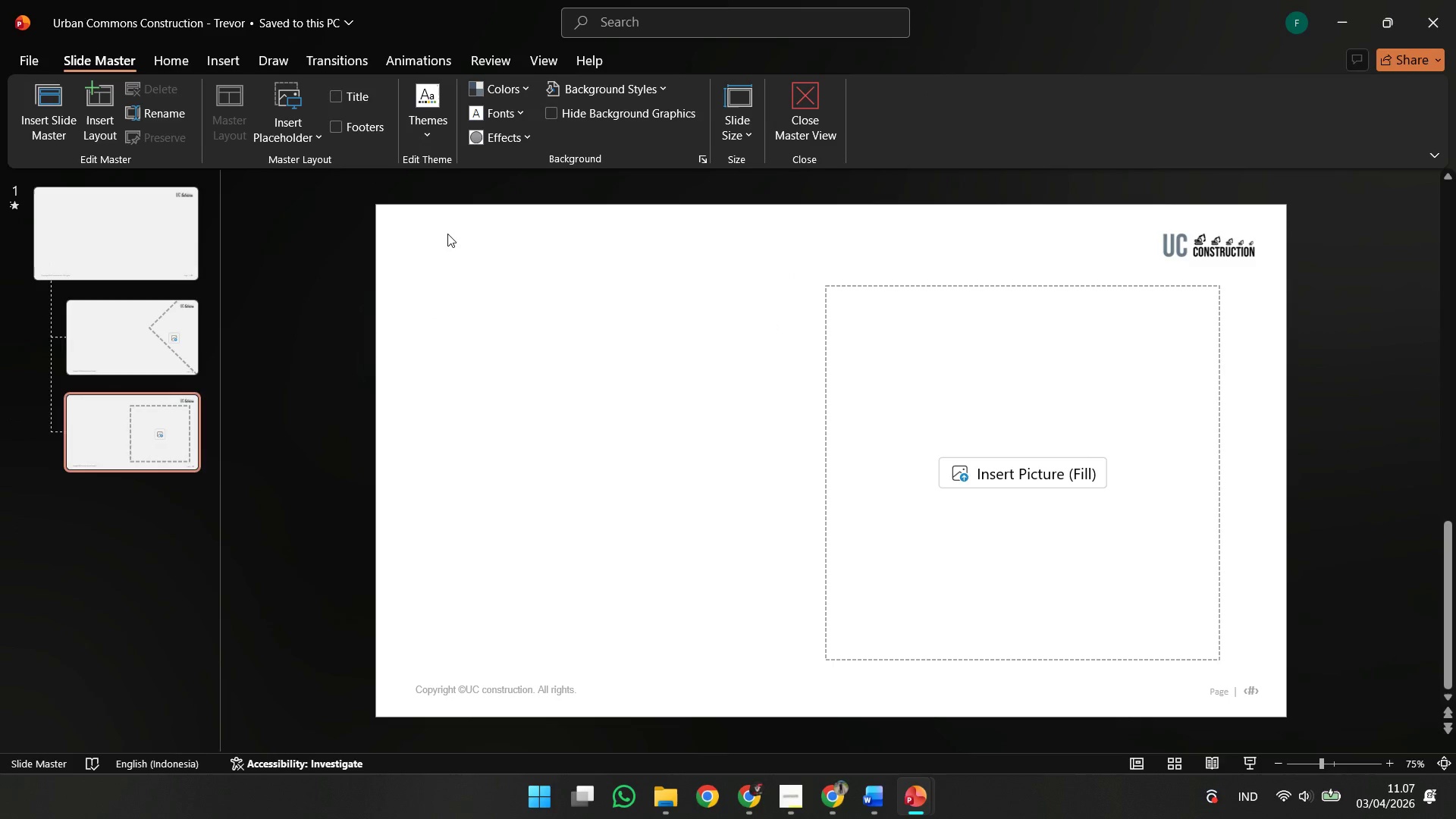 
key(Control+V)
 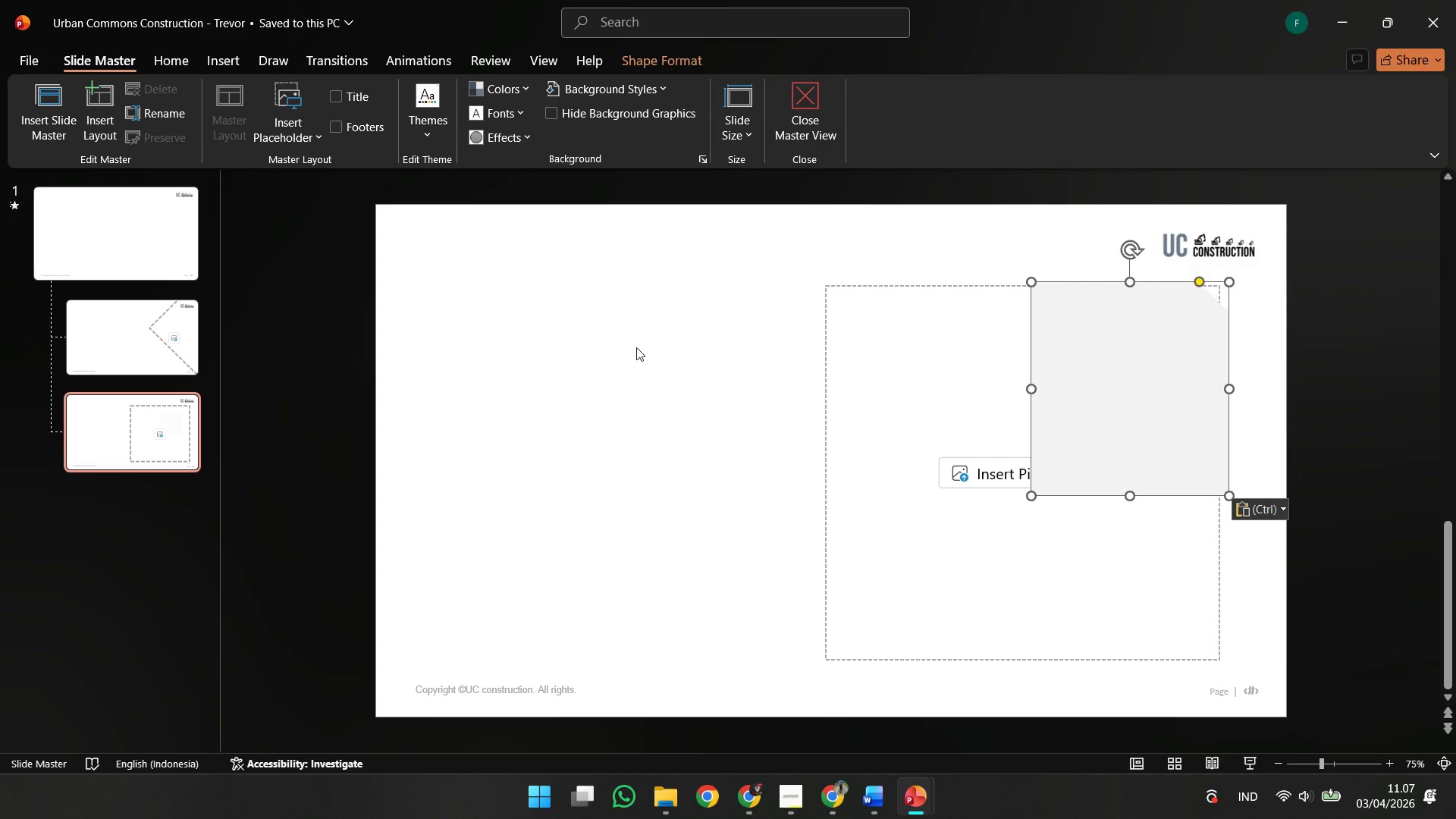 
left_click([636, 347])
 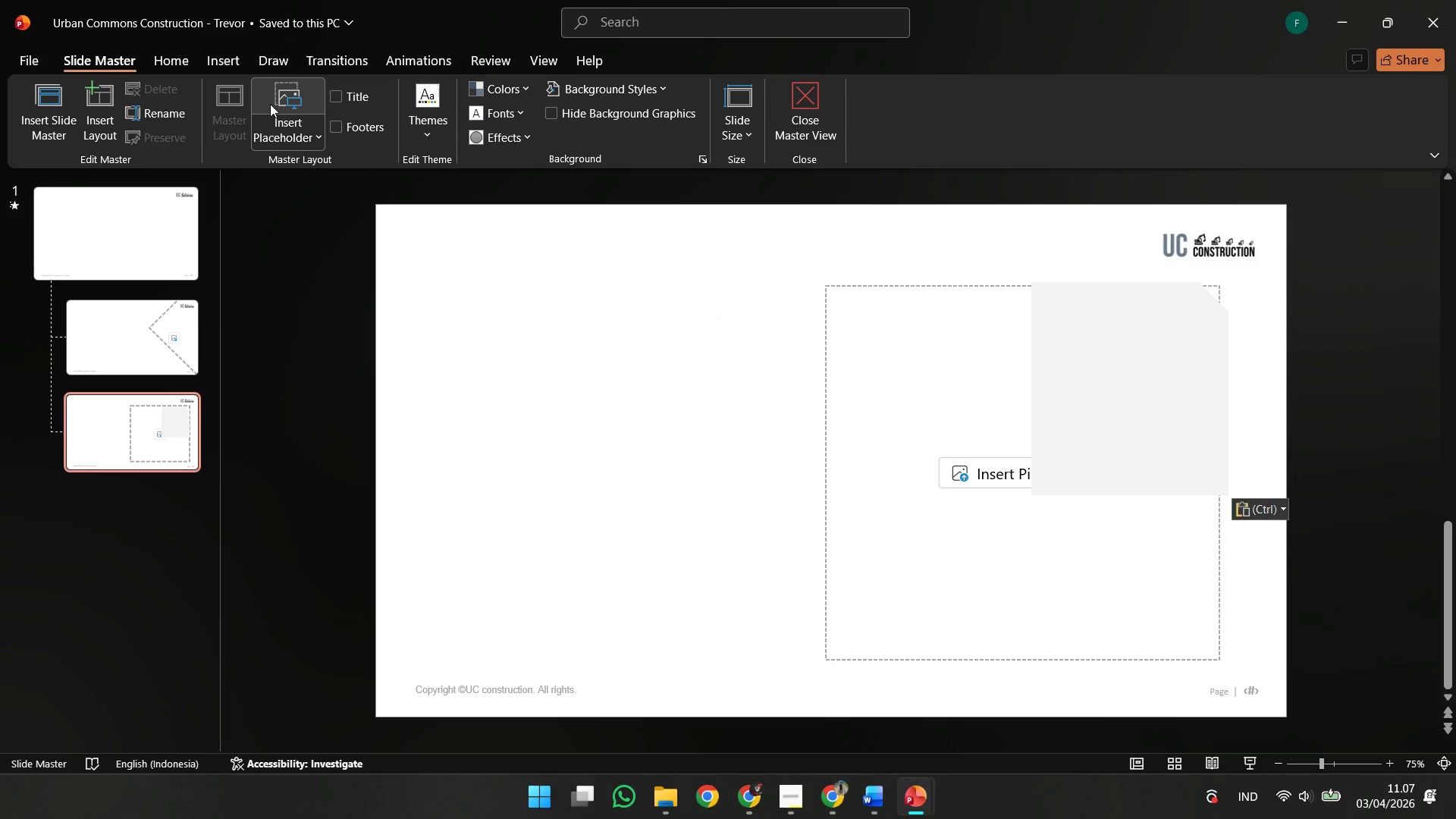 
left_click([277, 101])
 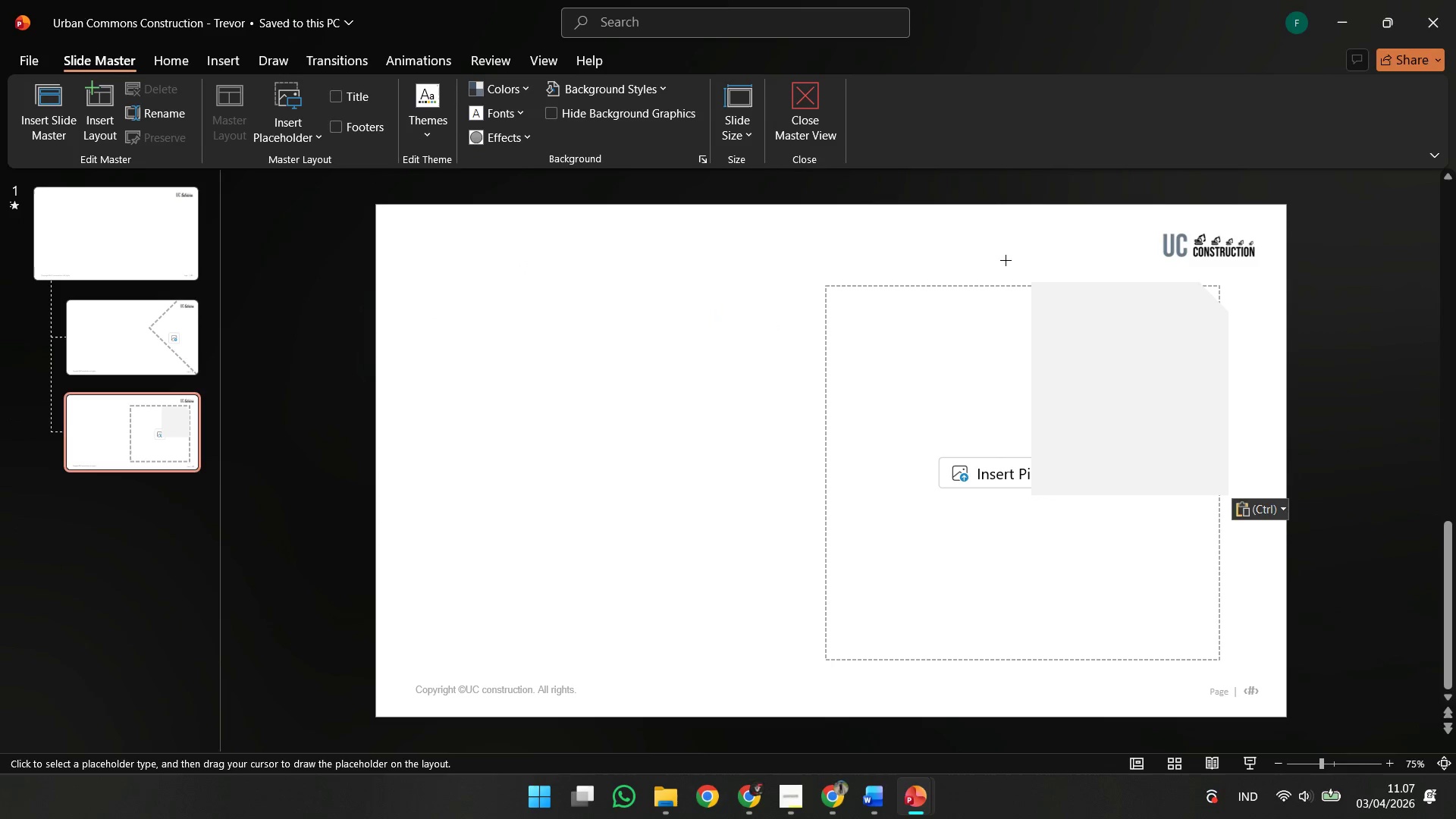 
left_click_drag(start_coordinate=[980, 260], to_coordinate=[1272, 534])
 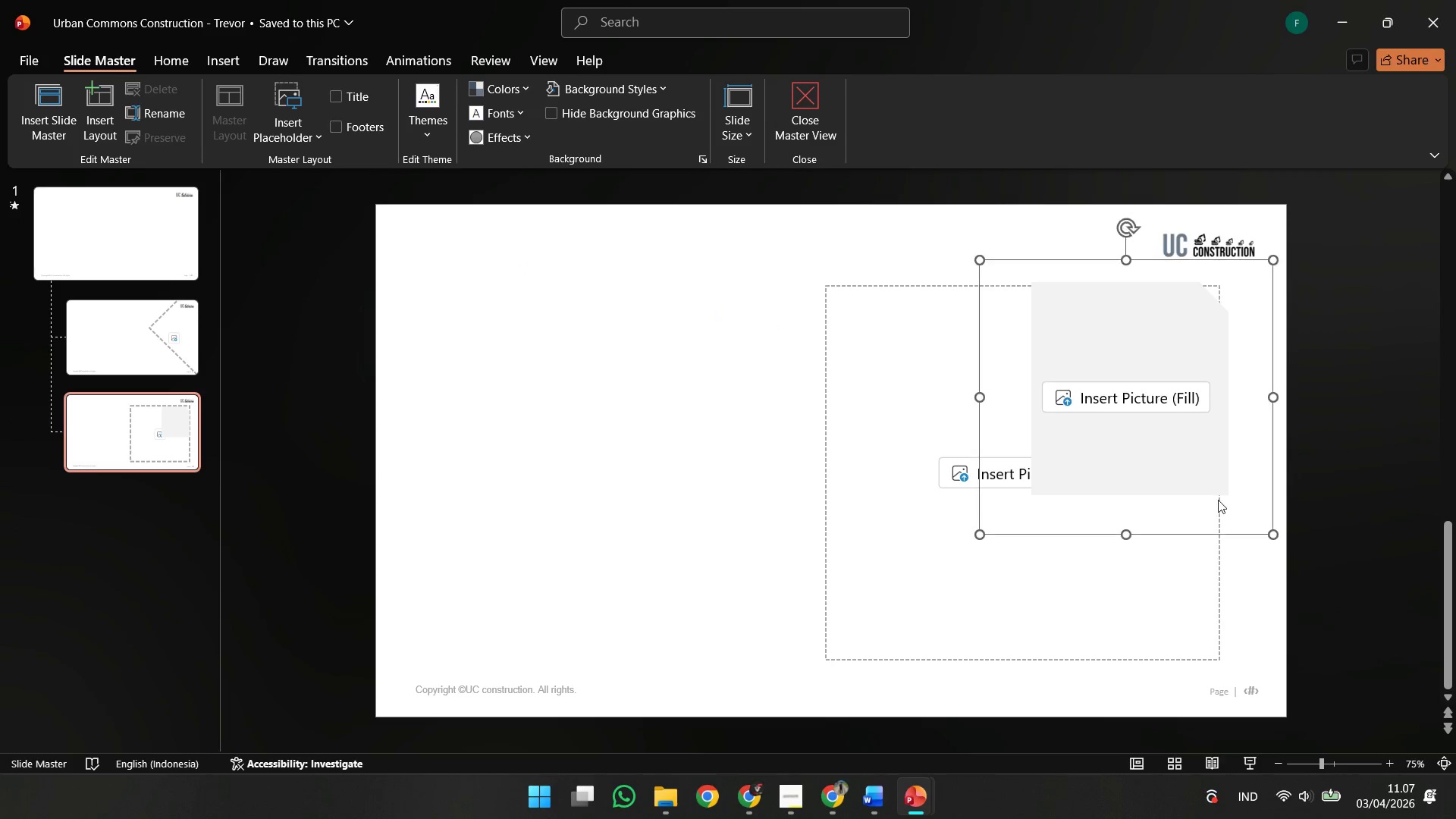 
right_click([1218, 500])
 